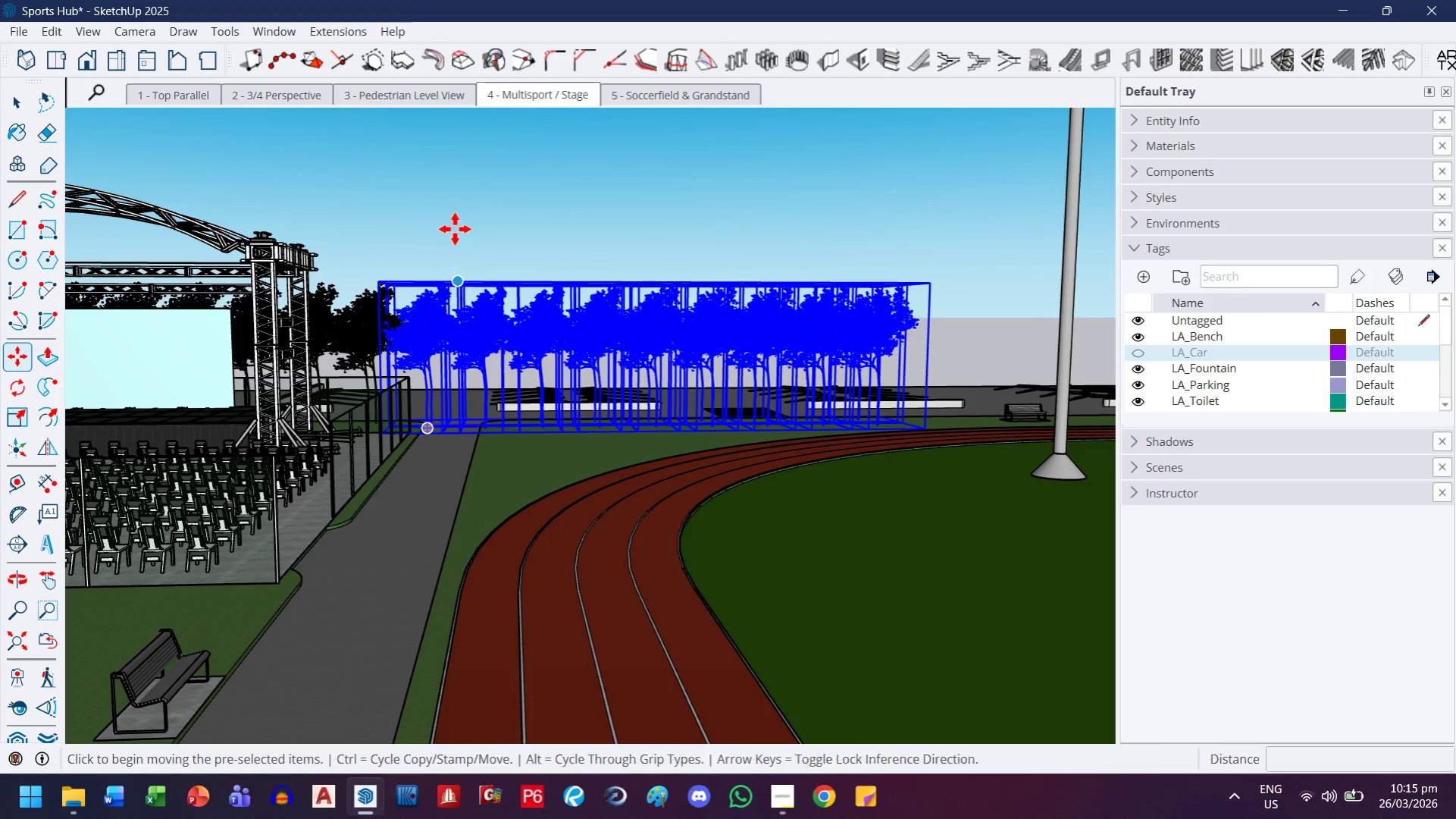 
left_click([455, 229])
 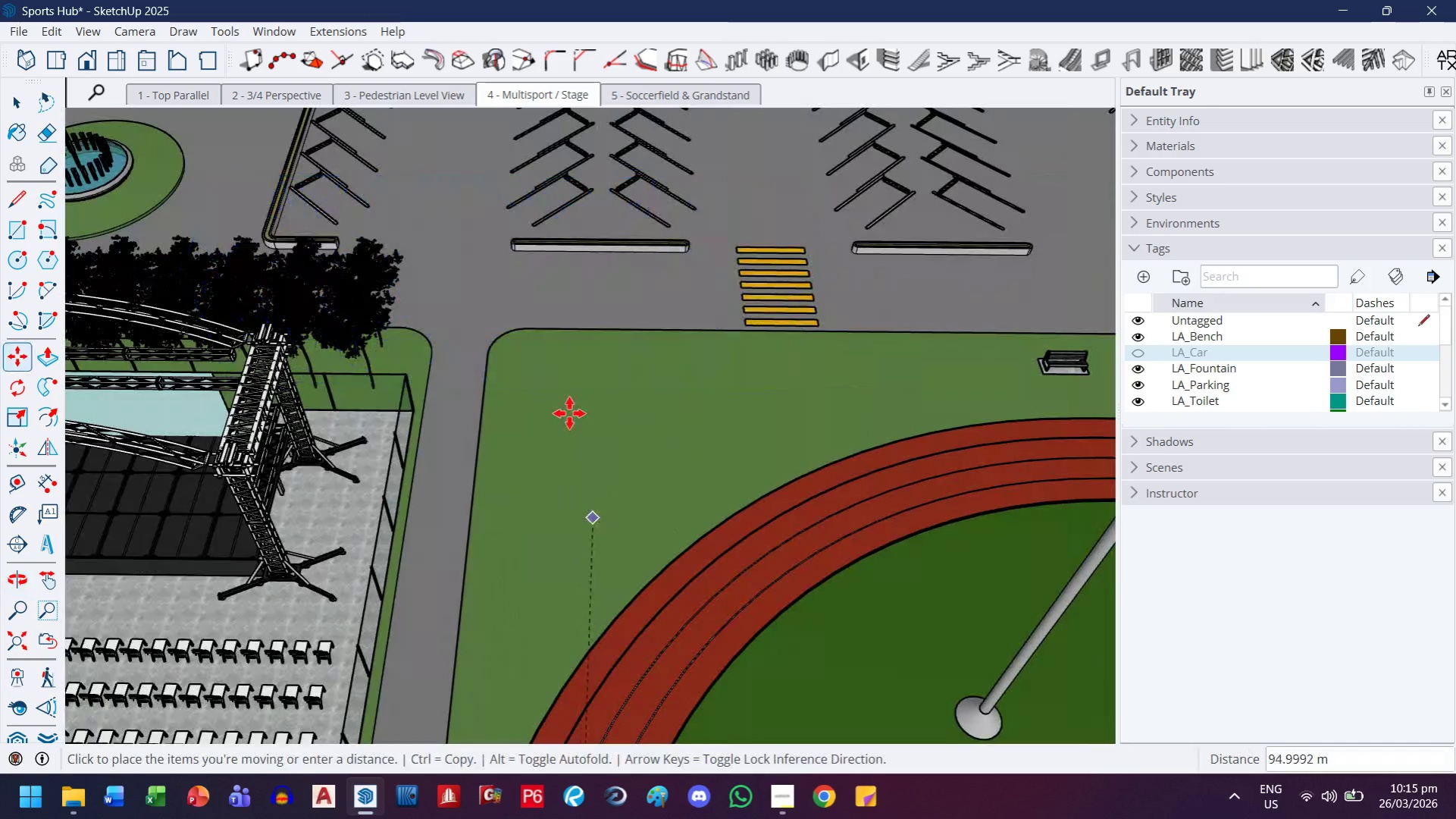 
scroll: coordinate [711, 453], scroll_direction: down, amount: 8.0
 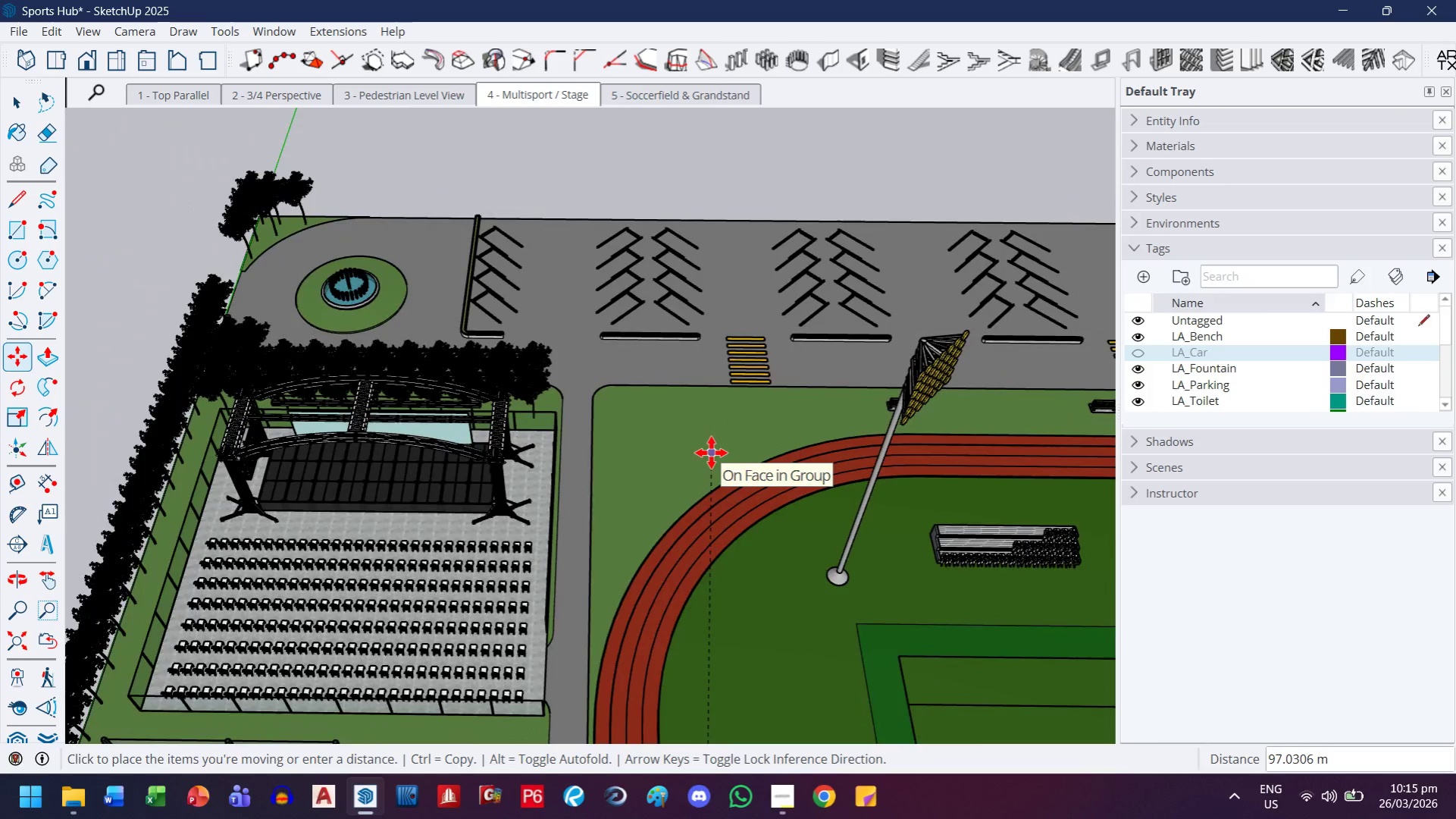 
key(Escape)
 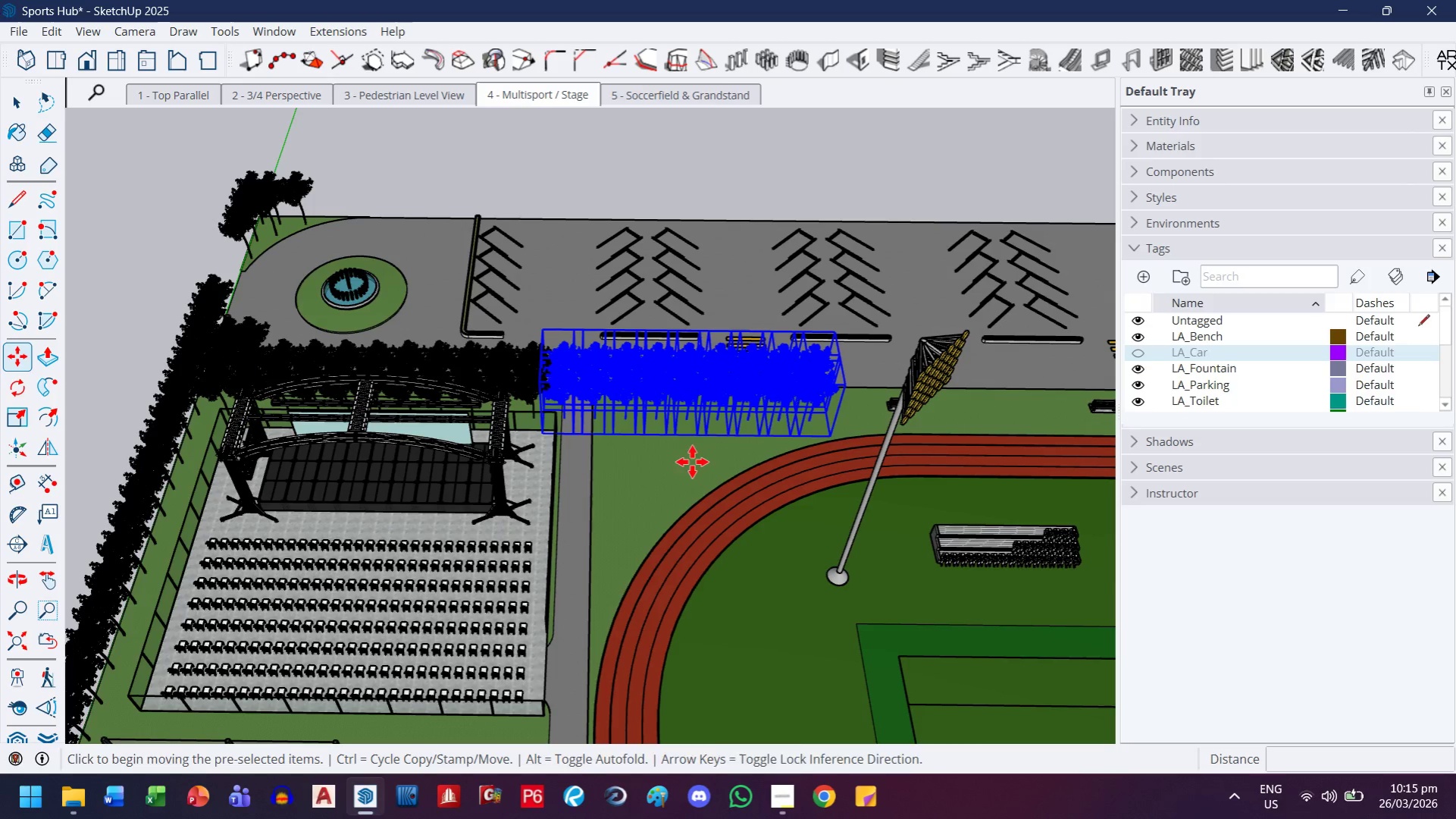 
left_click([599, 466])
 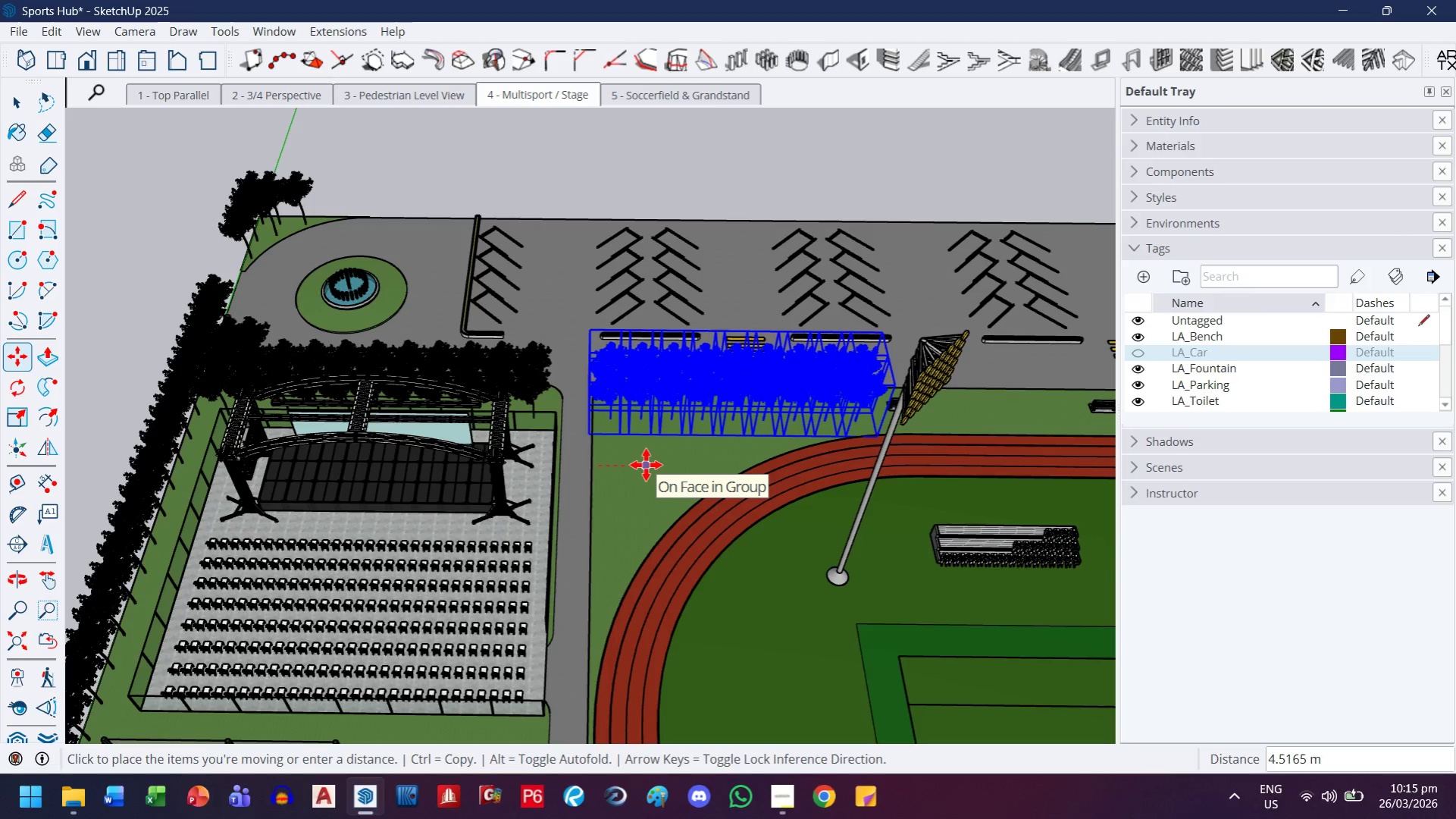 
key(ArrowLeft)
 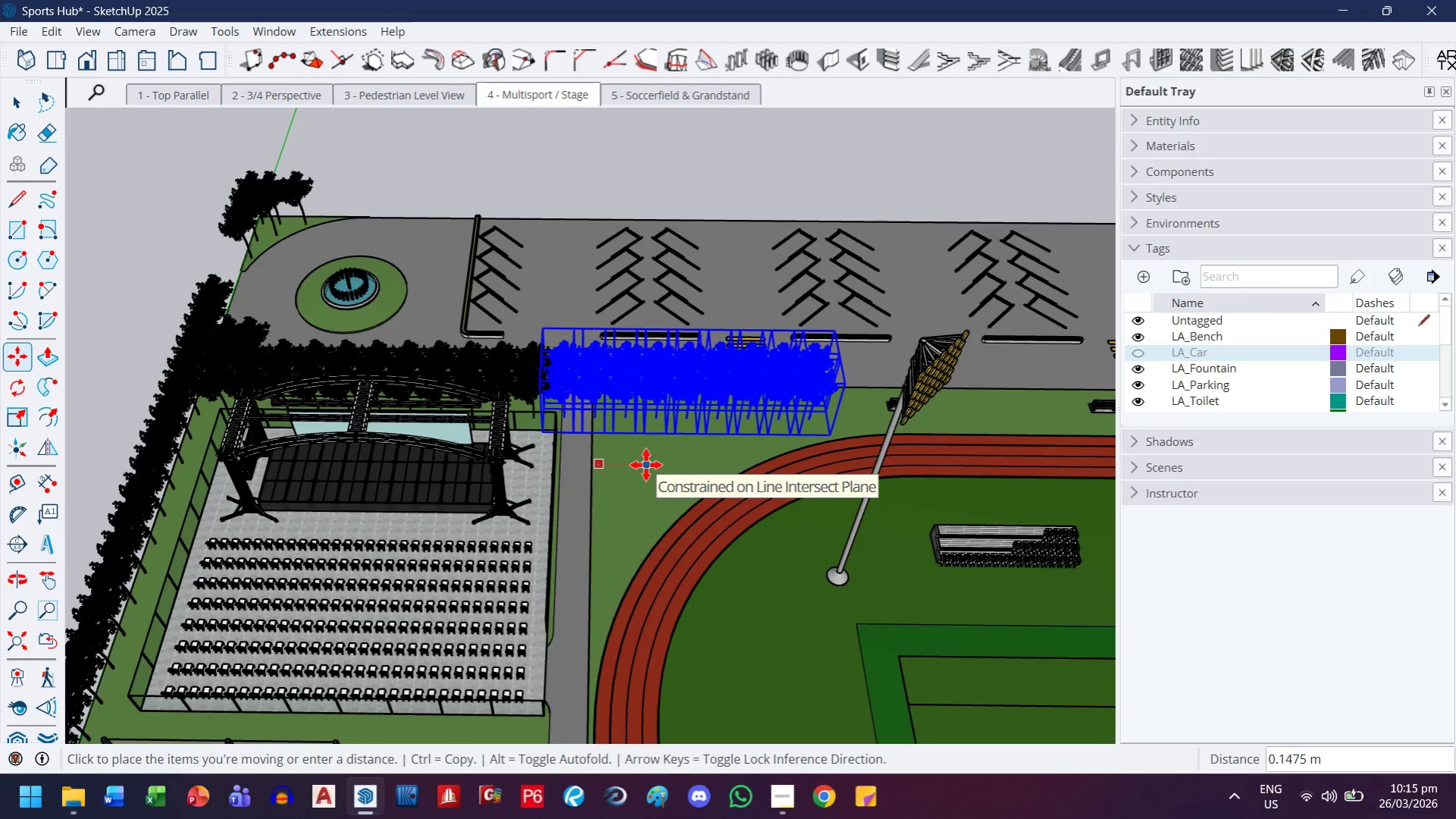 
key(ArrowRight)
 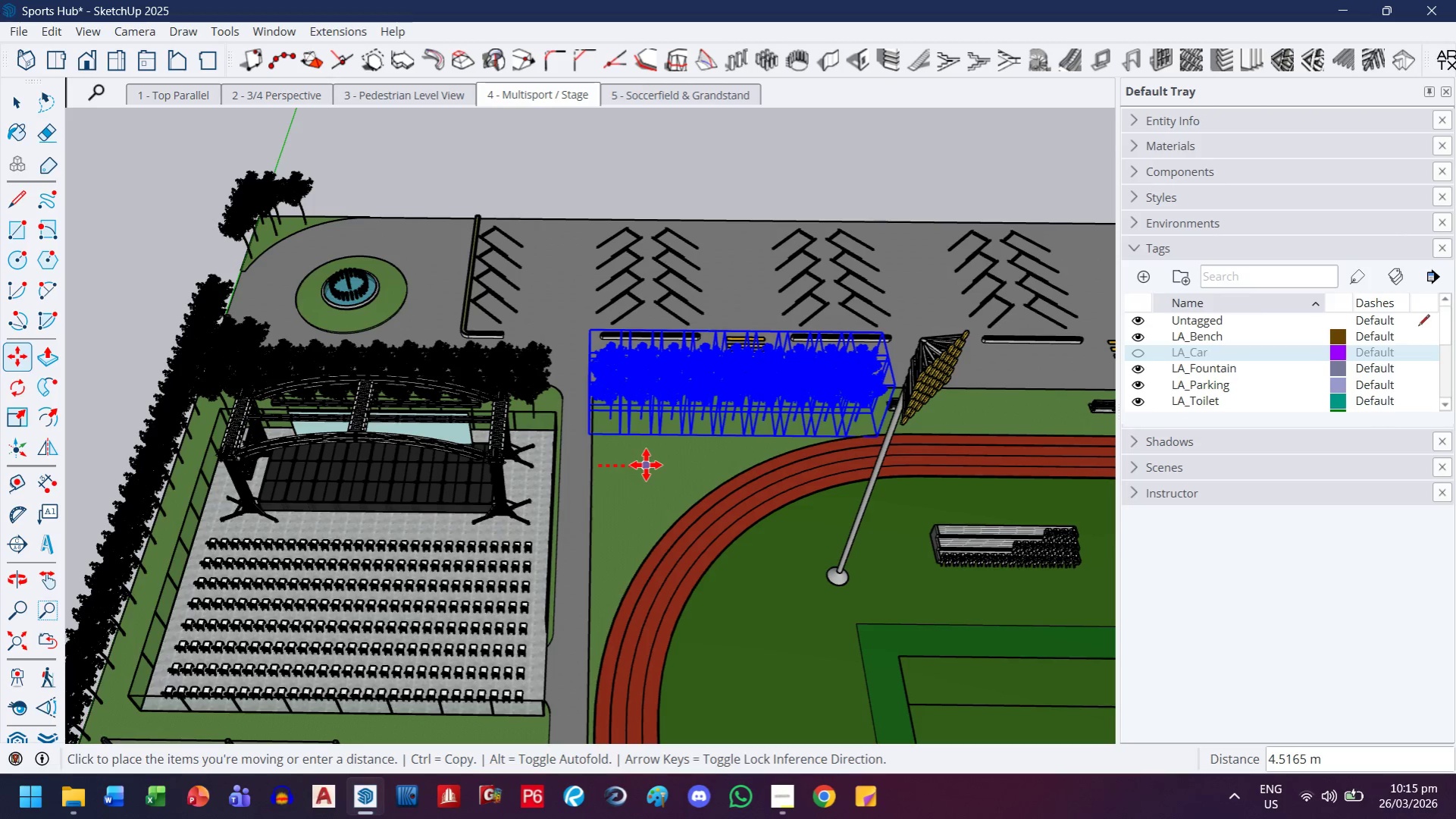 
key(5)
 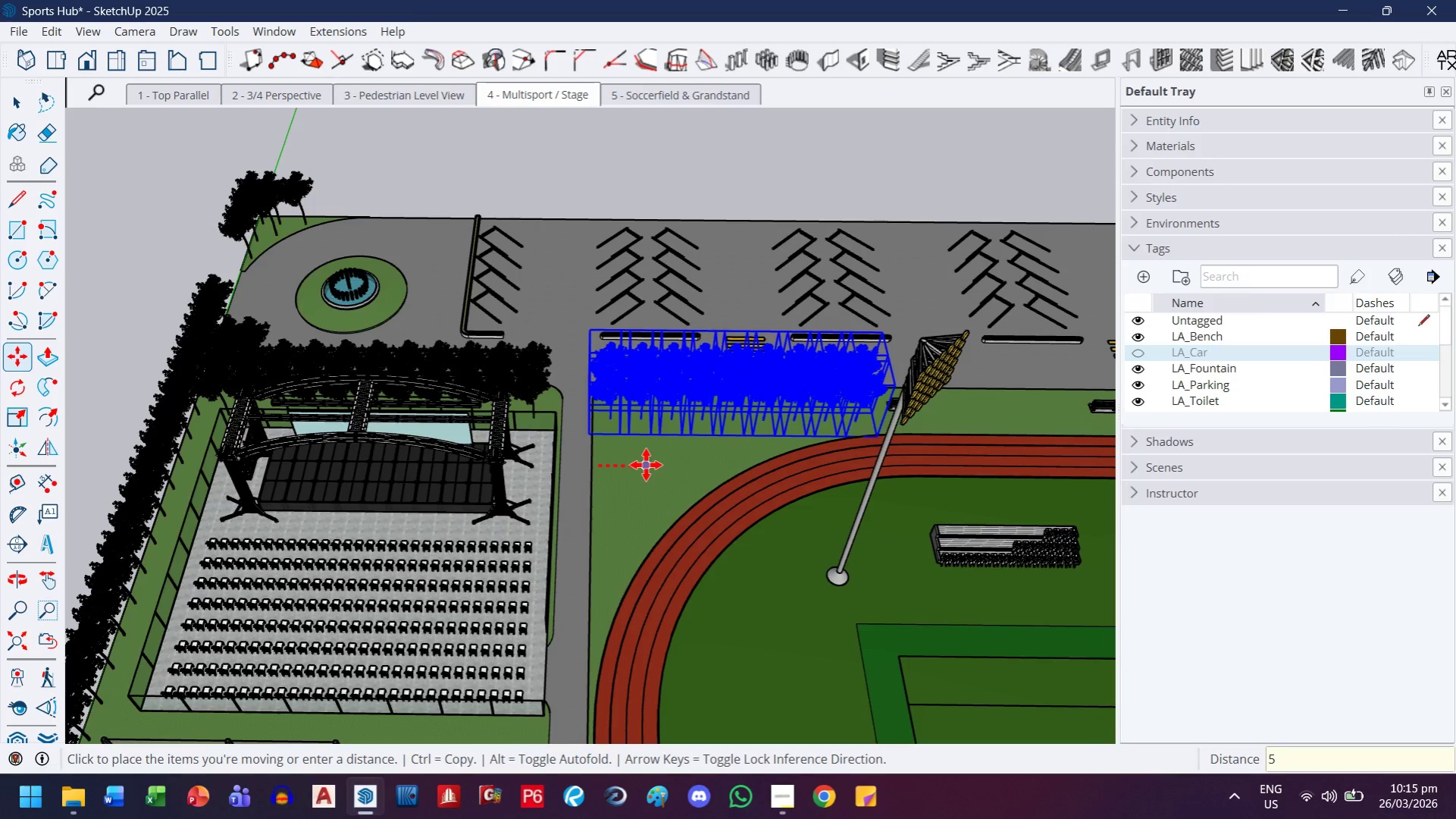 
key(Enter)
 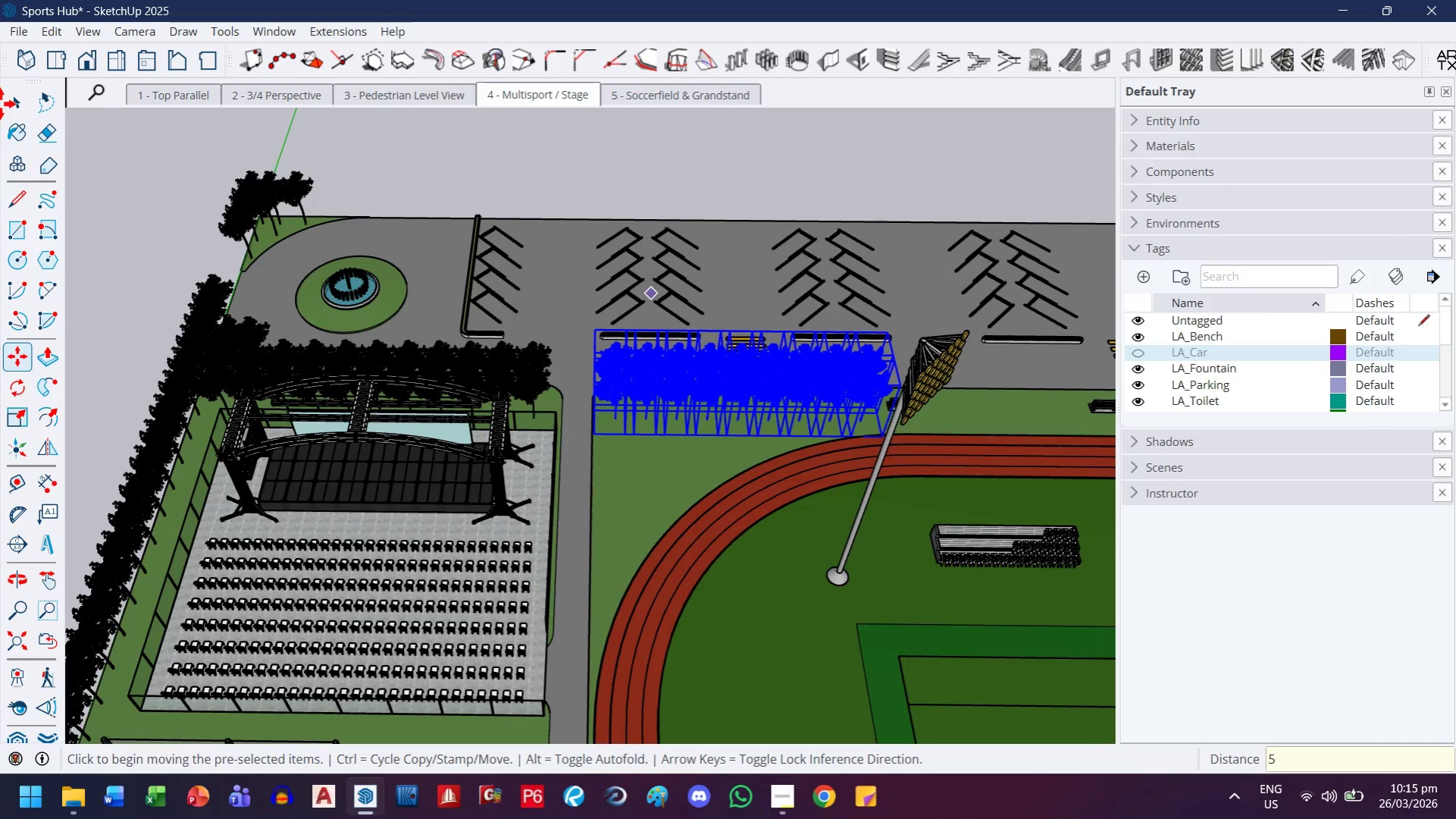 
left_click_drag(start_coordinate=[8, 102], to_coordinate=[22, 102])
 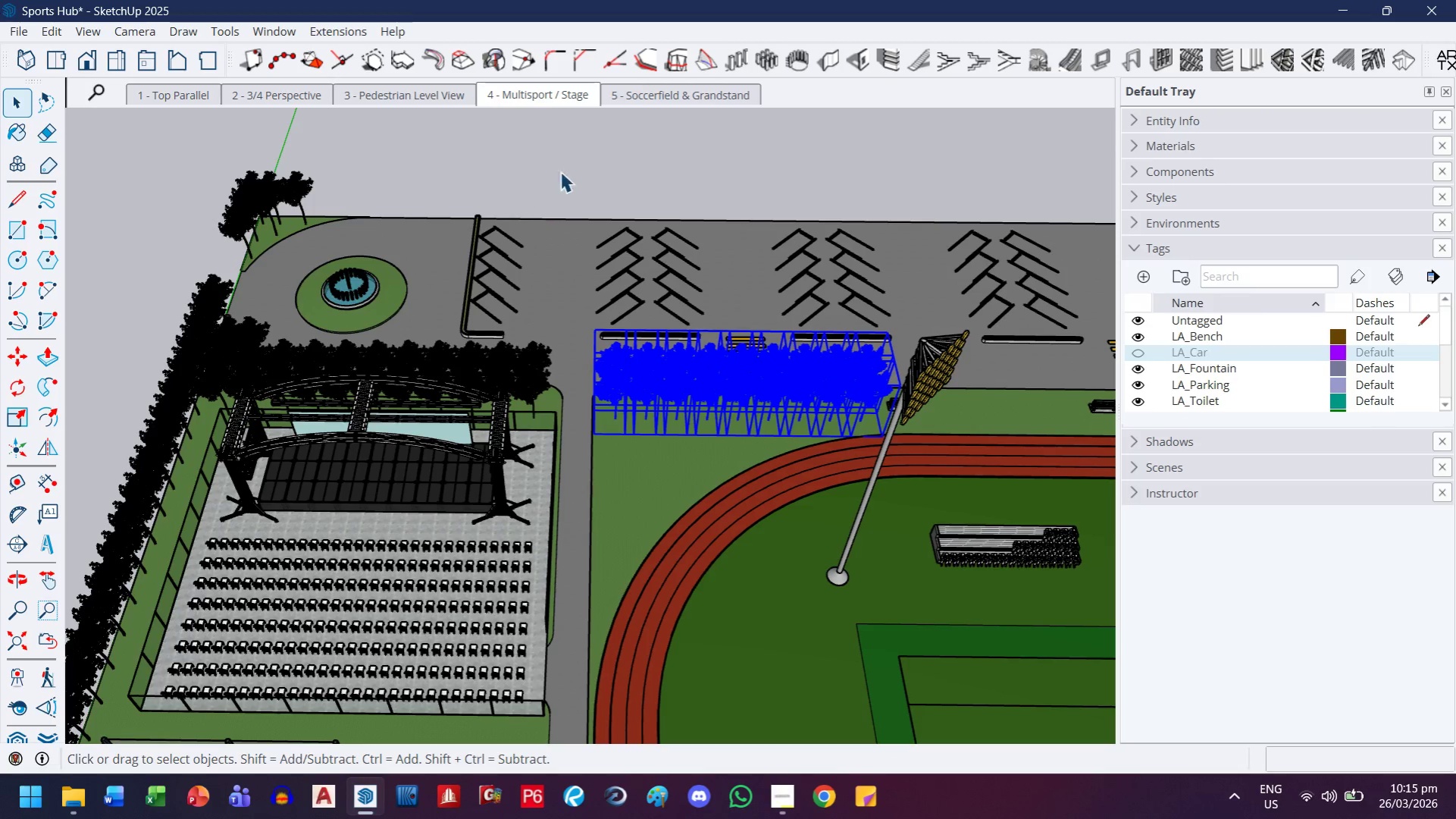 
double_click([566, 165])
 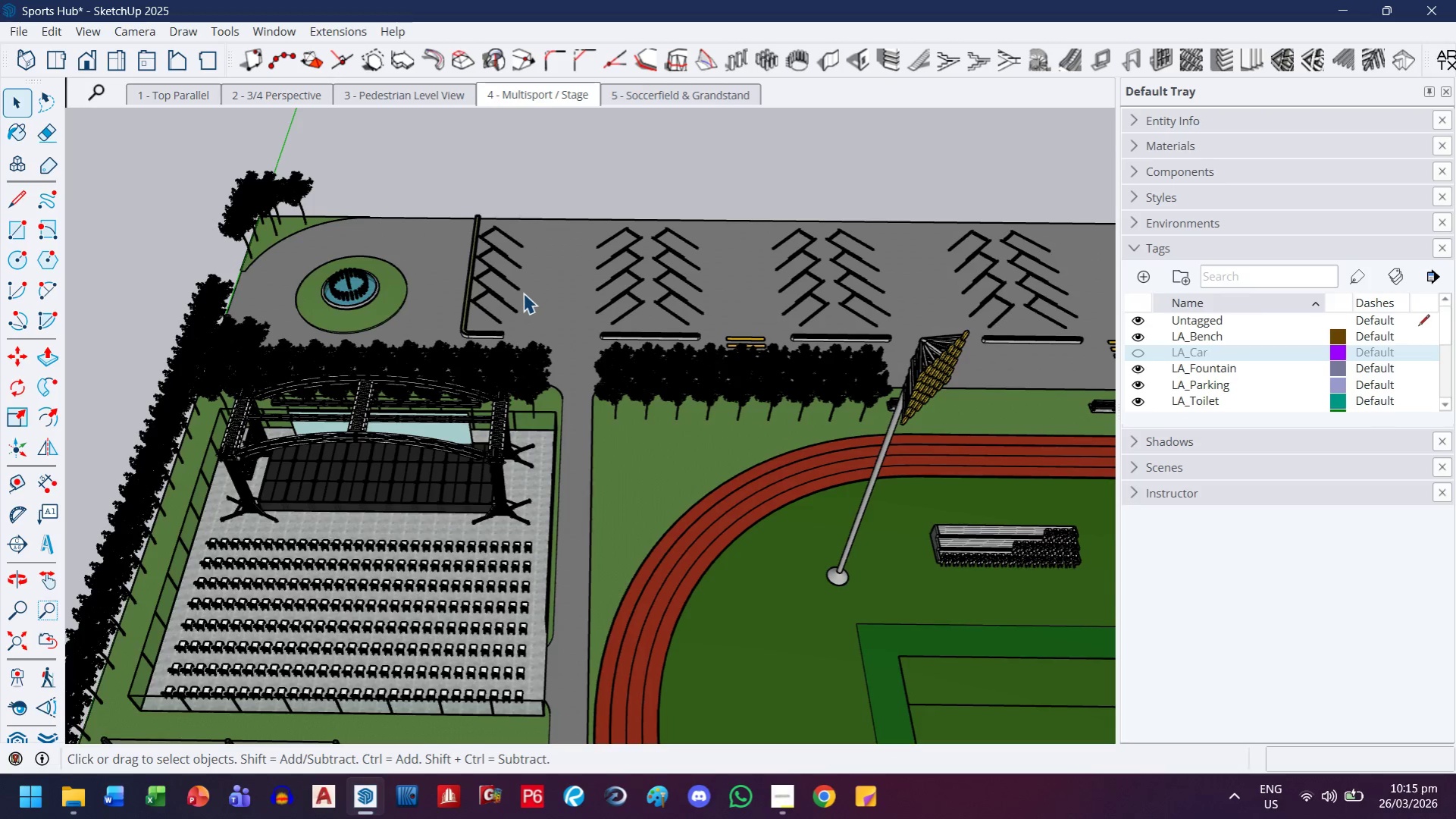 
scroll: coordinate [386, 391], scroll_direction: up, amount: 6.0
 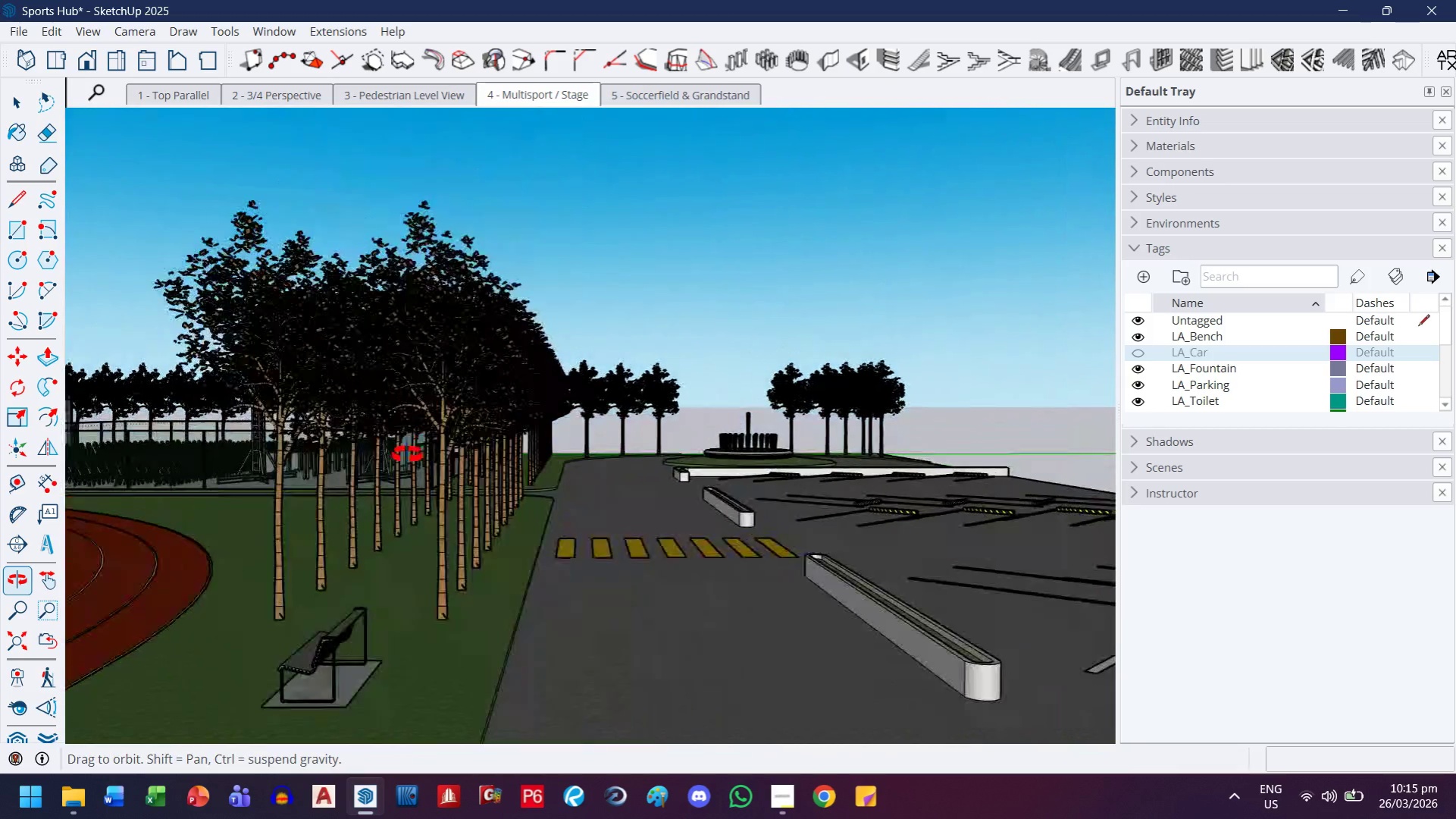 
wait(7.06)
 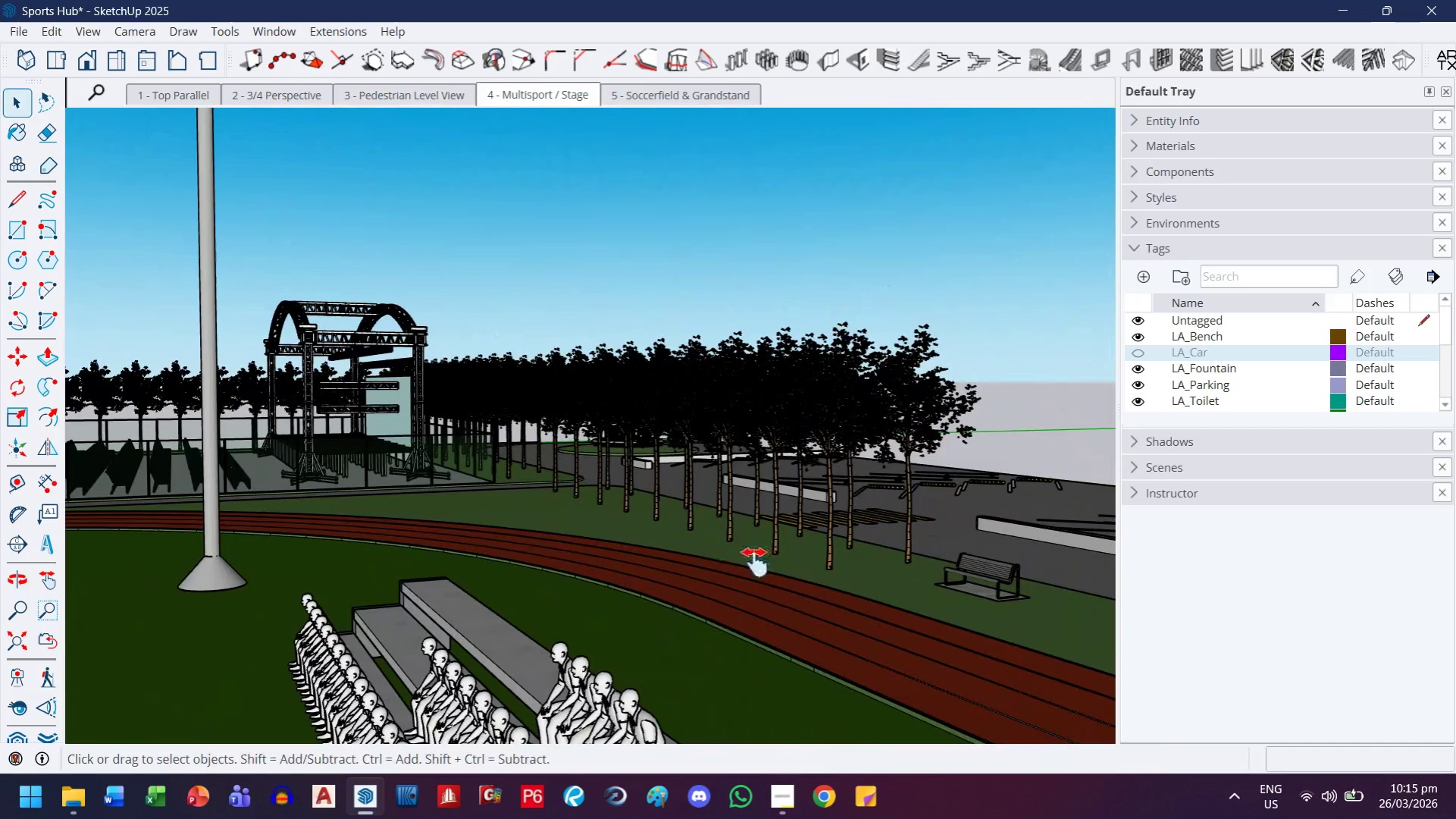 
key(H)
 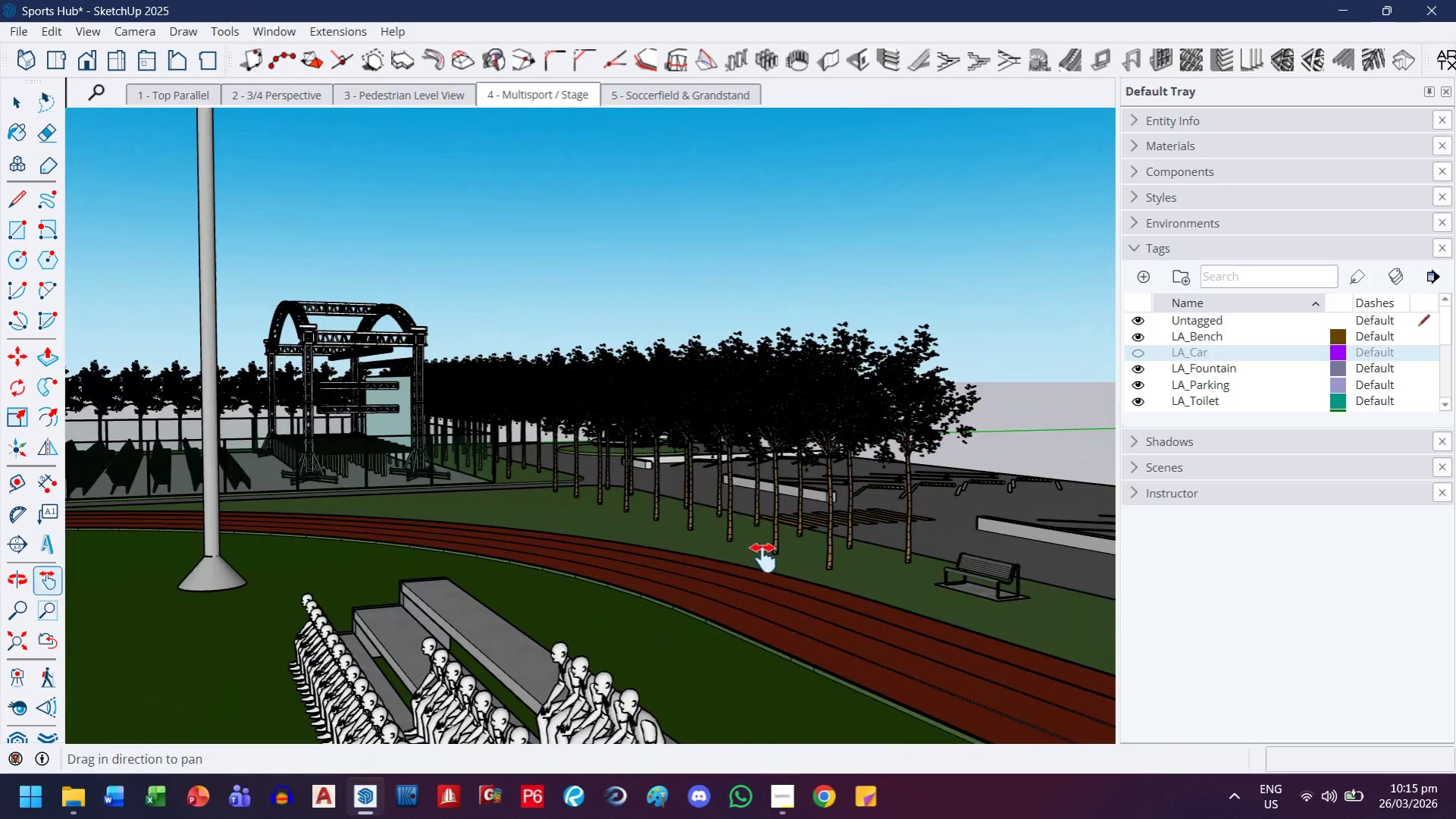 
left_click_drag(start_coordinate=[763, 561], to_coordinate=[573, 491])
 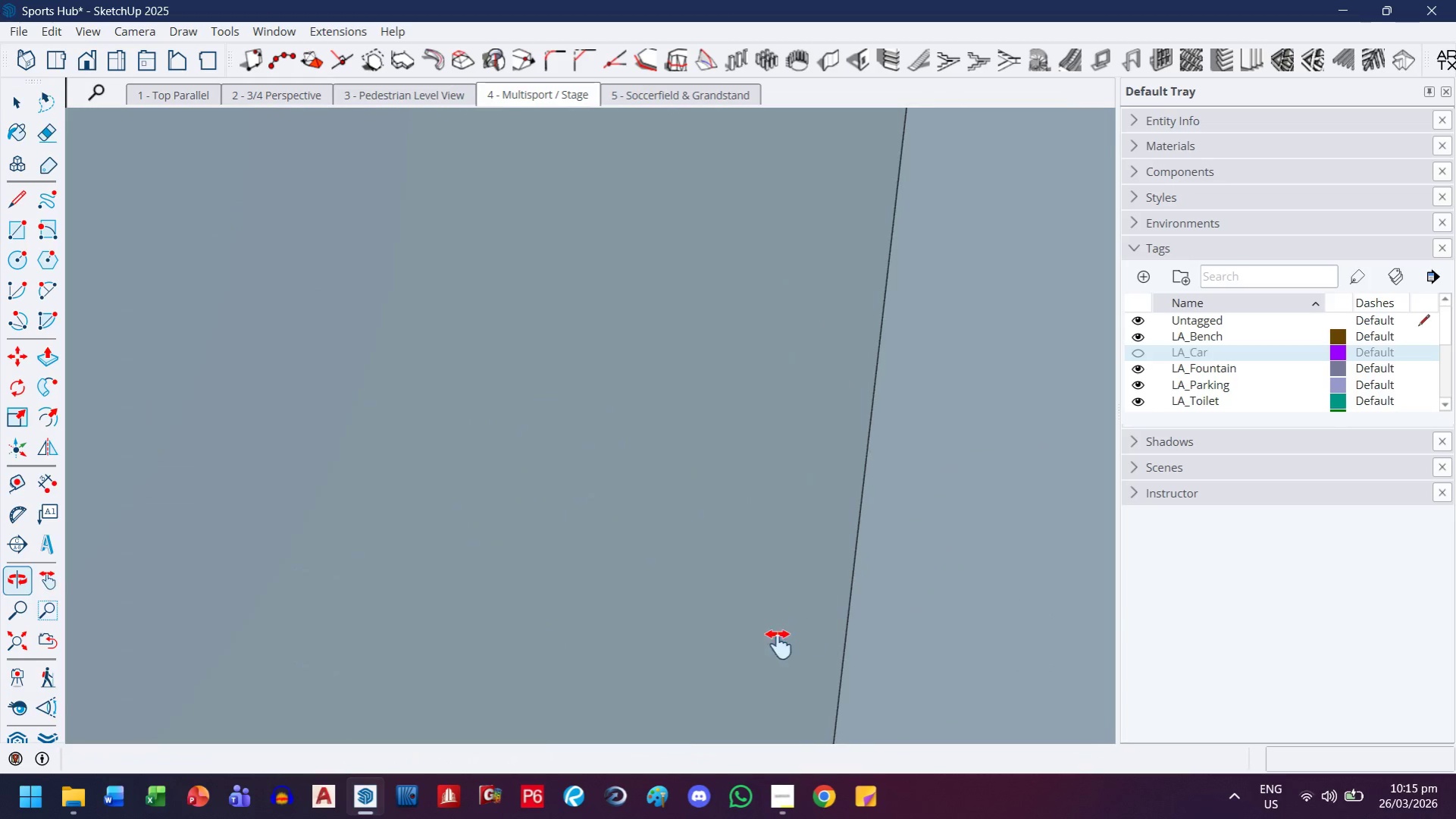 
scroll: coordinate [349, 472], scroll_direction: down, amount: 10.0
 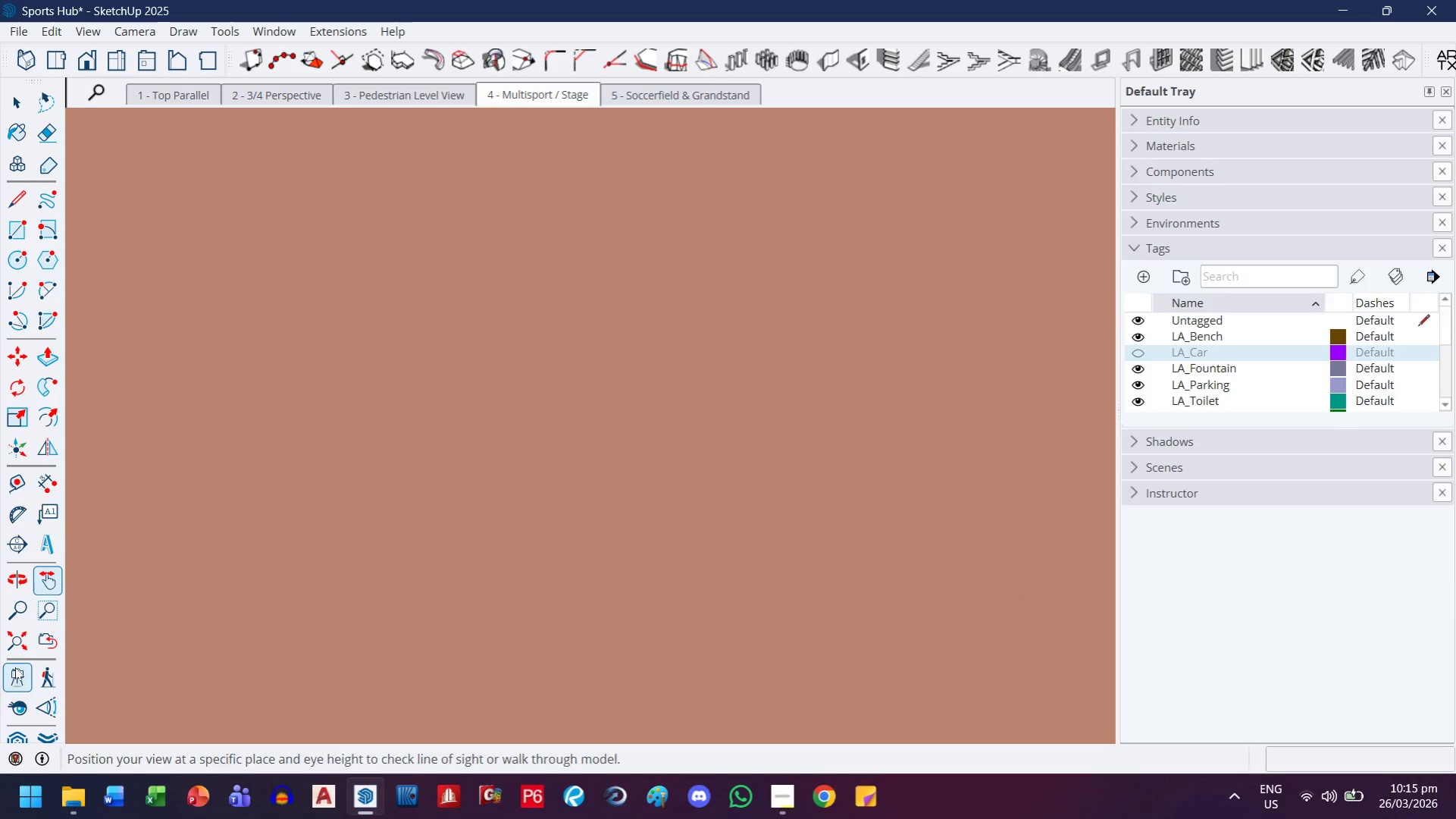 
left_click([16, 645])
 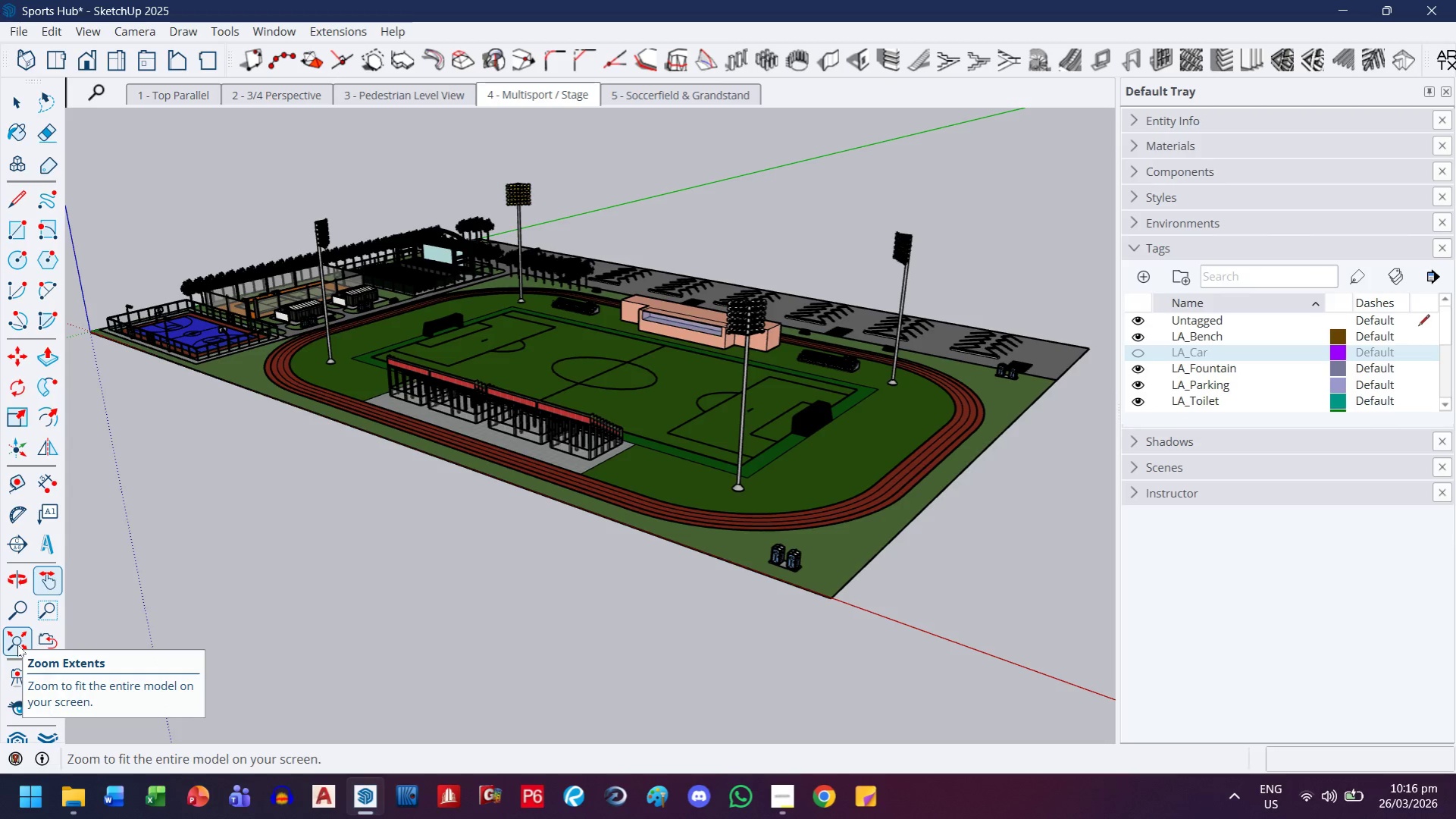 
wait(61.86)
 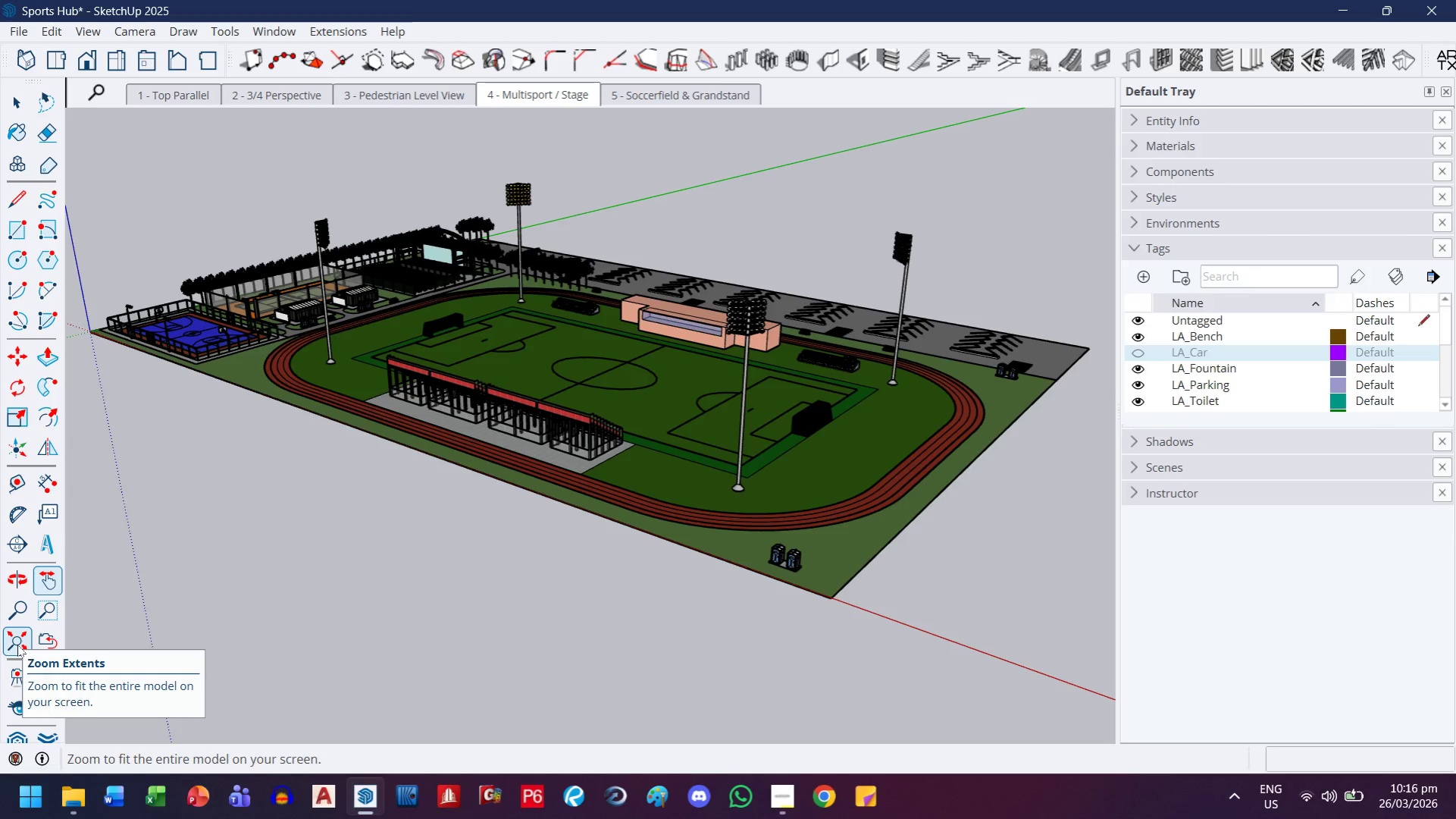 
scroll: coordinate [442, 362], scroll_direction: up, amount: 19.0
 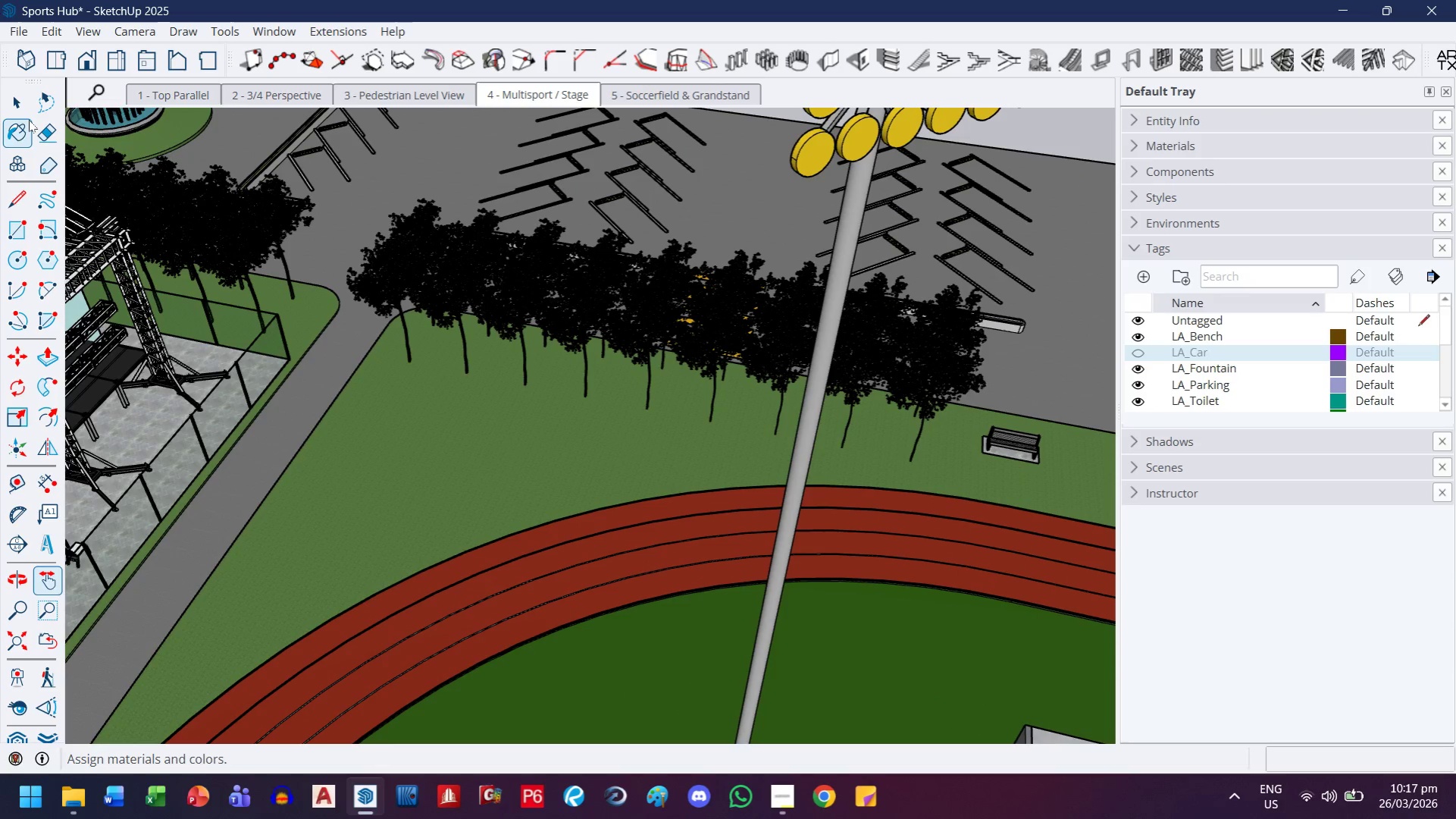 
left_click([5, 103])
 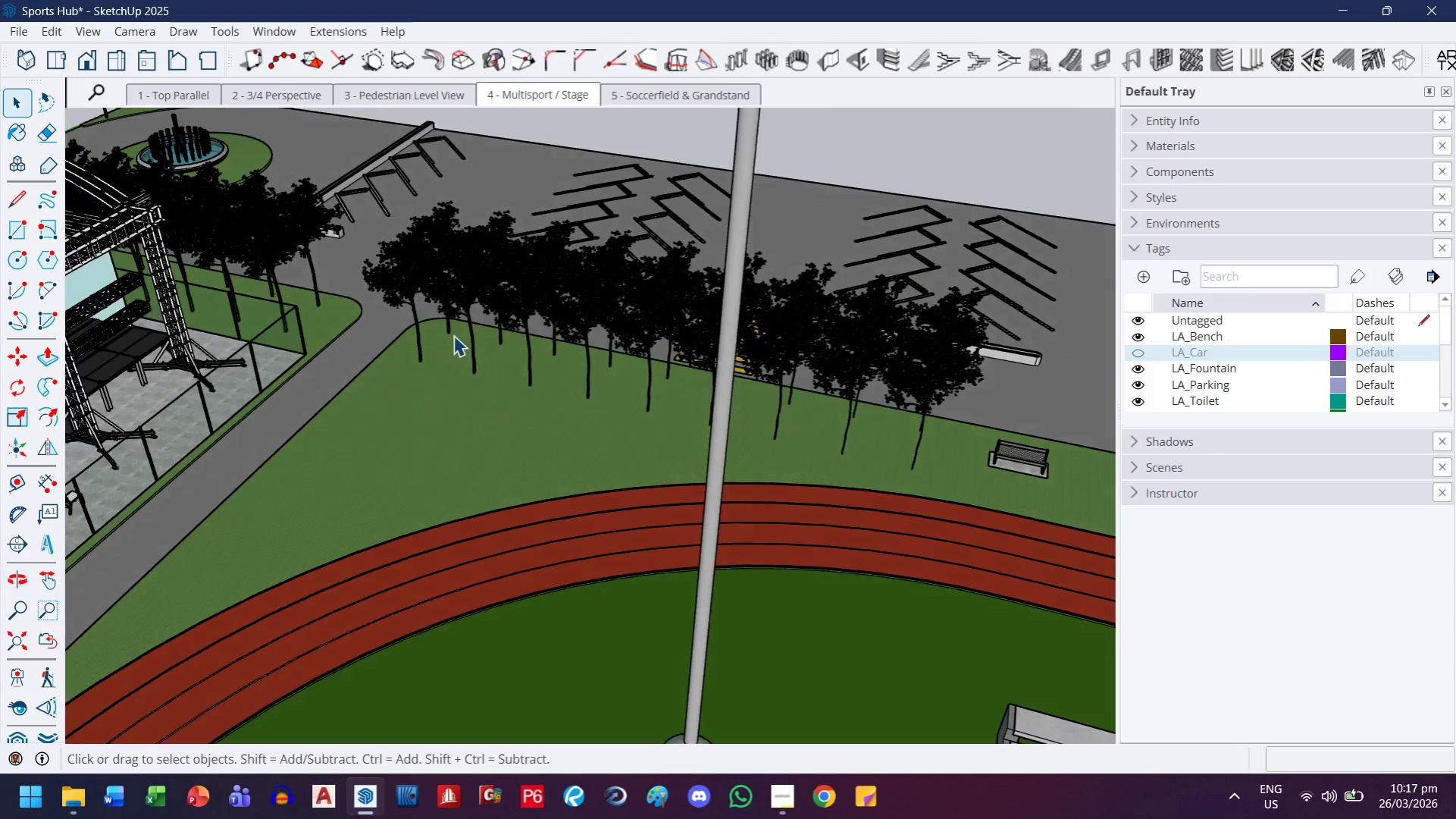 
left_click([470, 361])
 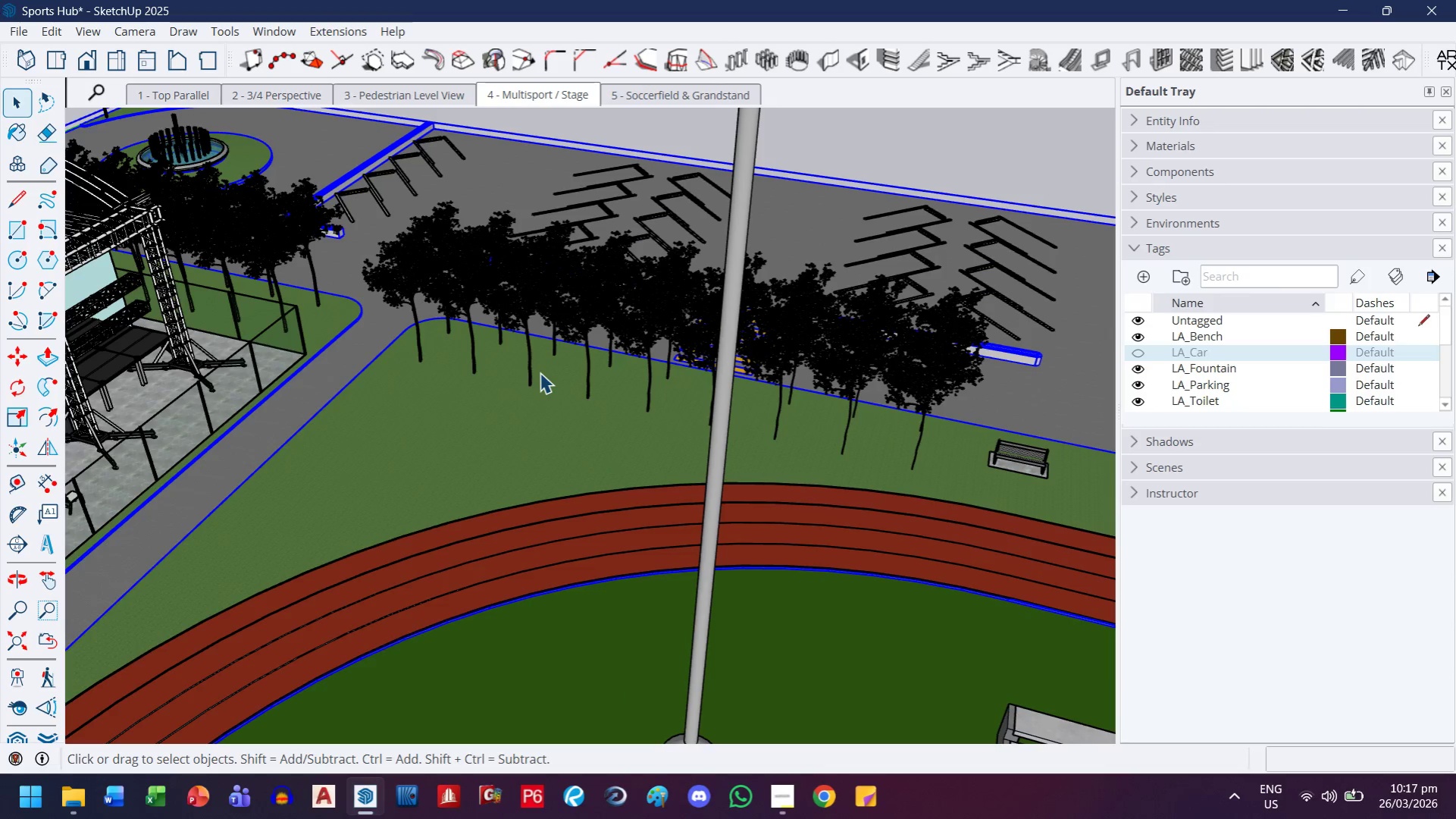 
left_click([540, 372])
 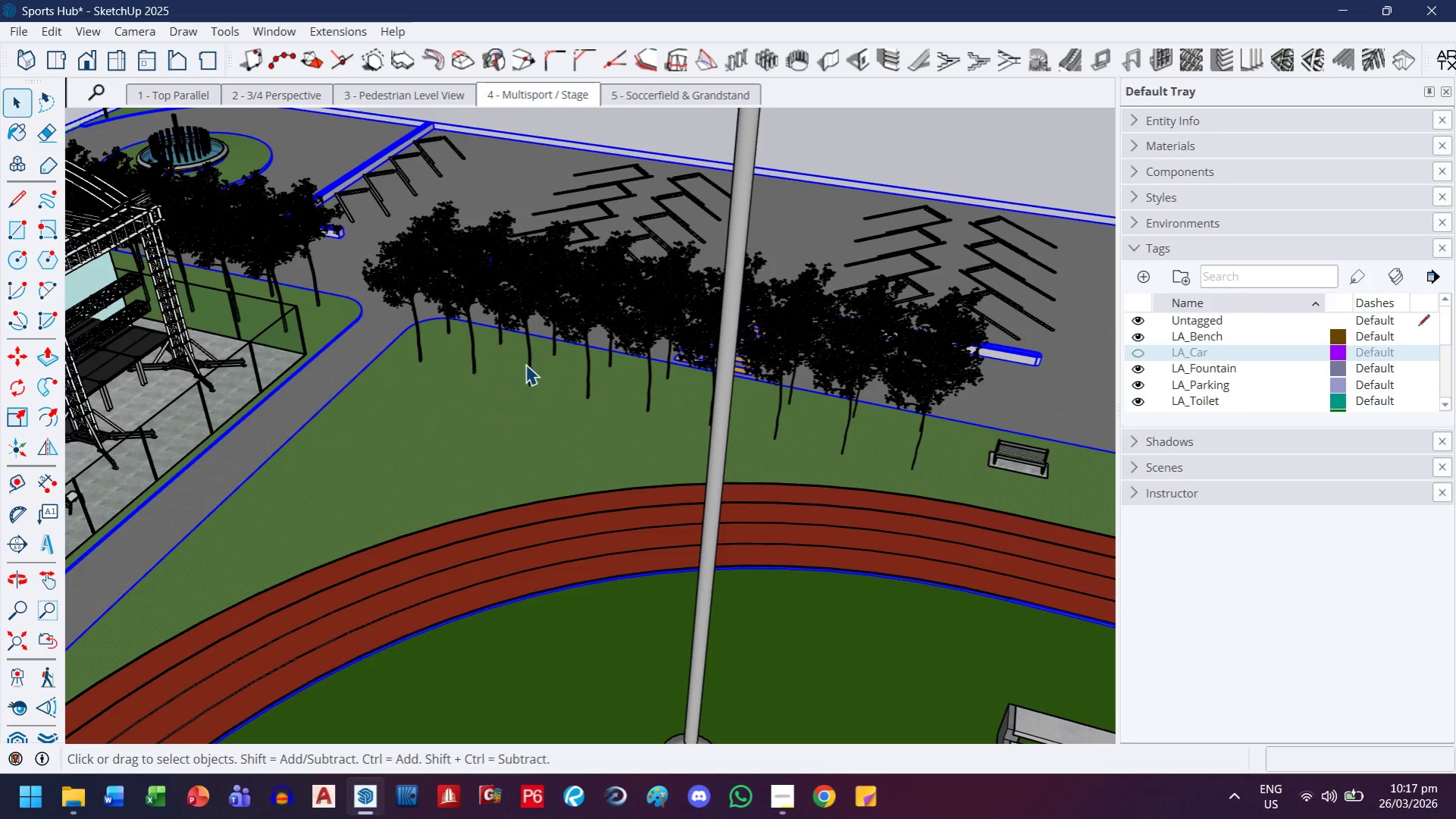 
left_click([528, 364])
 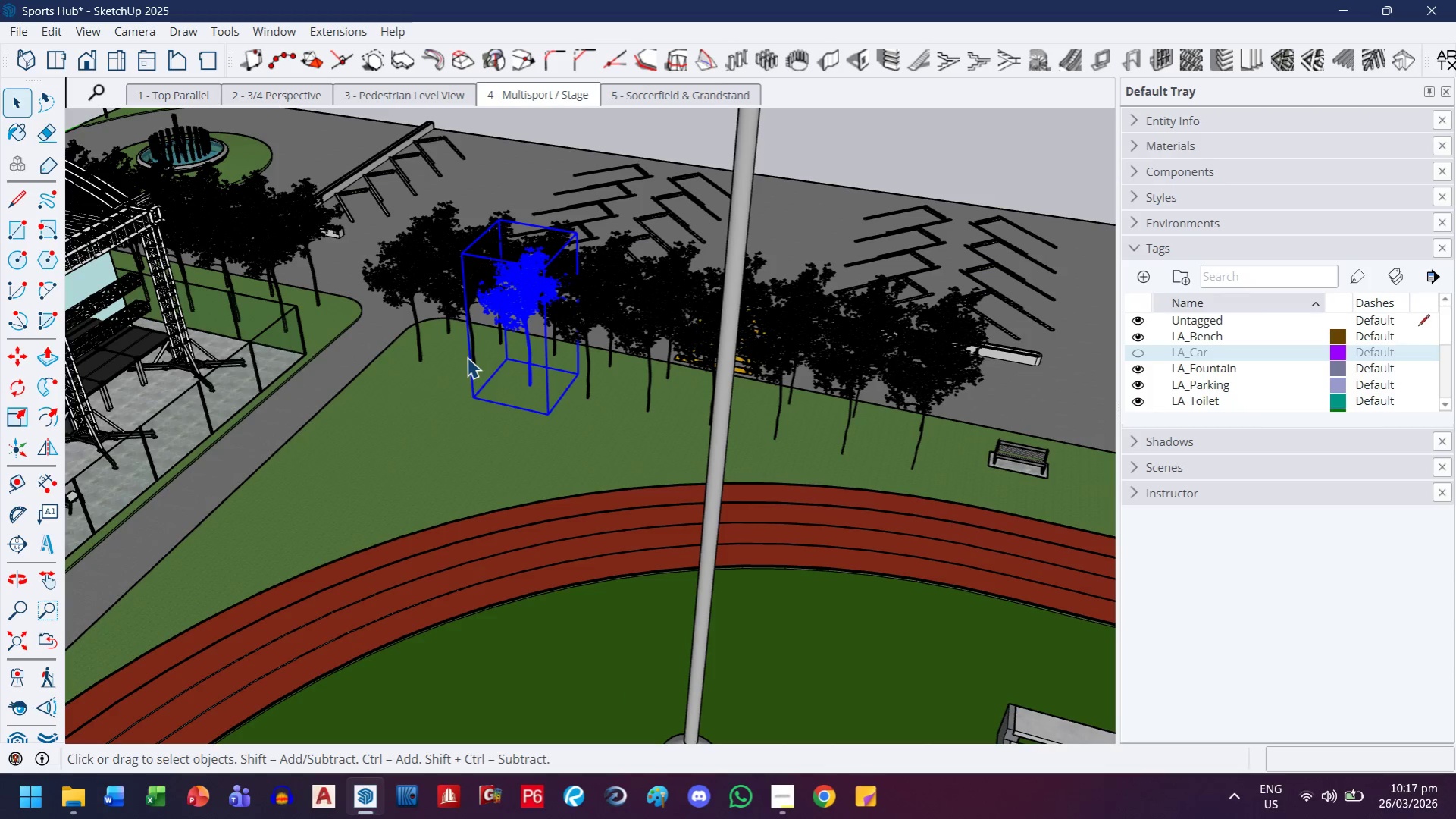 
hold_key(key=ControlLeft, duration=0.41)
 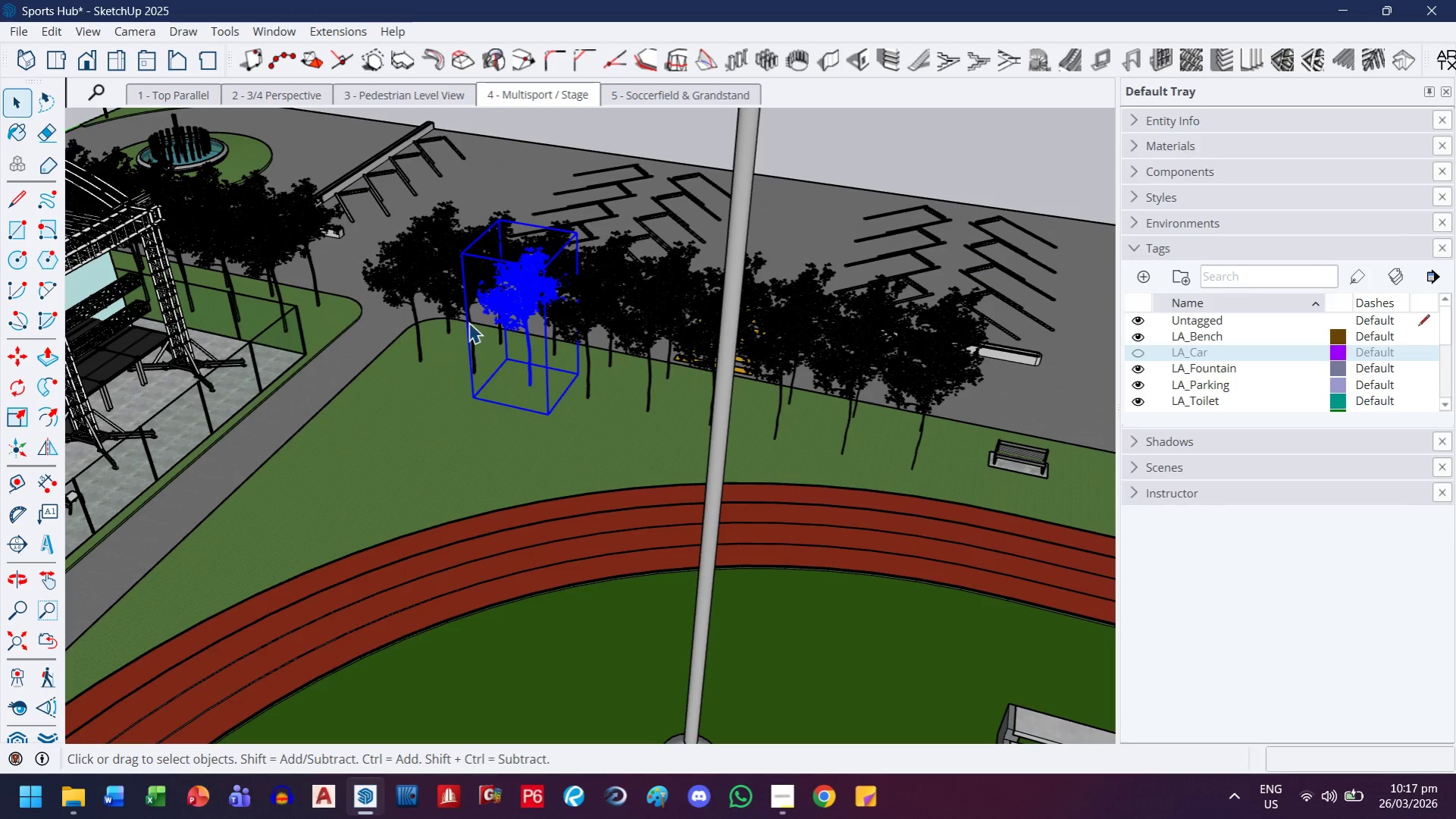 
key(Delete)
 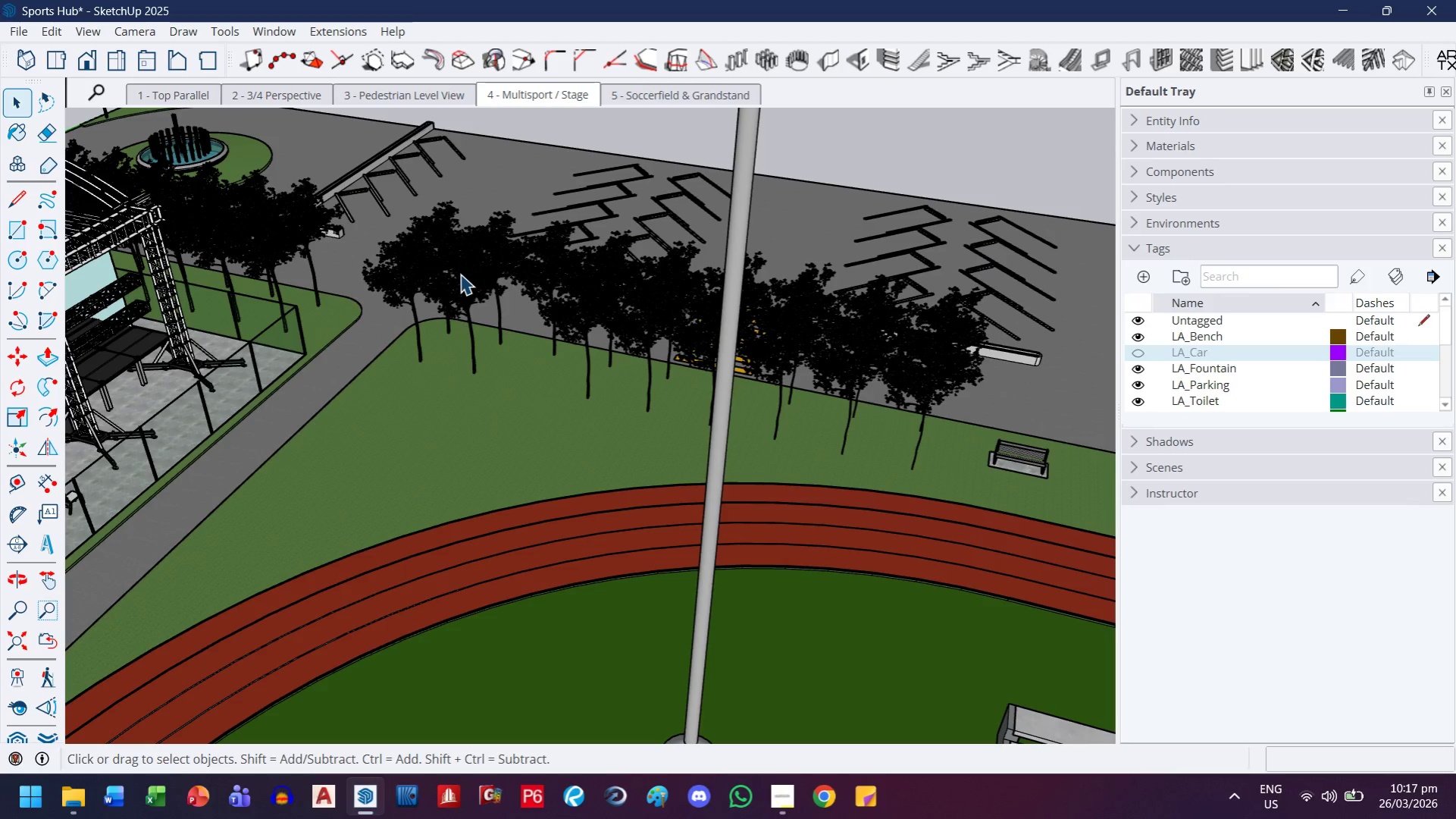 
left_click([460, 275])
 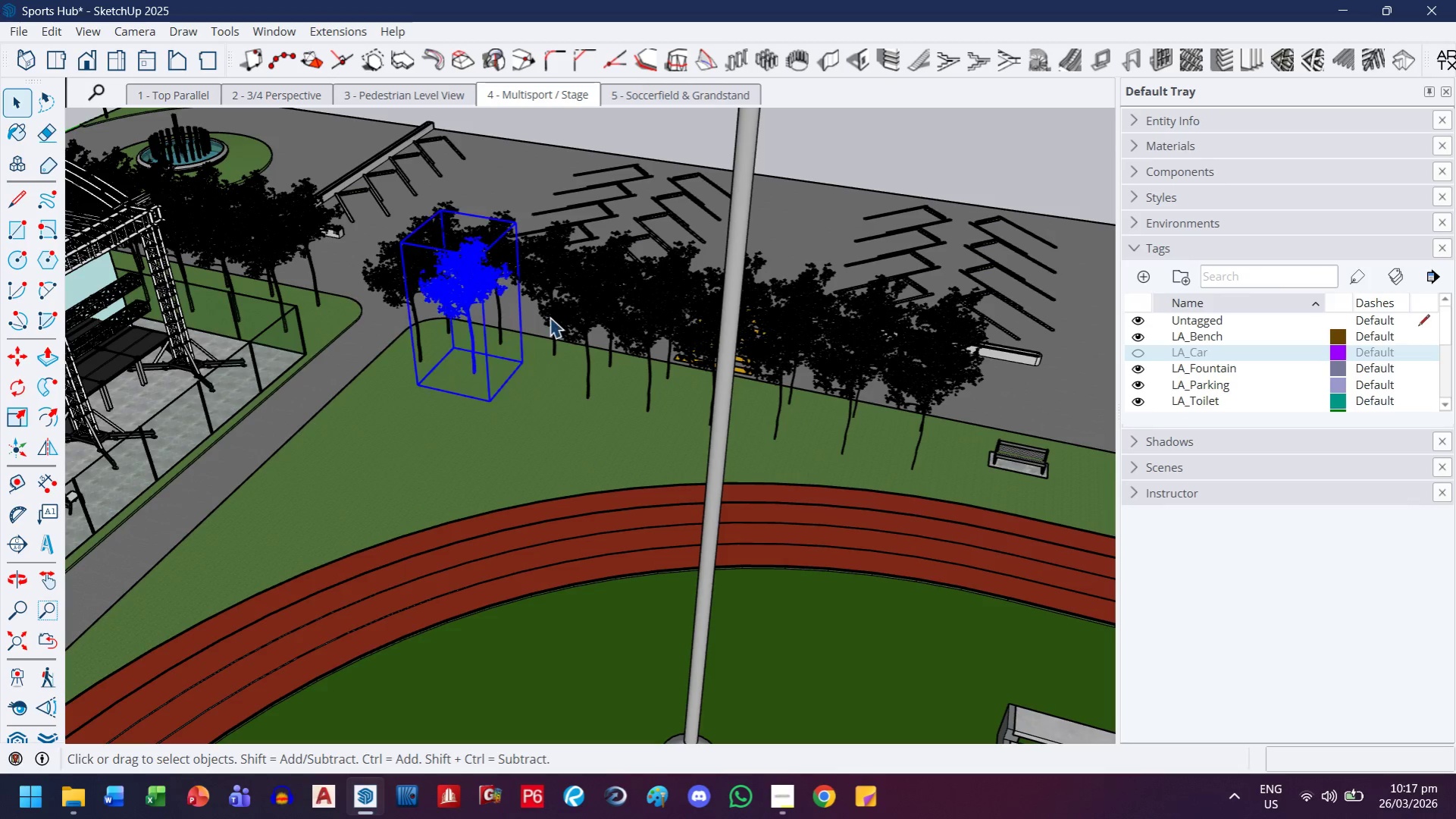 
key(Delete)
 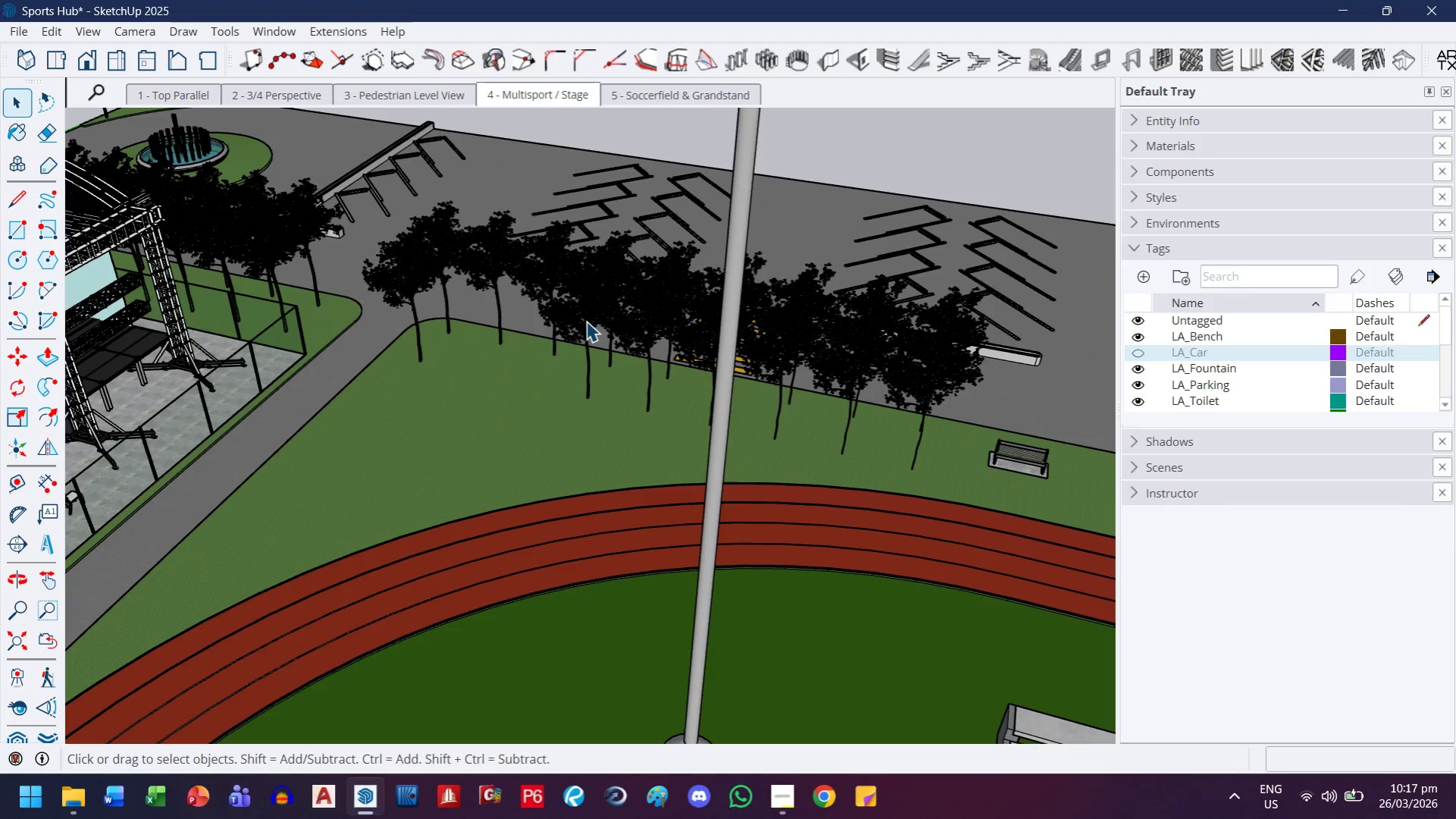 
left_click([586, 321])
 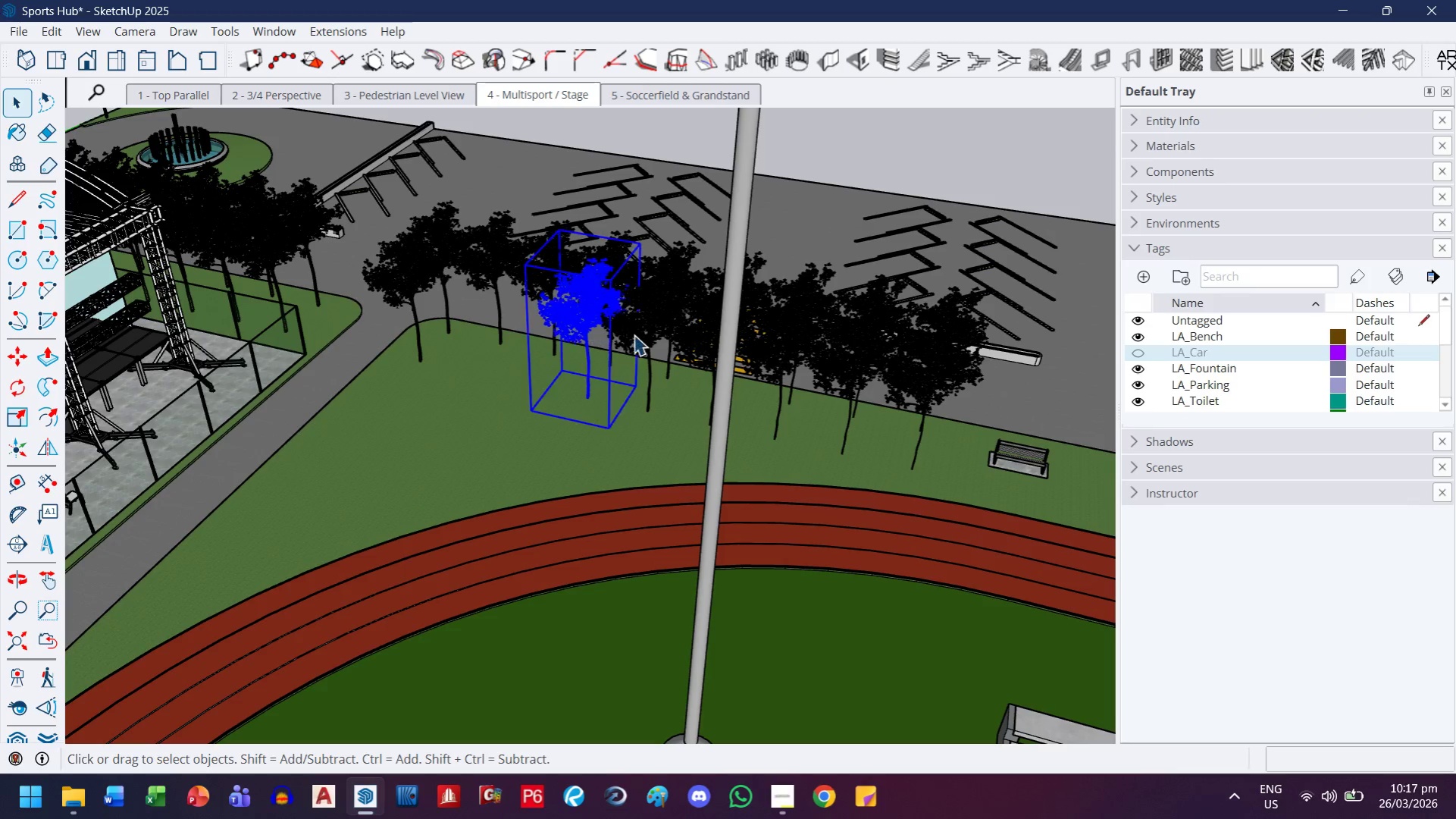 
key(Delete)
 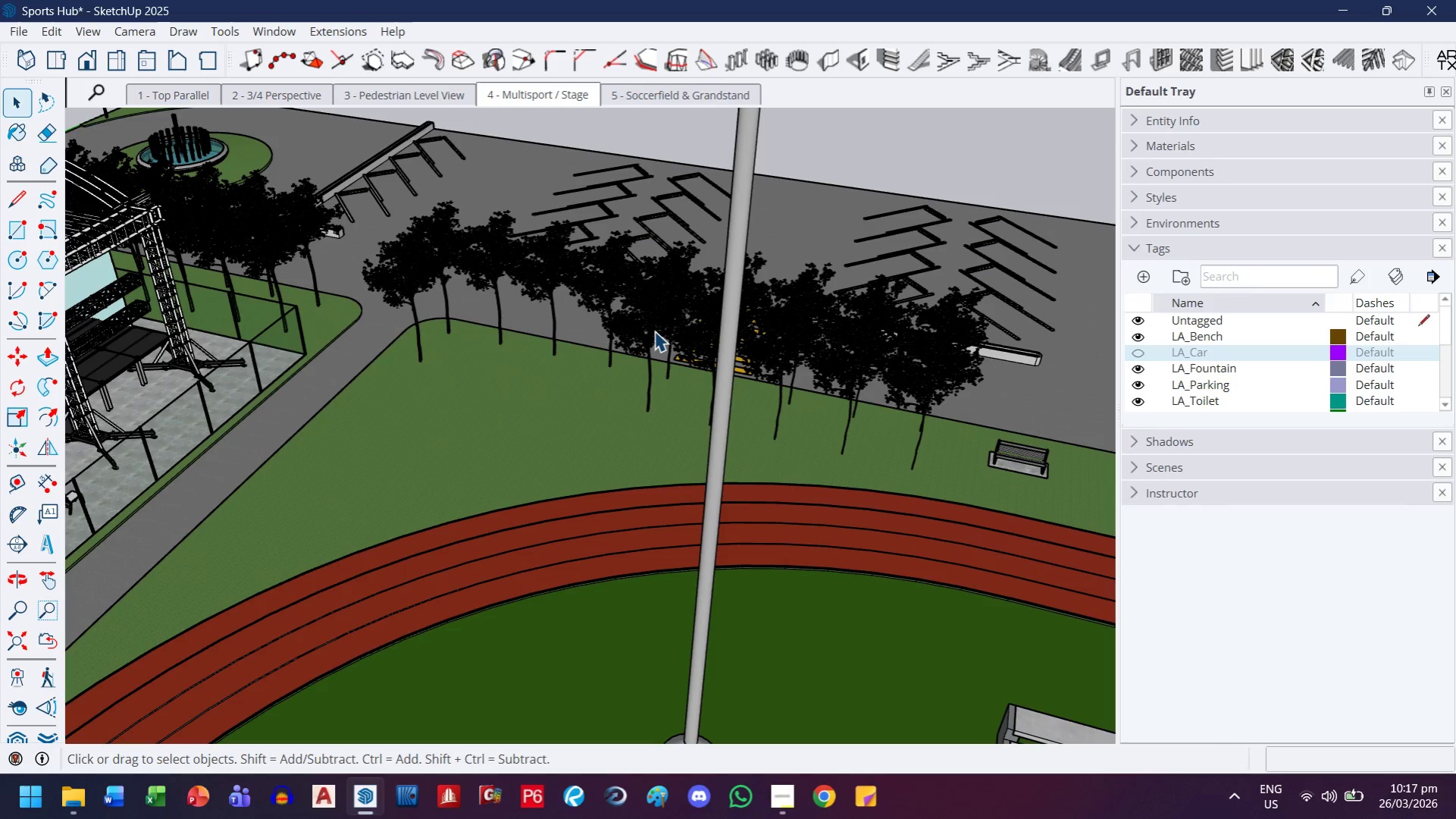 
left_click([654, 331])
 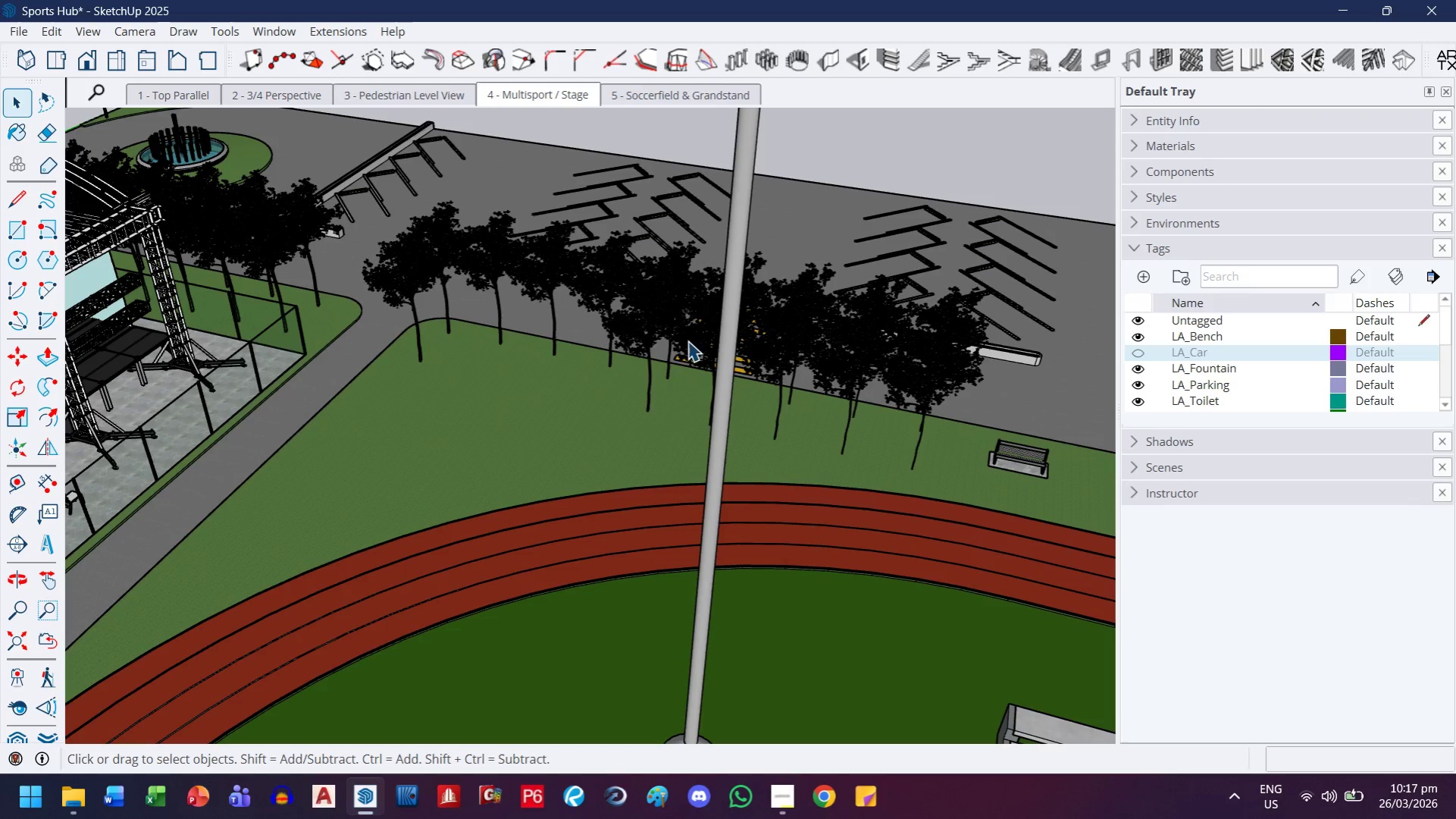 
key(Delete)
 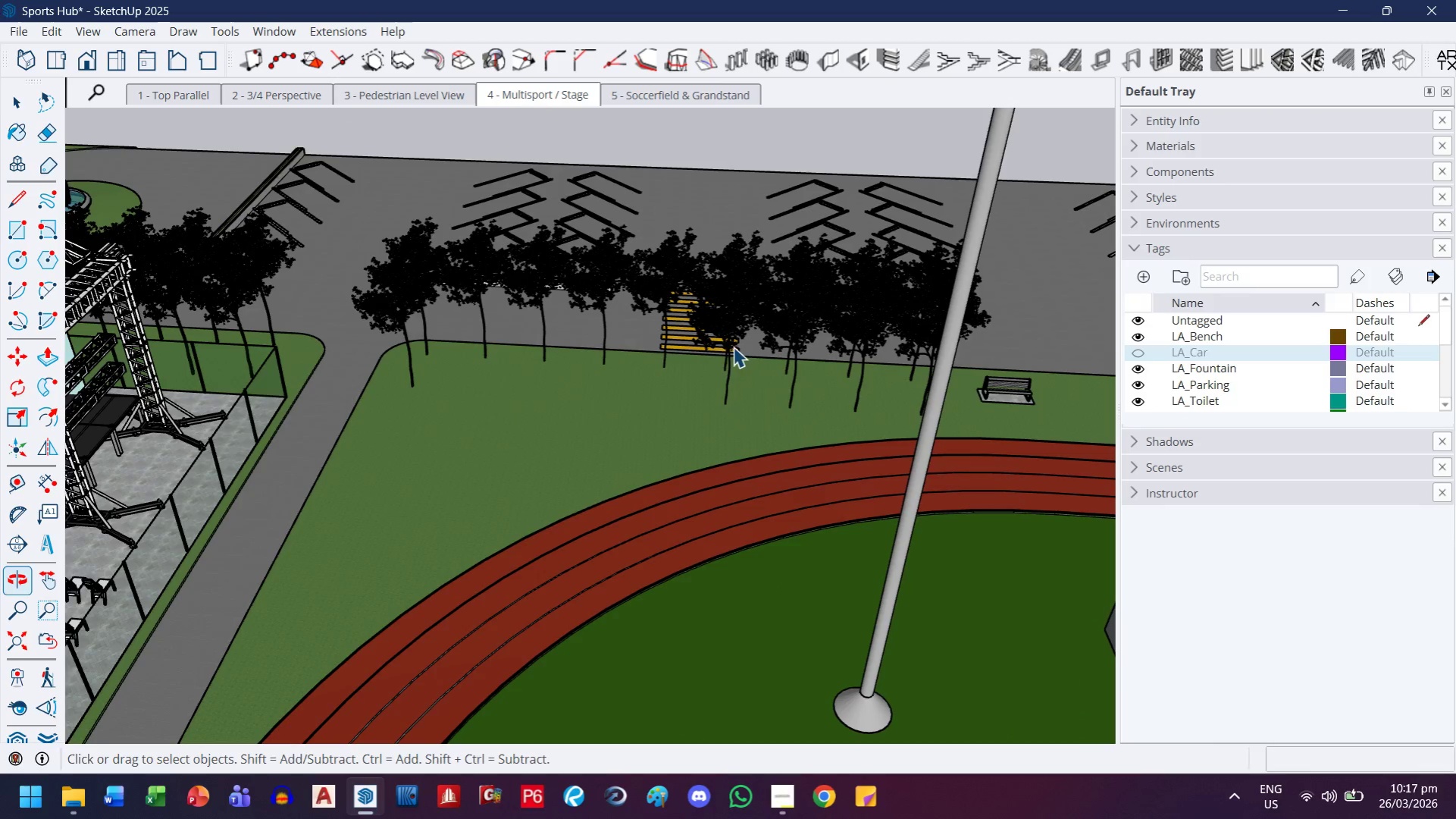 
left_click([732, 314])
 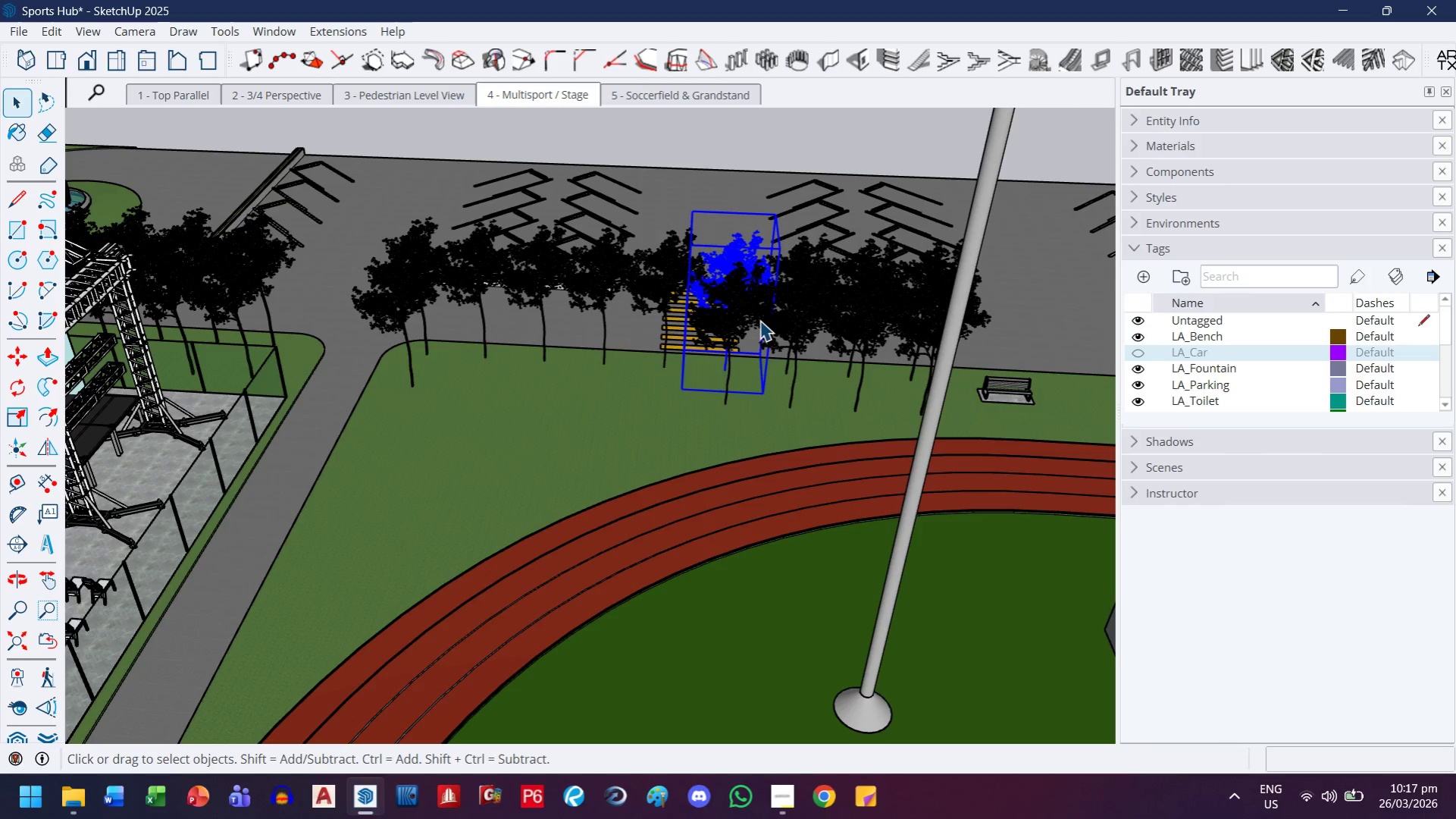 
key(Delete)
 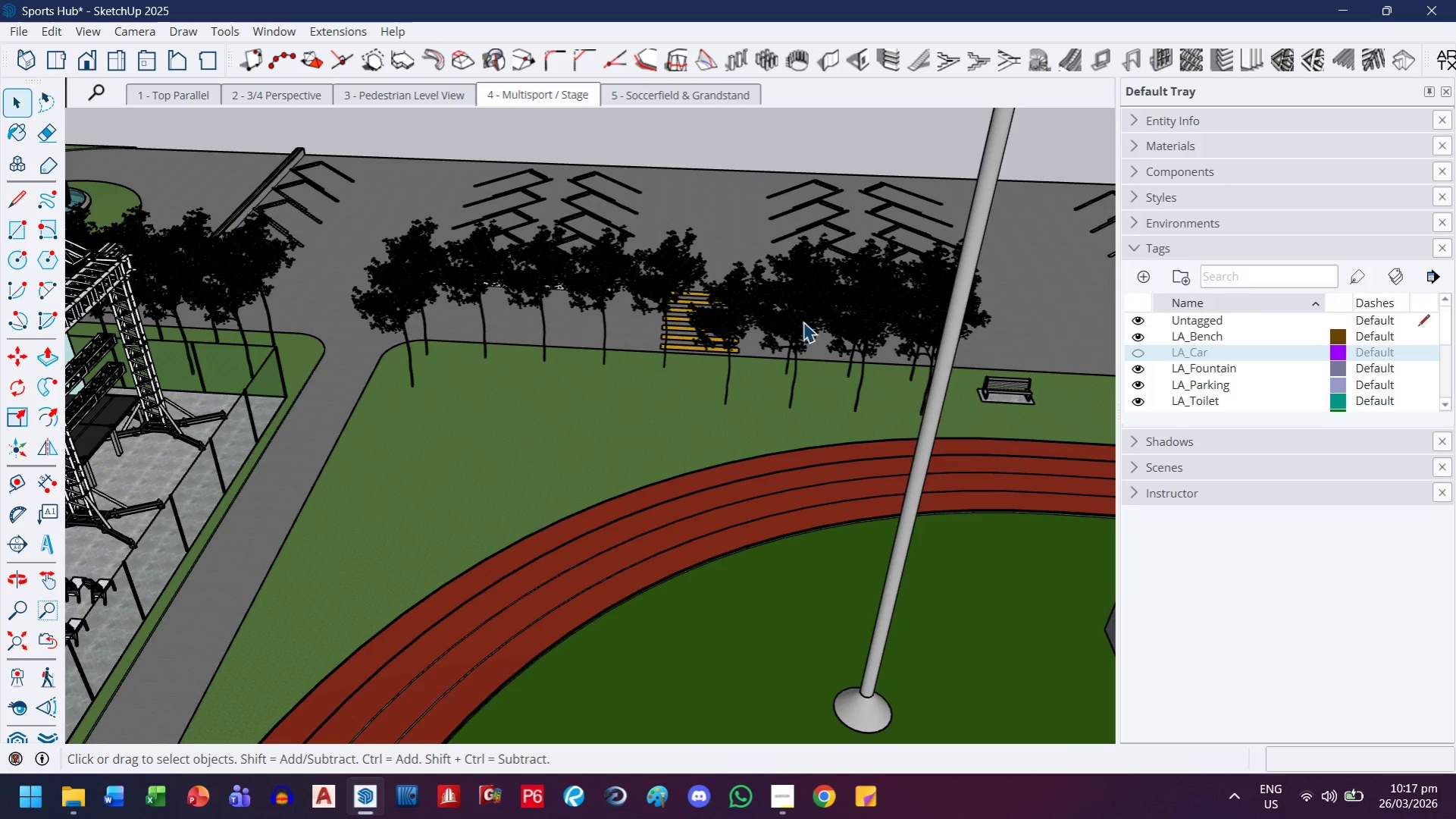 
left_click([806, 322])
 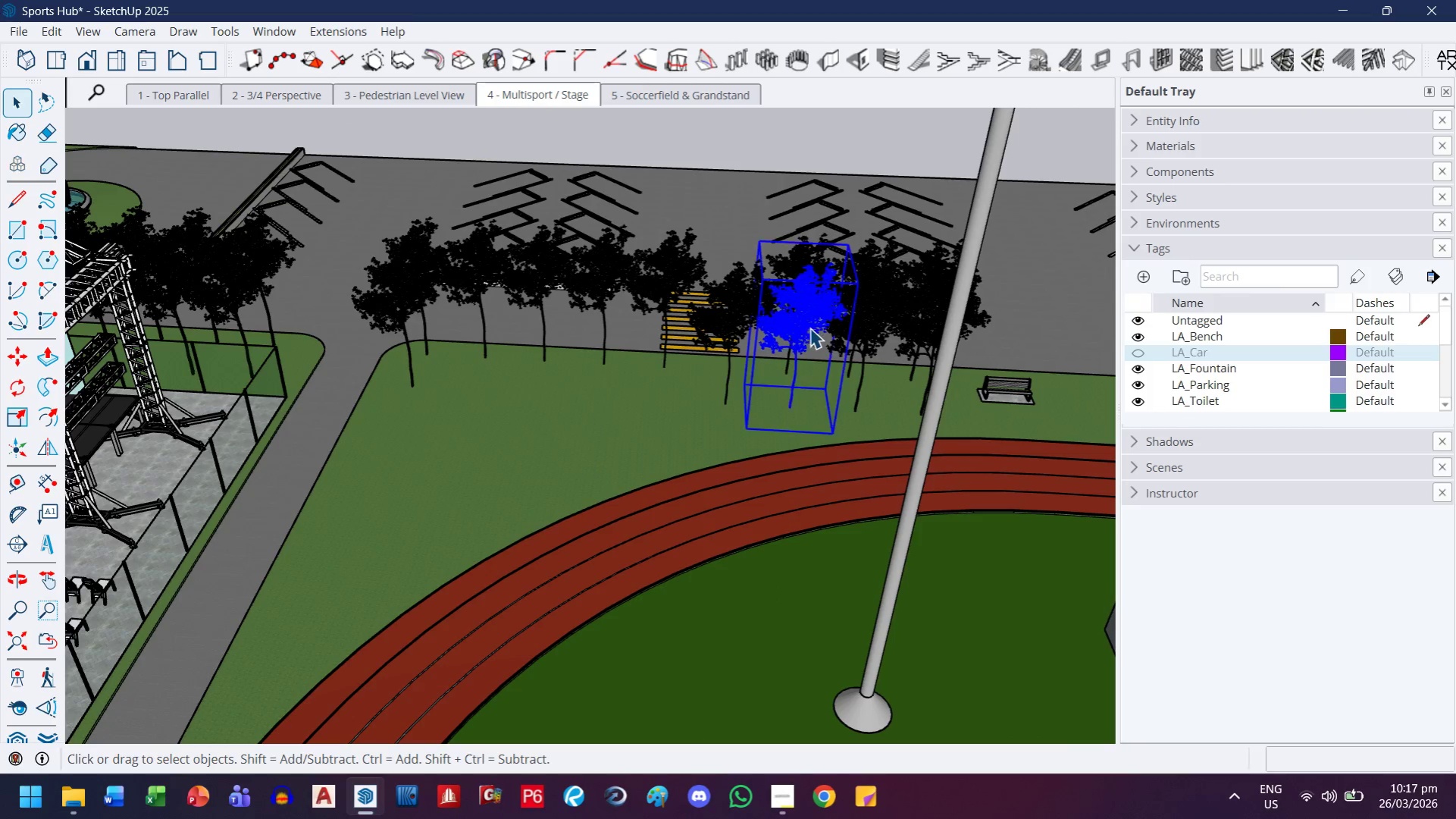 
key(Delete)
 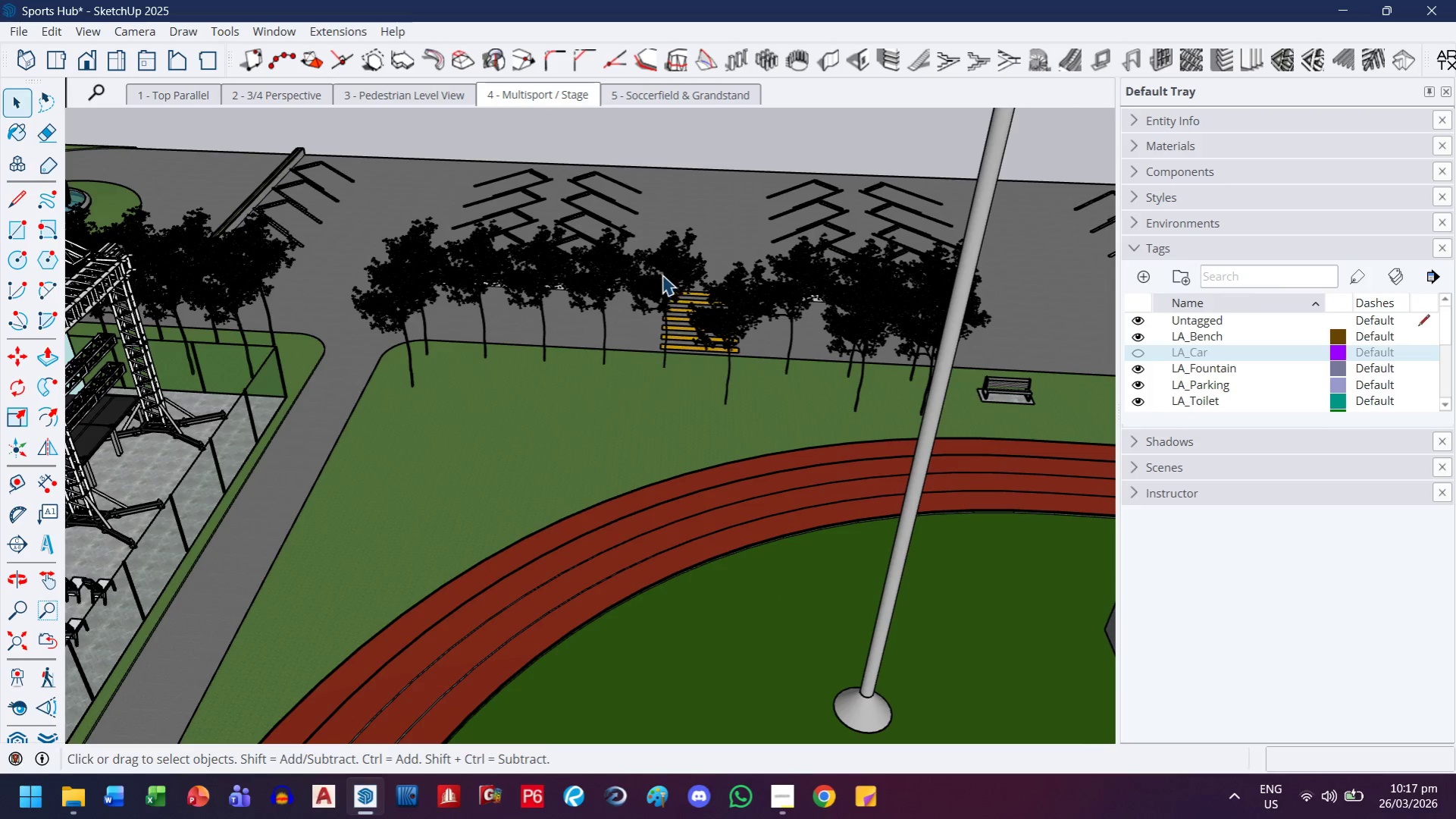 
left_click([659, 266])
 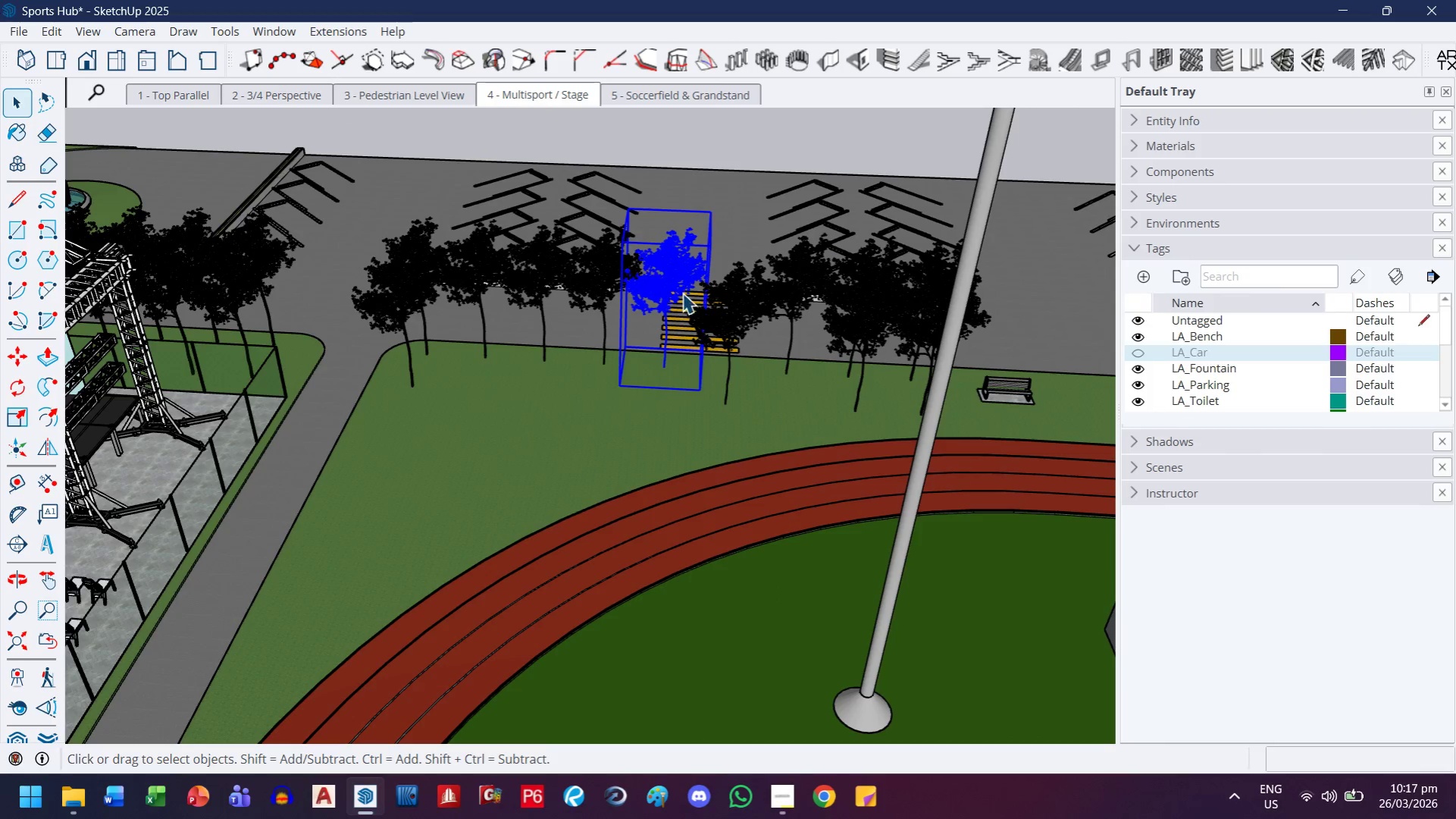 
key(Delete)
 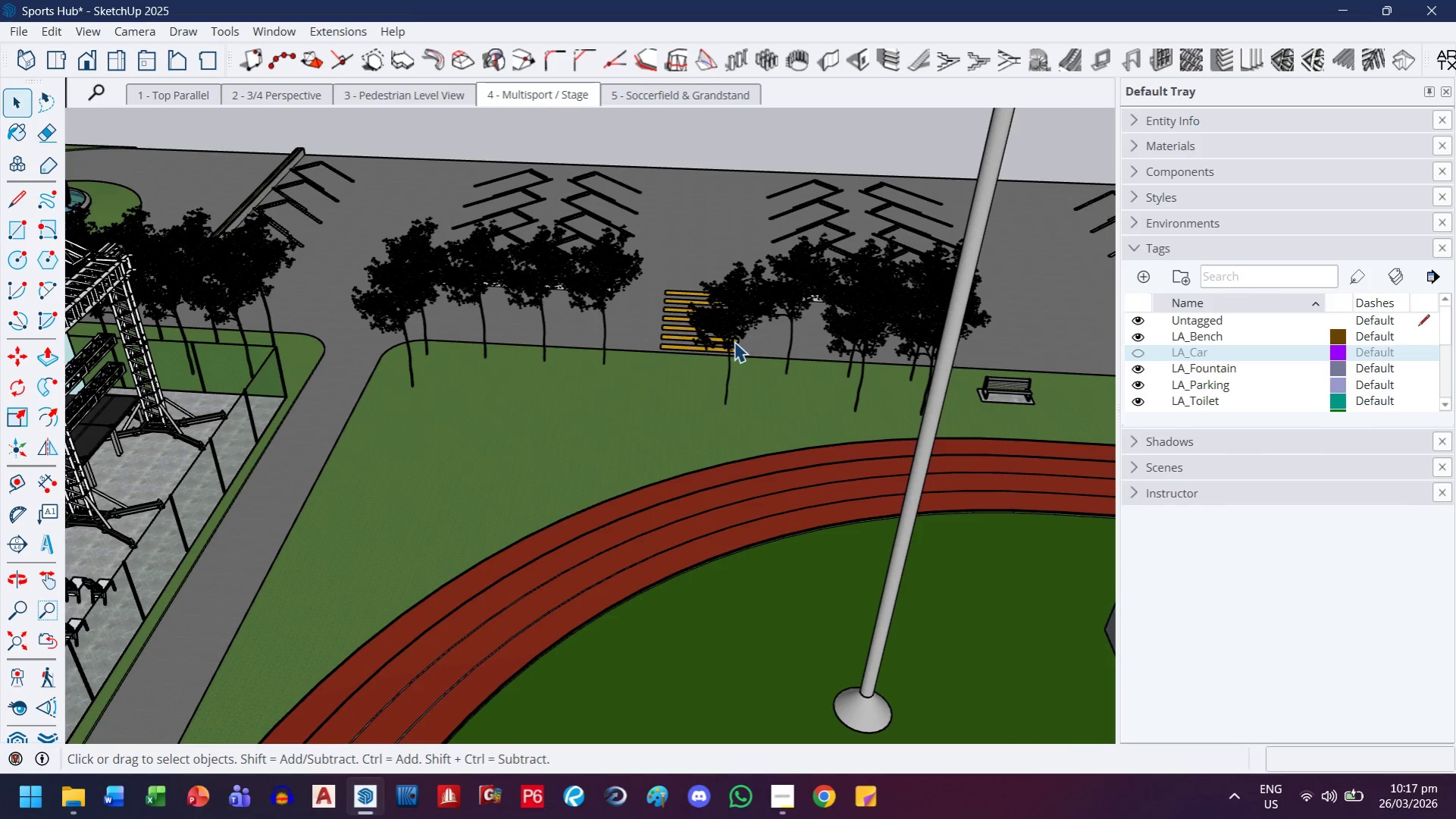 
left_click([734, 311])
 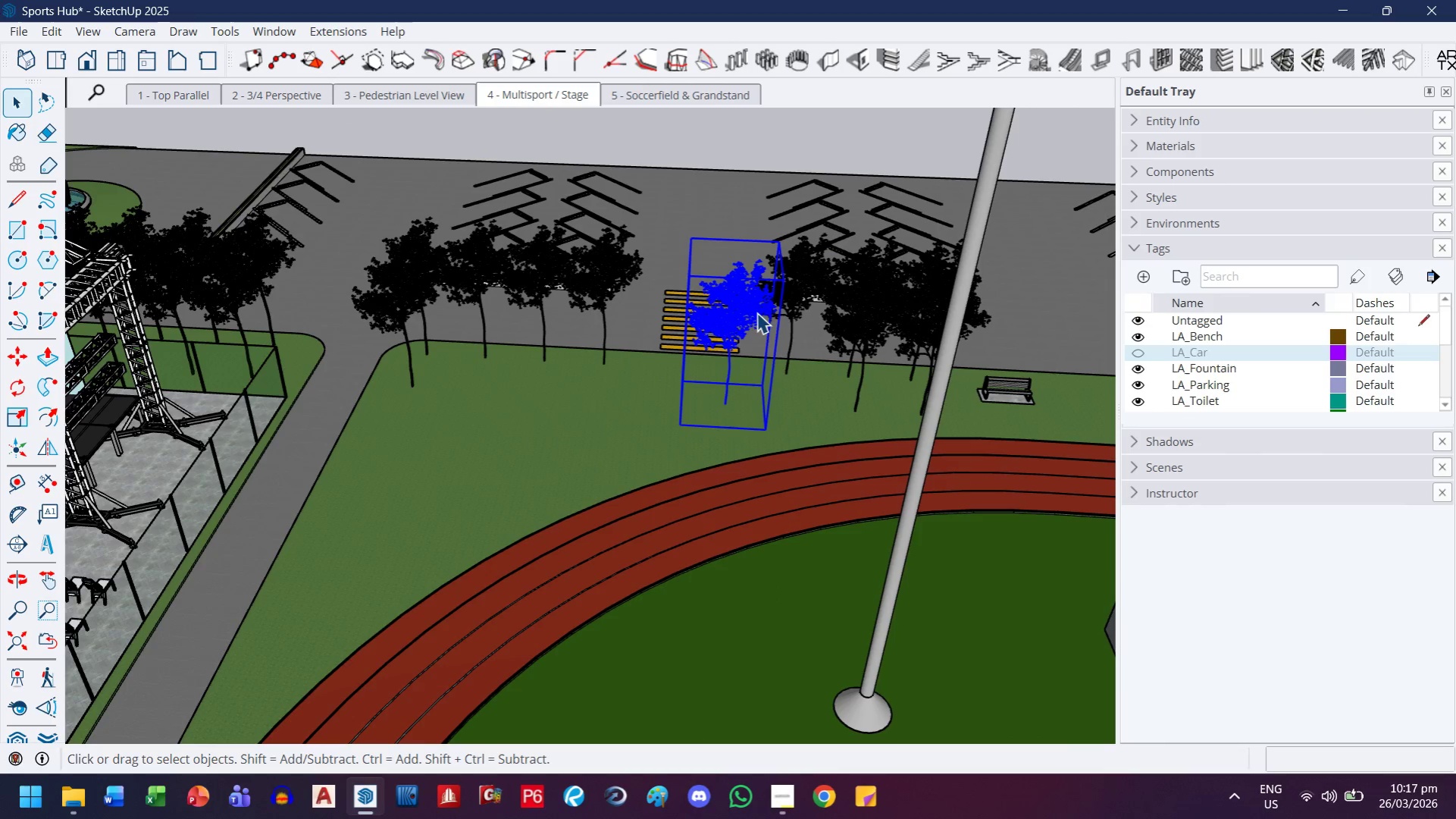 
key(Delete)
 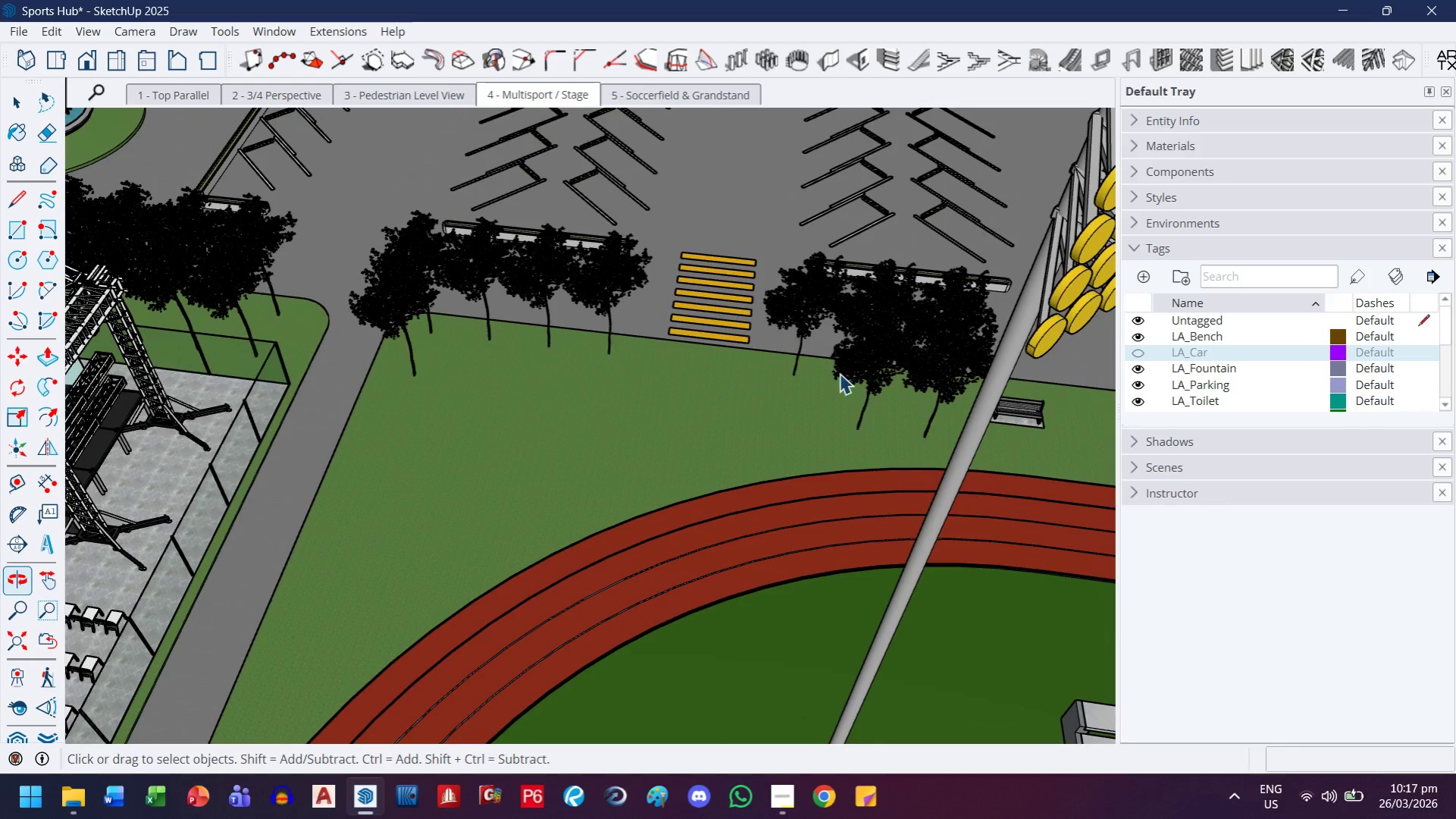 
left_click([868, 391])
 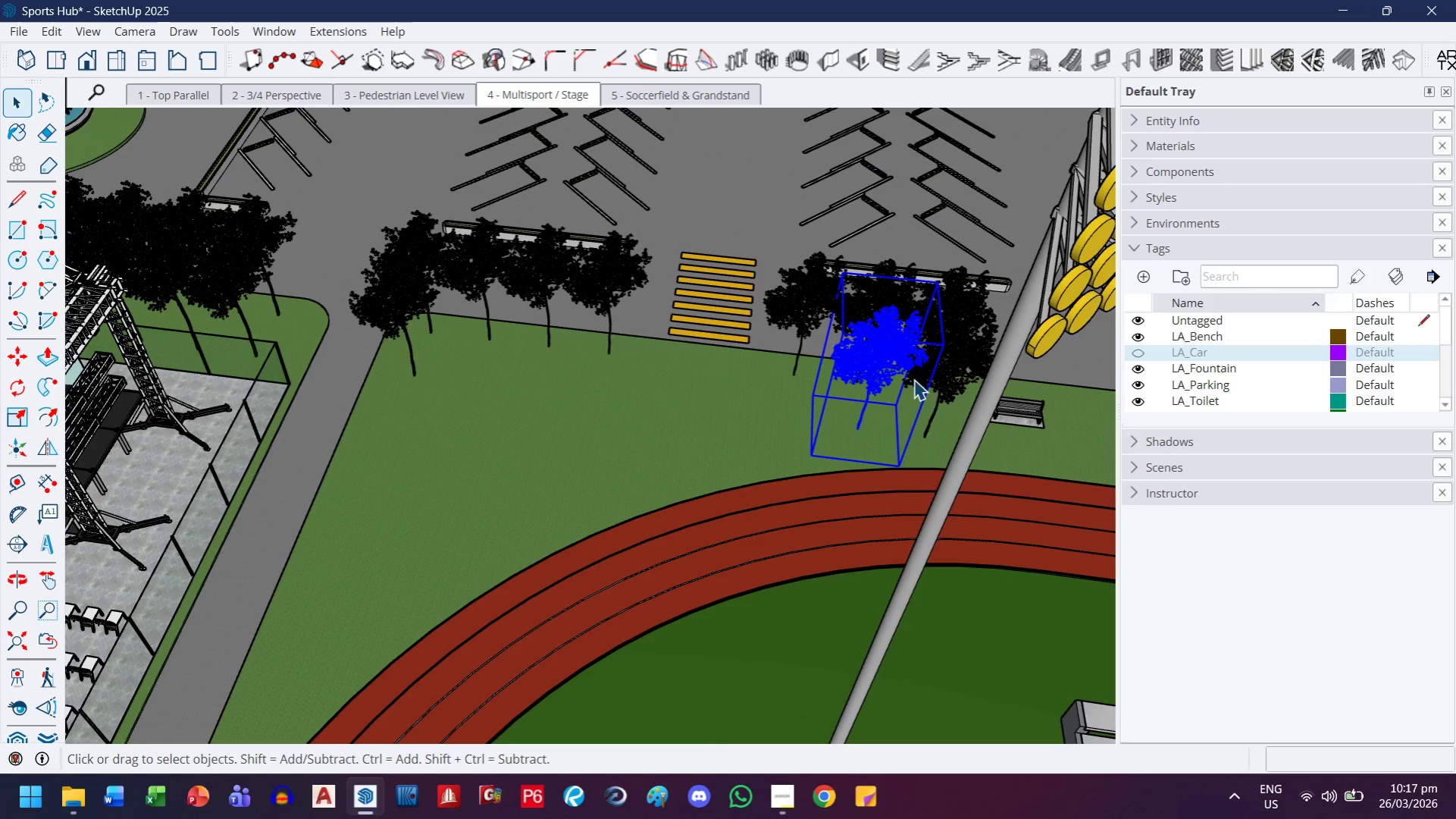 
key(Delete)
 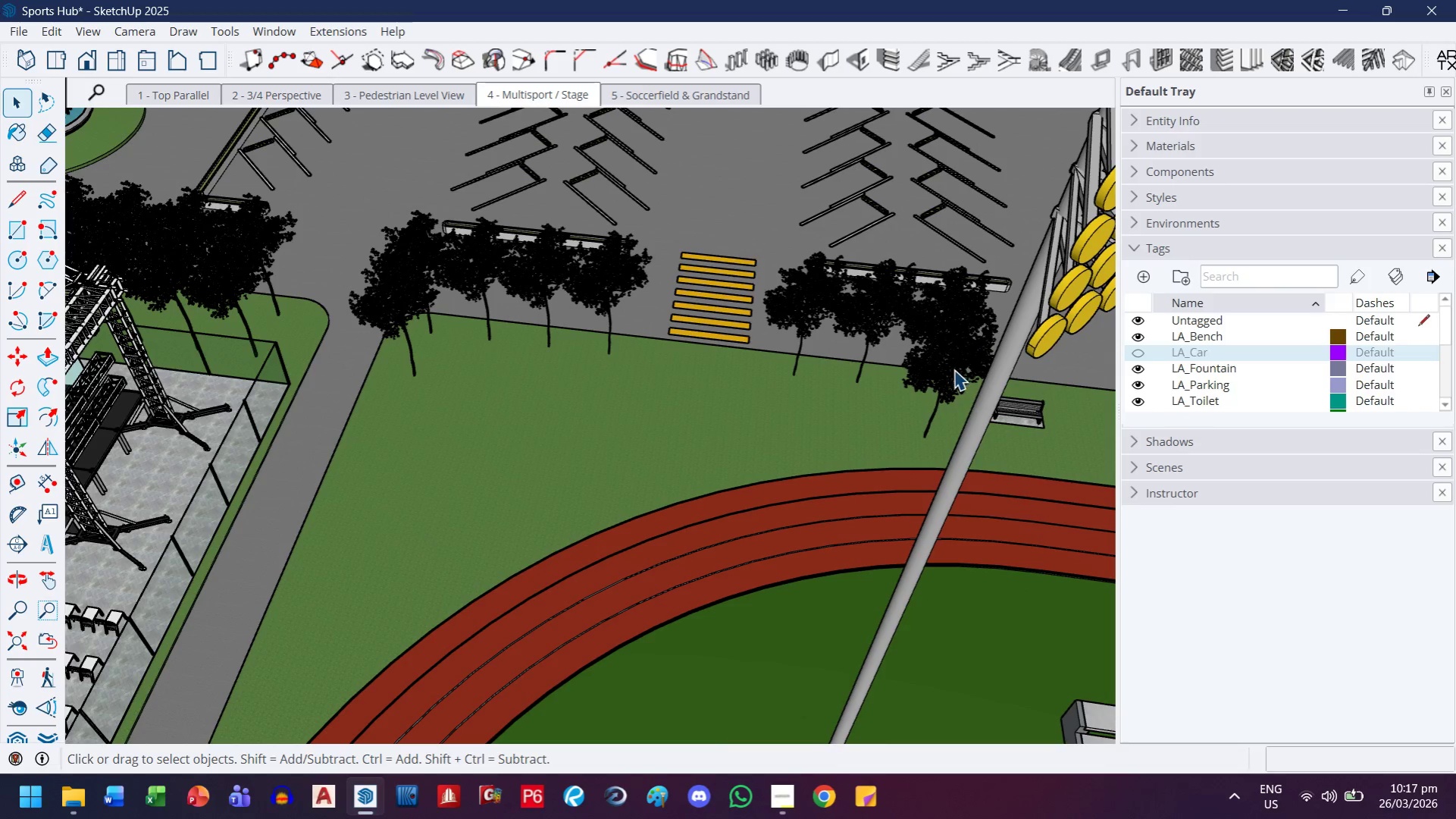 
key(Delete)
 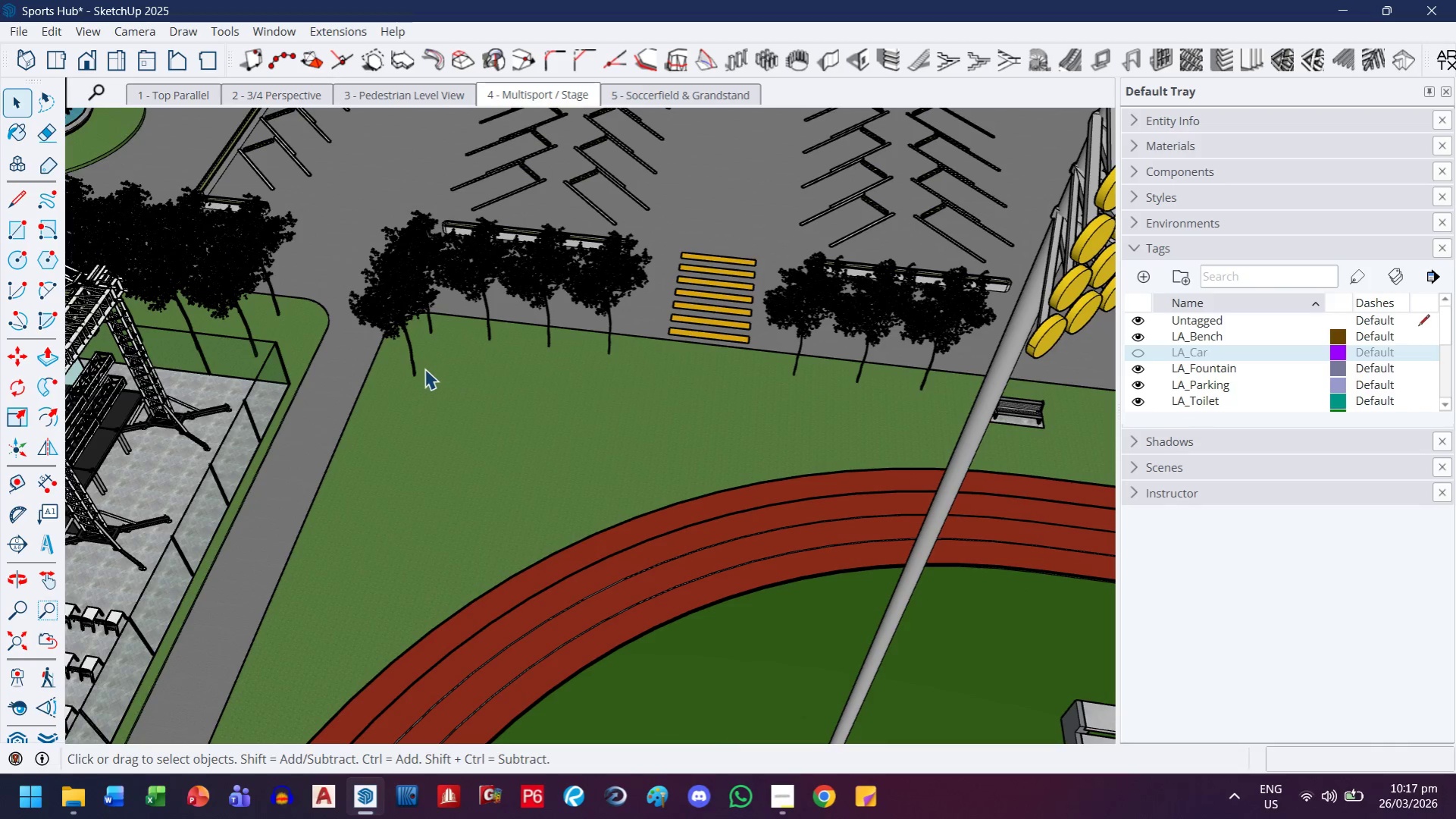 
left_click([418, 369])
 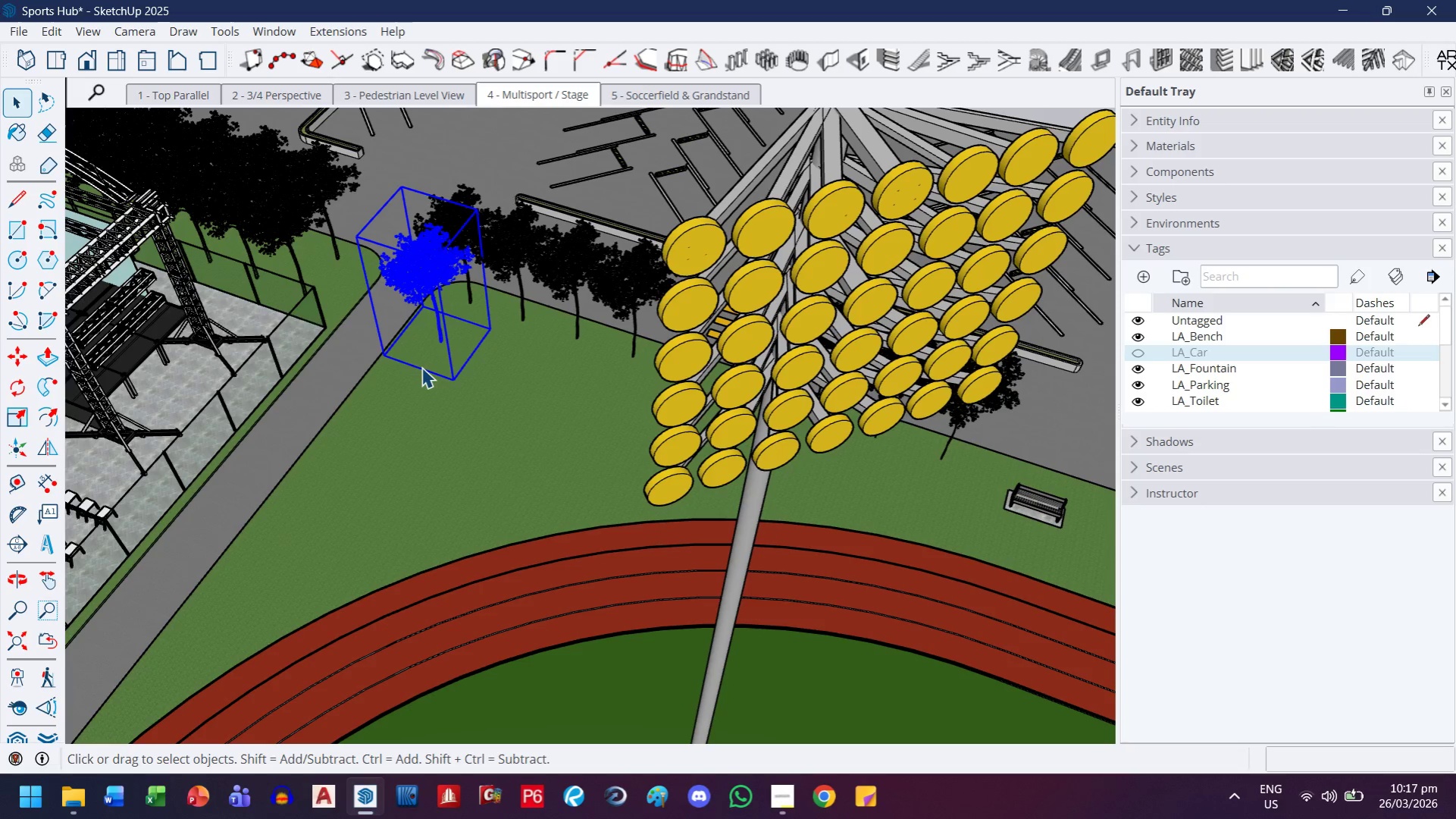 
key(M)
 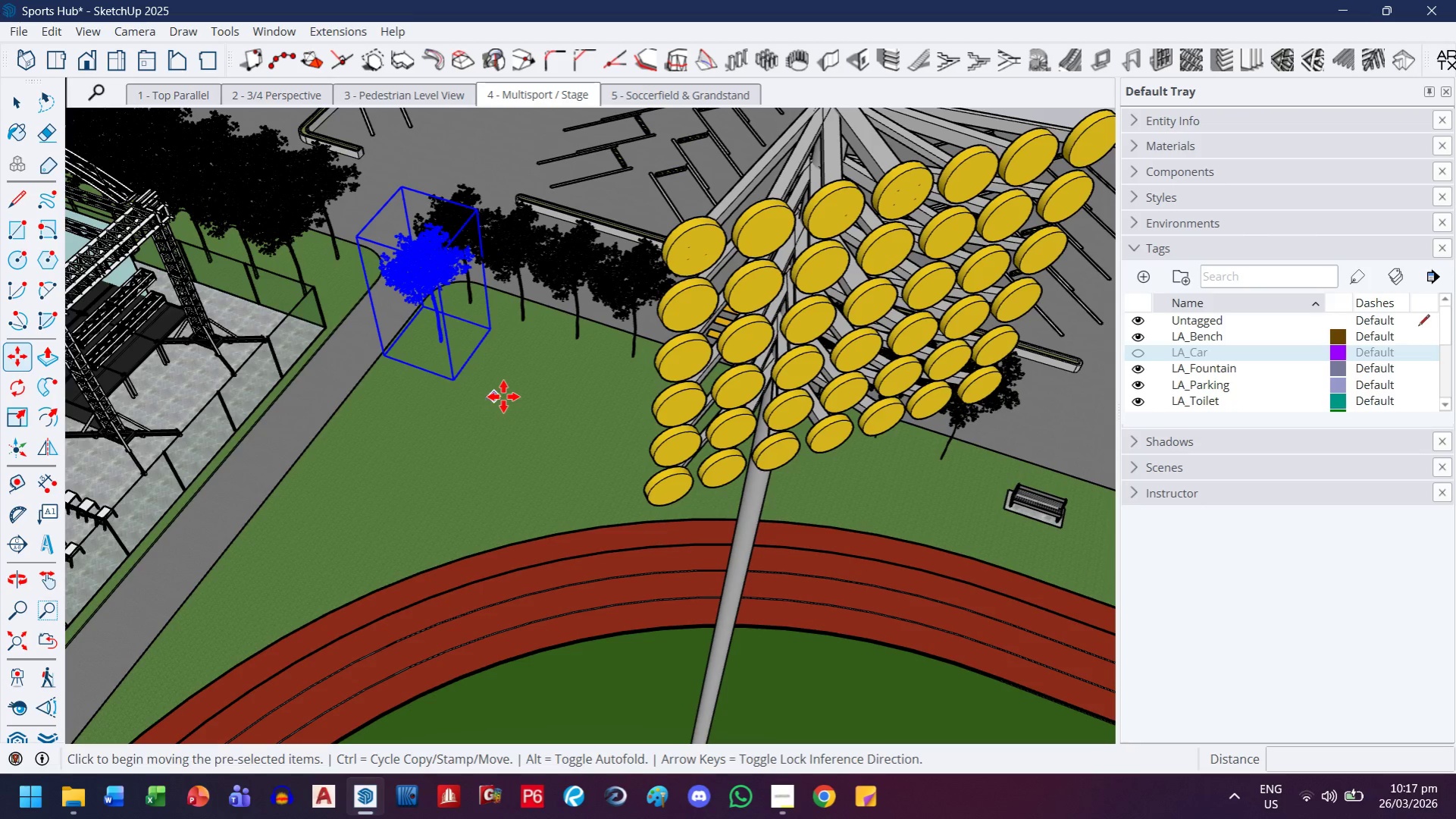 
key(Control+ControlLeft)
 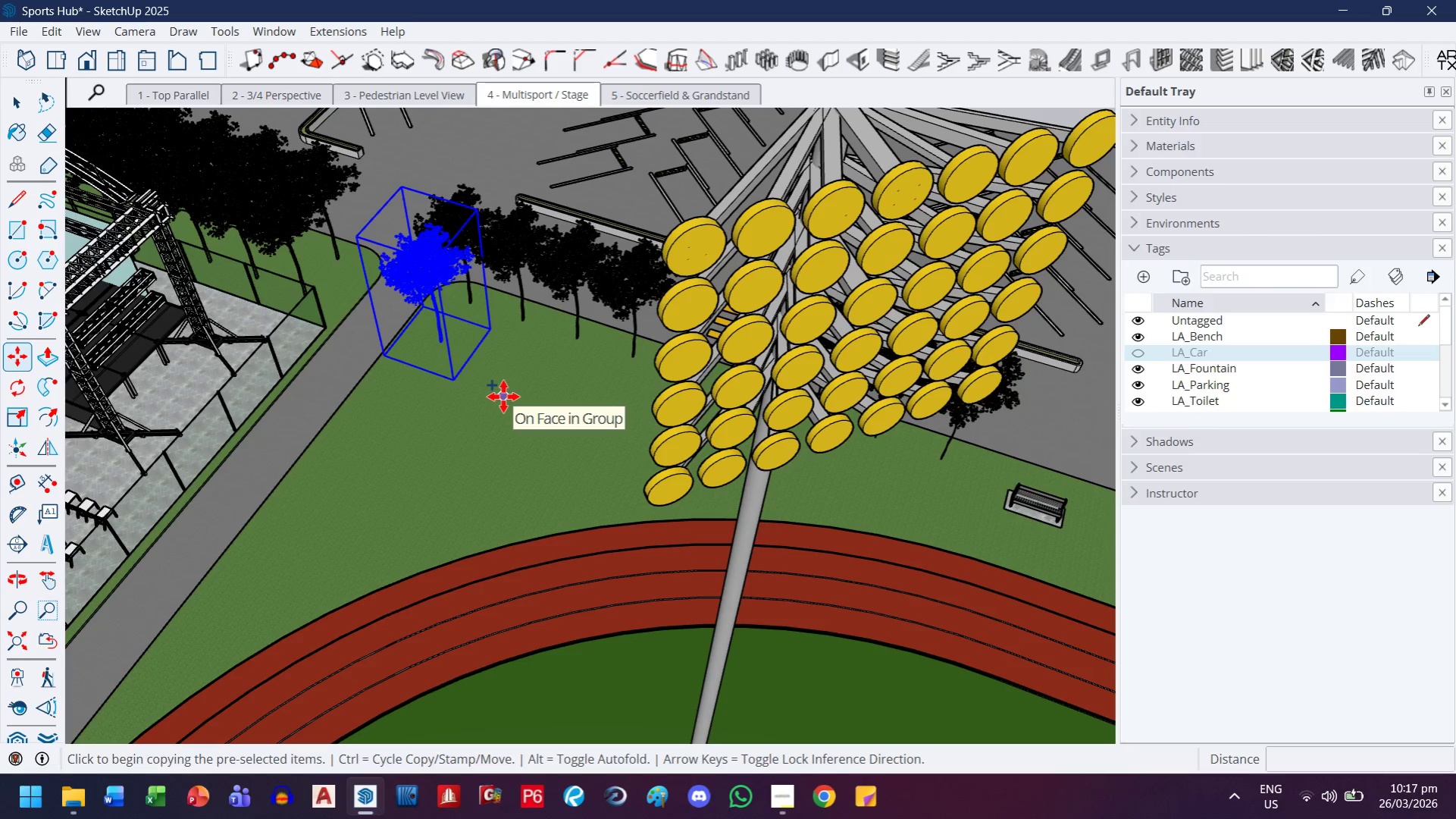 
key(H)
 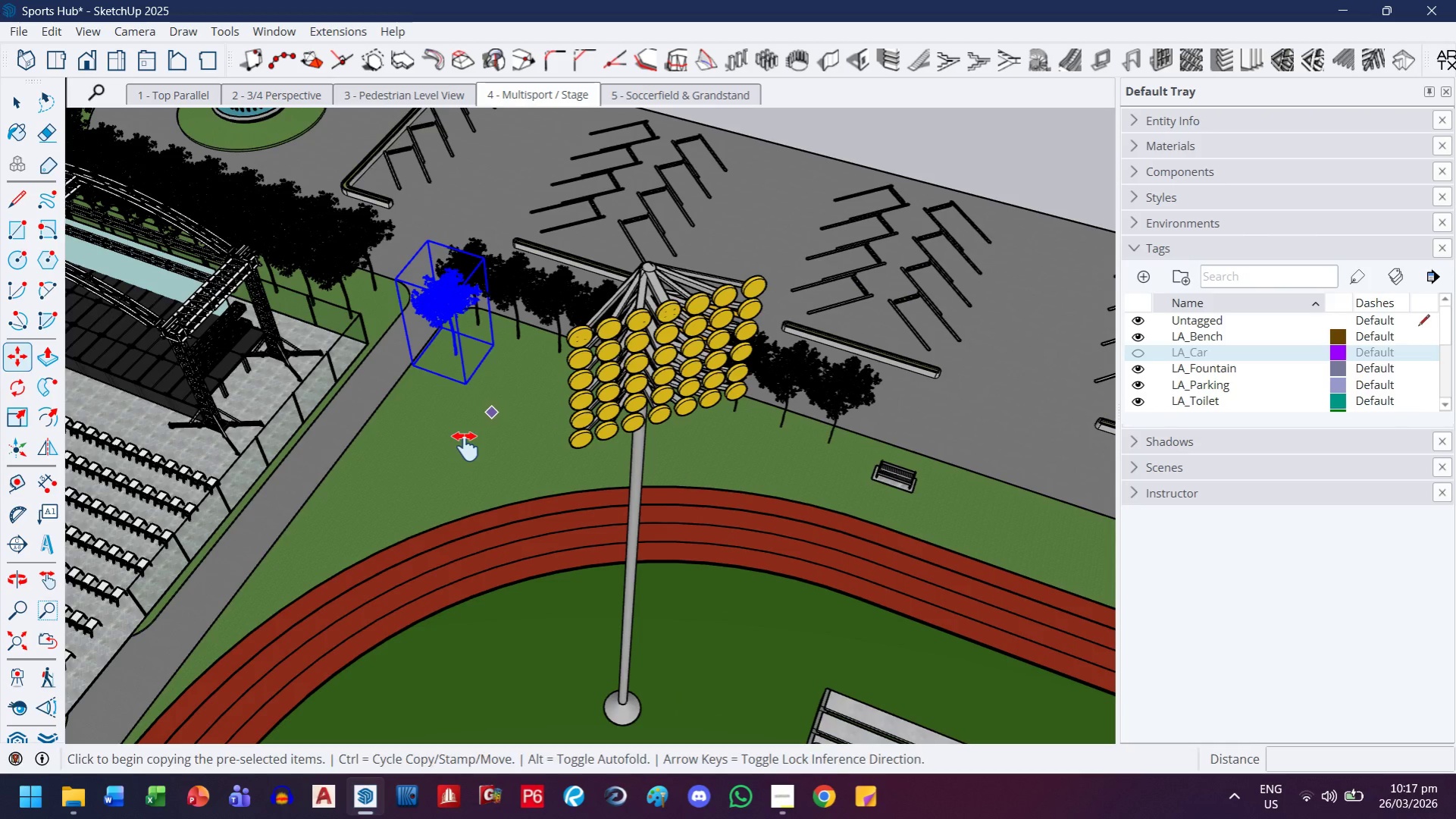 
left_click_drag(start_coordinate=[465, 447], to_coordinate=[504, 394])
 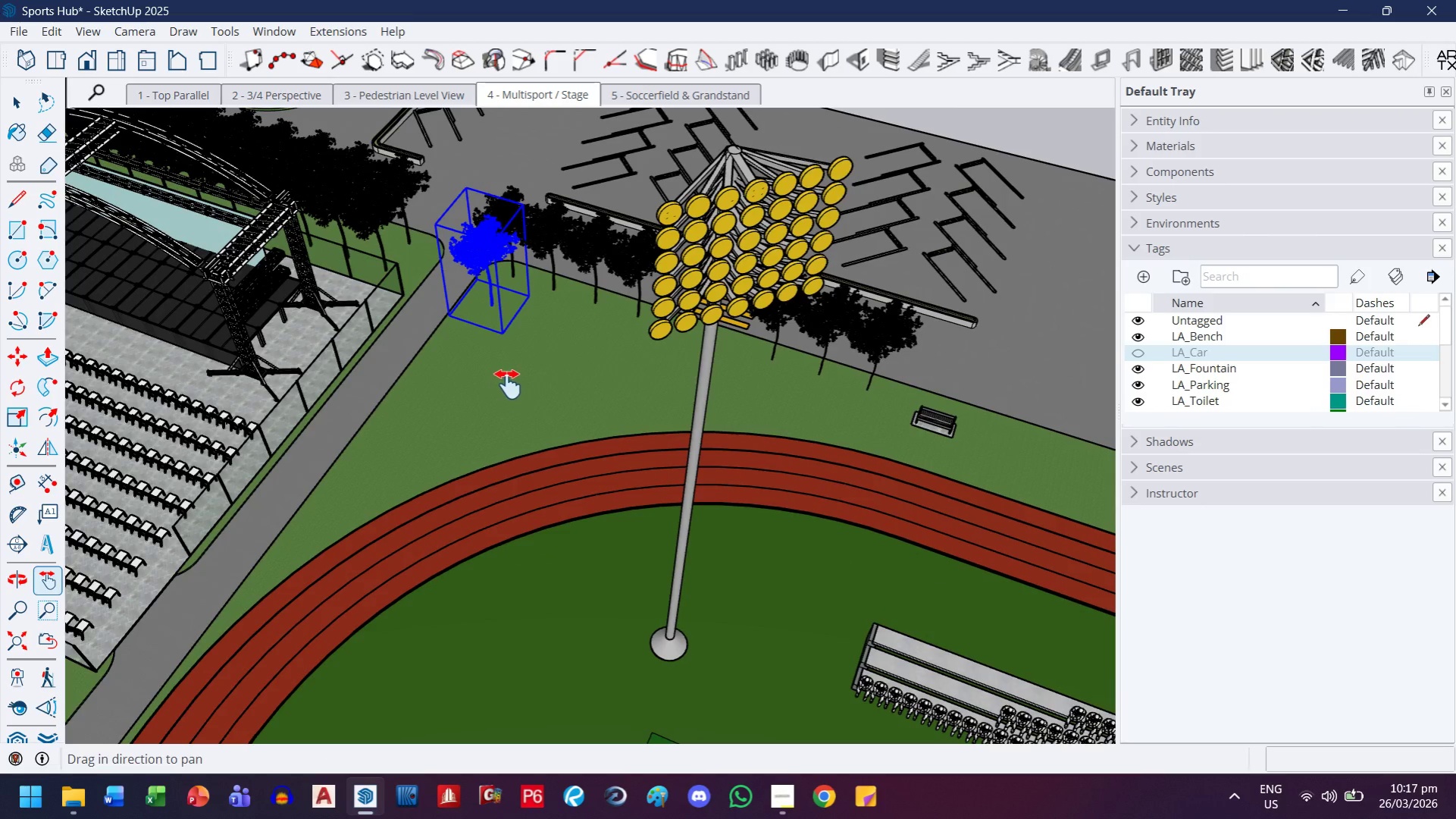 
scroll: coordinate [503, 397], scroll_direction: down, amount: 3.0
 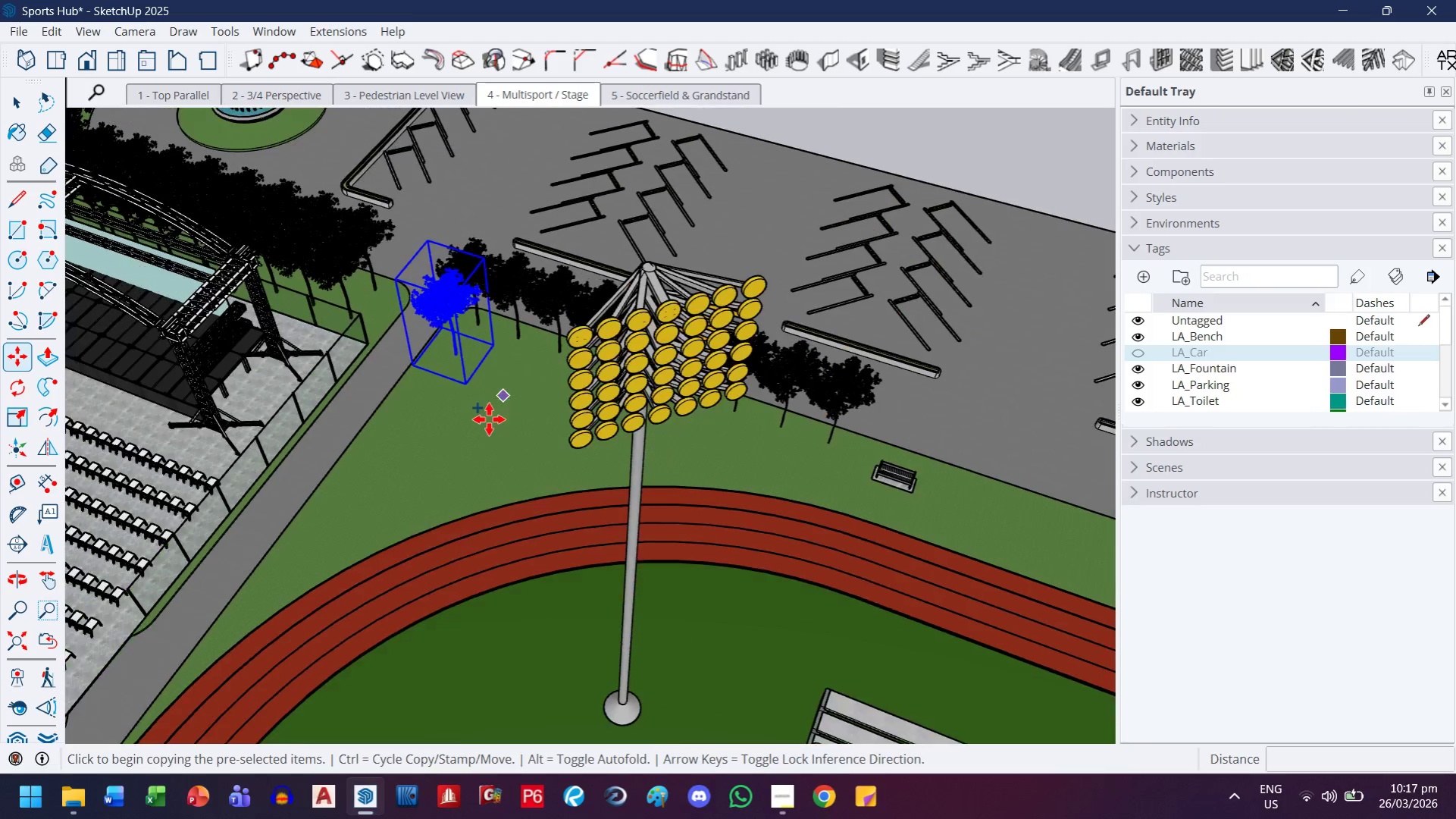 
key(Escape)
 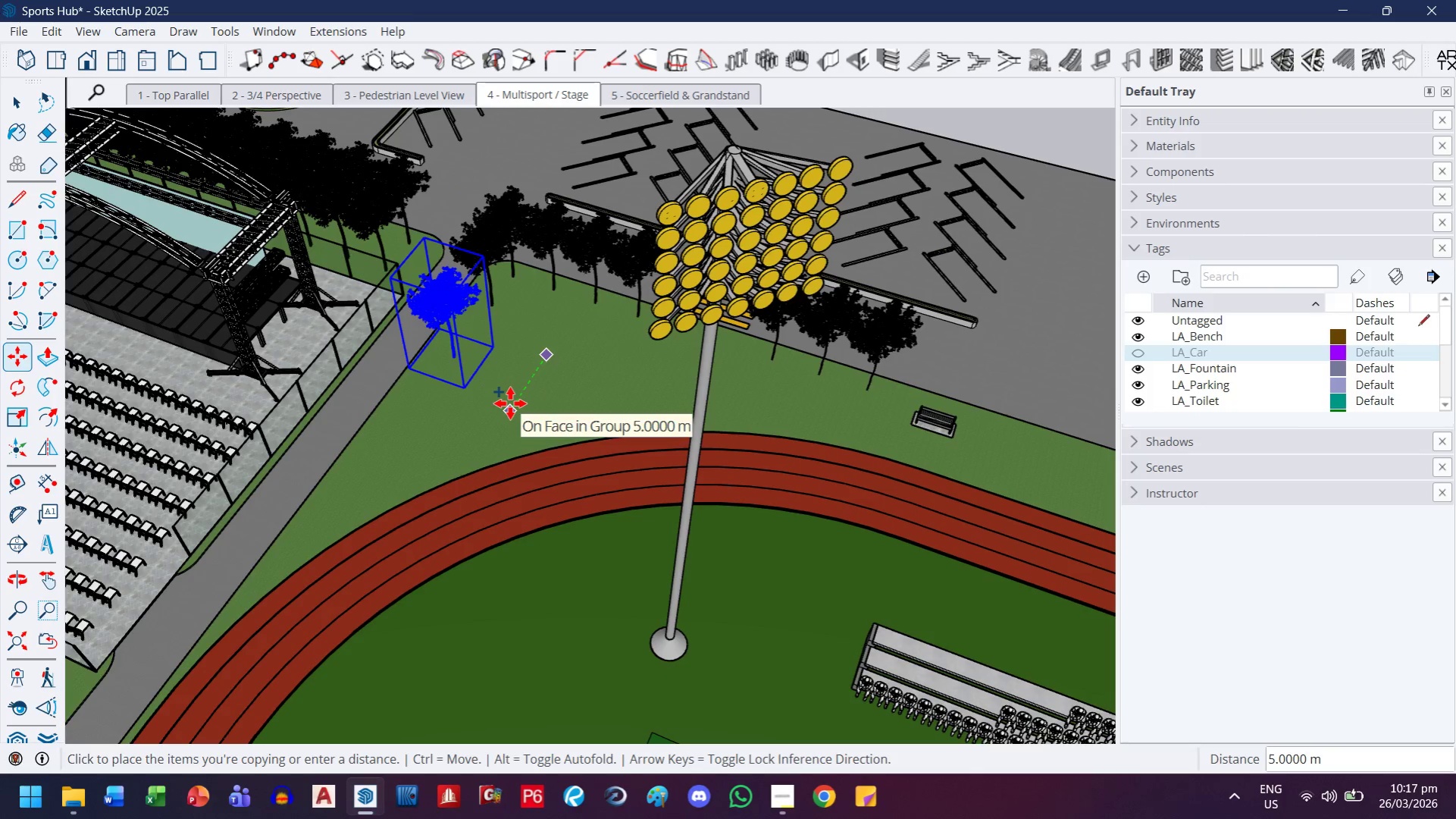 
key(ArrowLeft)
 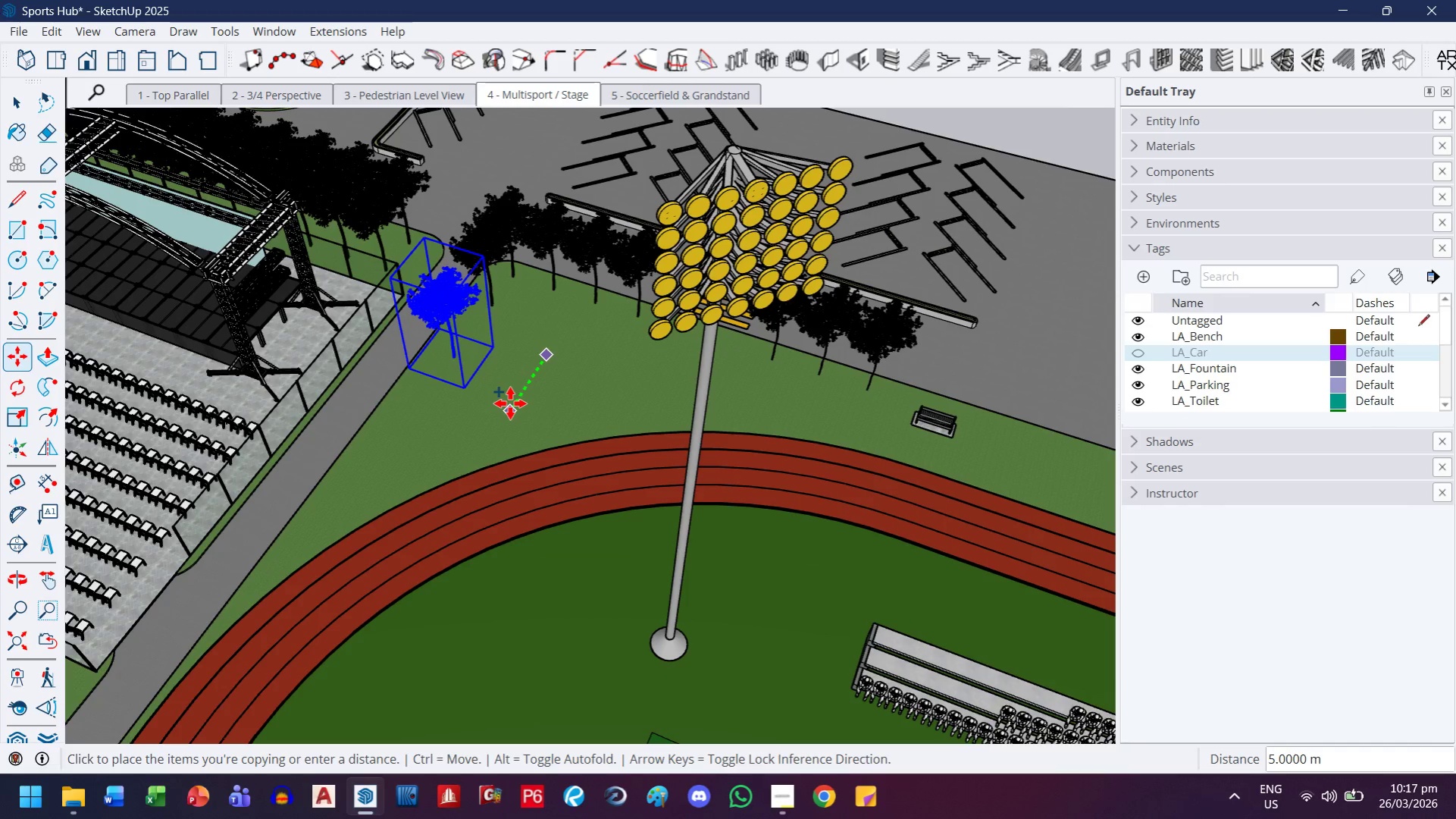 
key(3)
 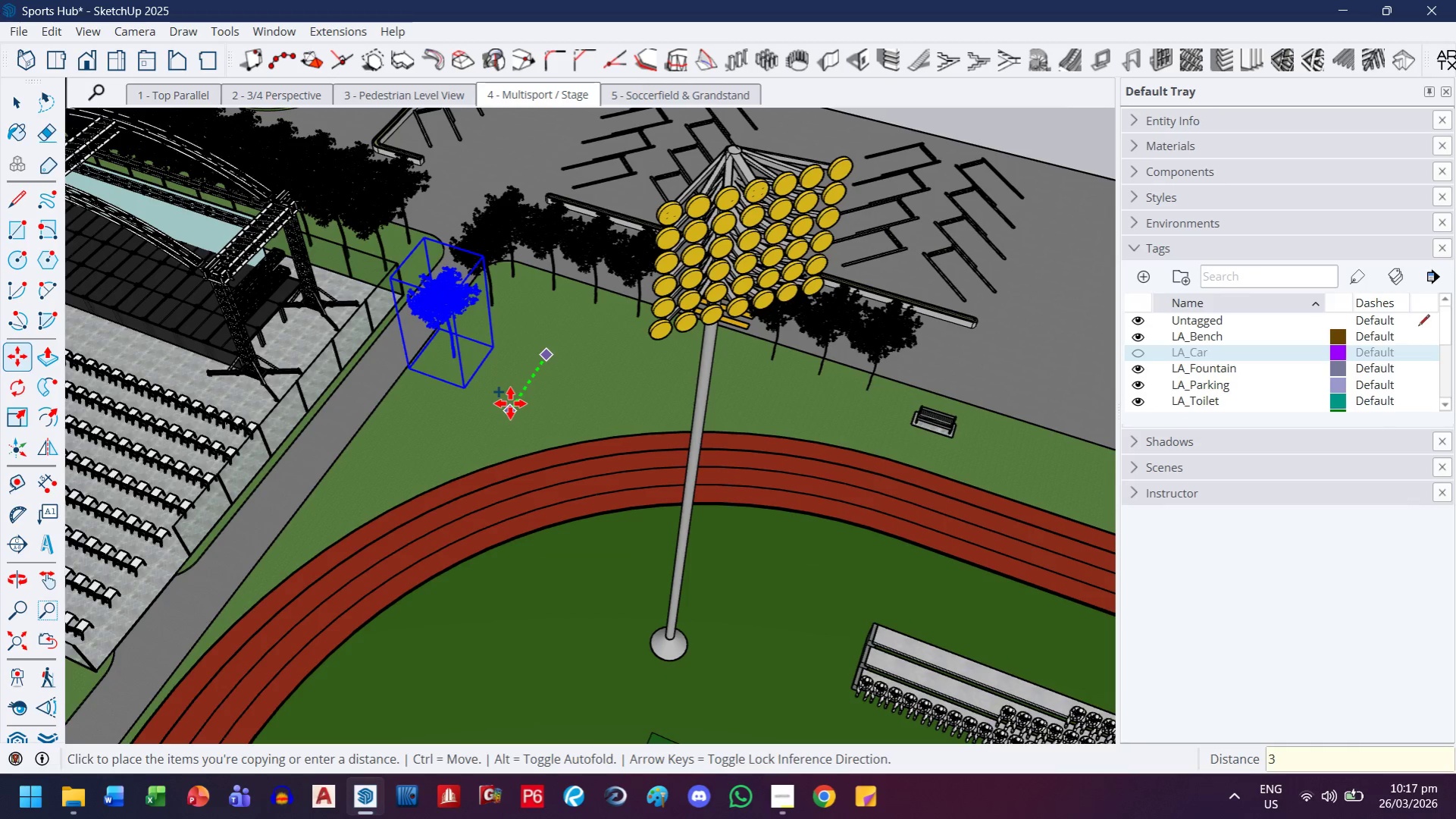 
key(Enter)
 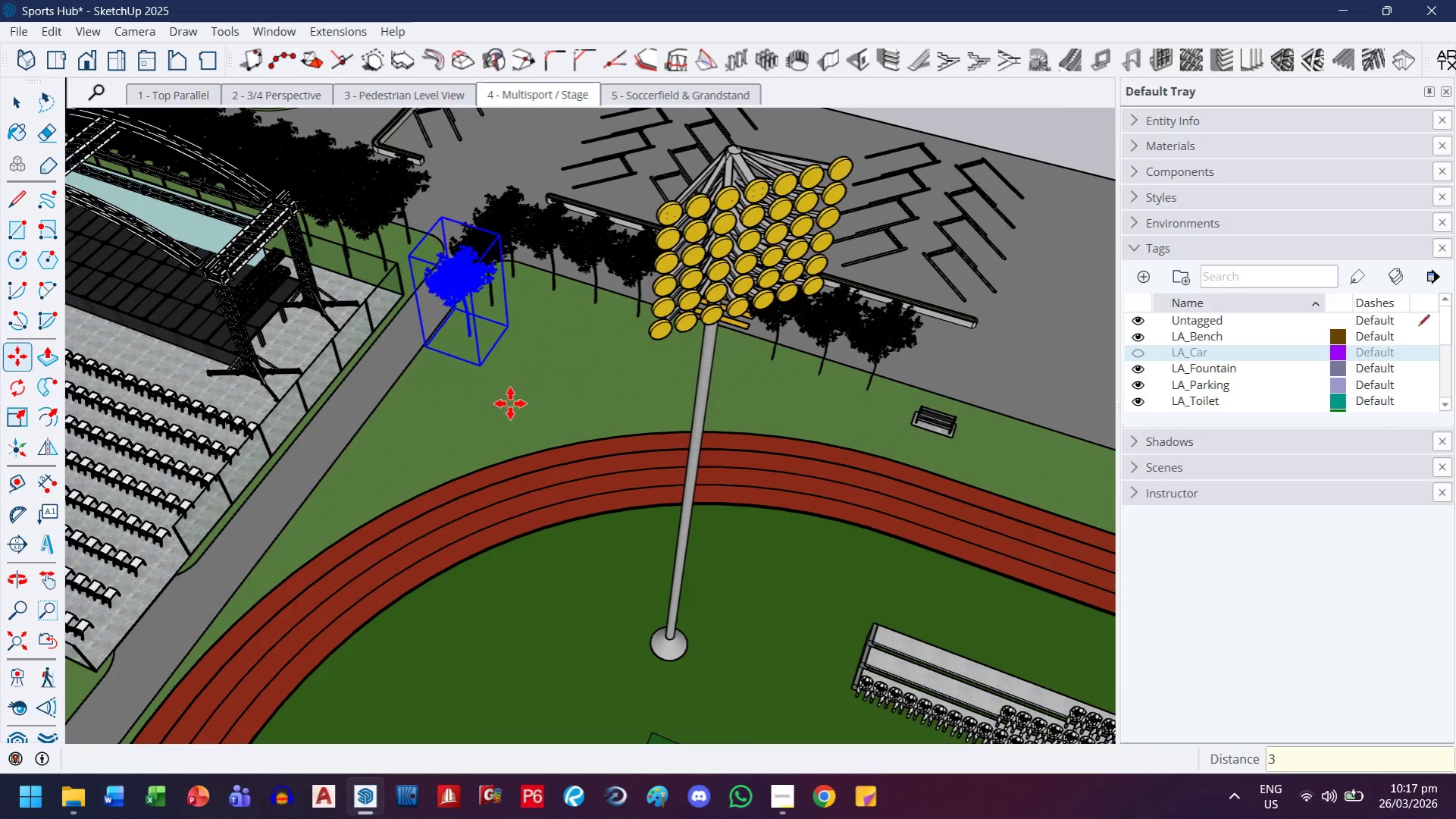 
type(x6)
 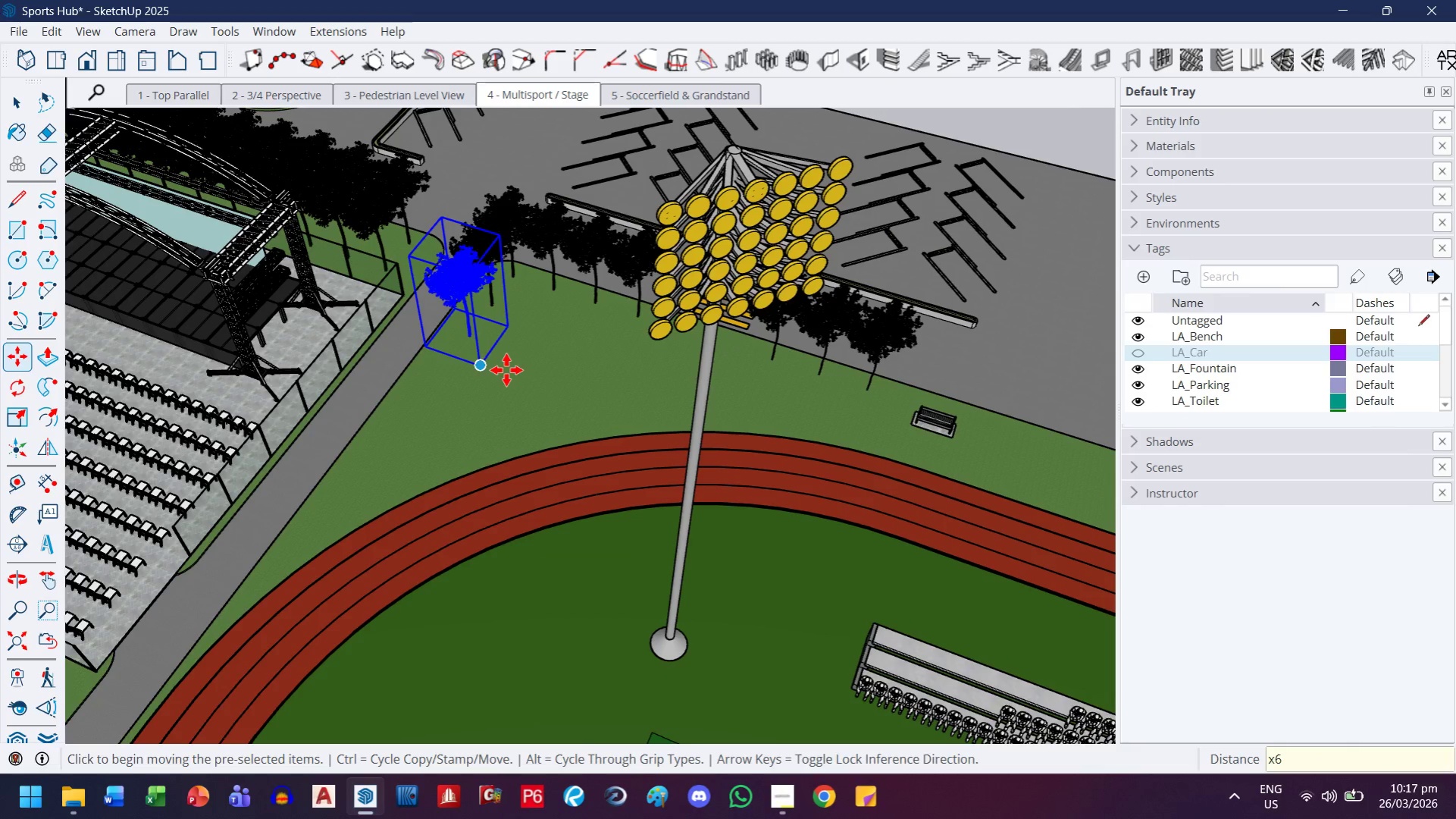 
wait(5.72)
 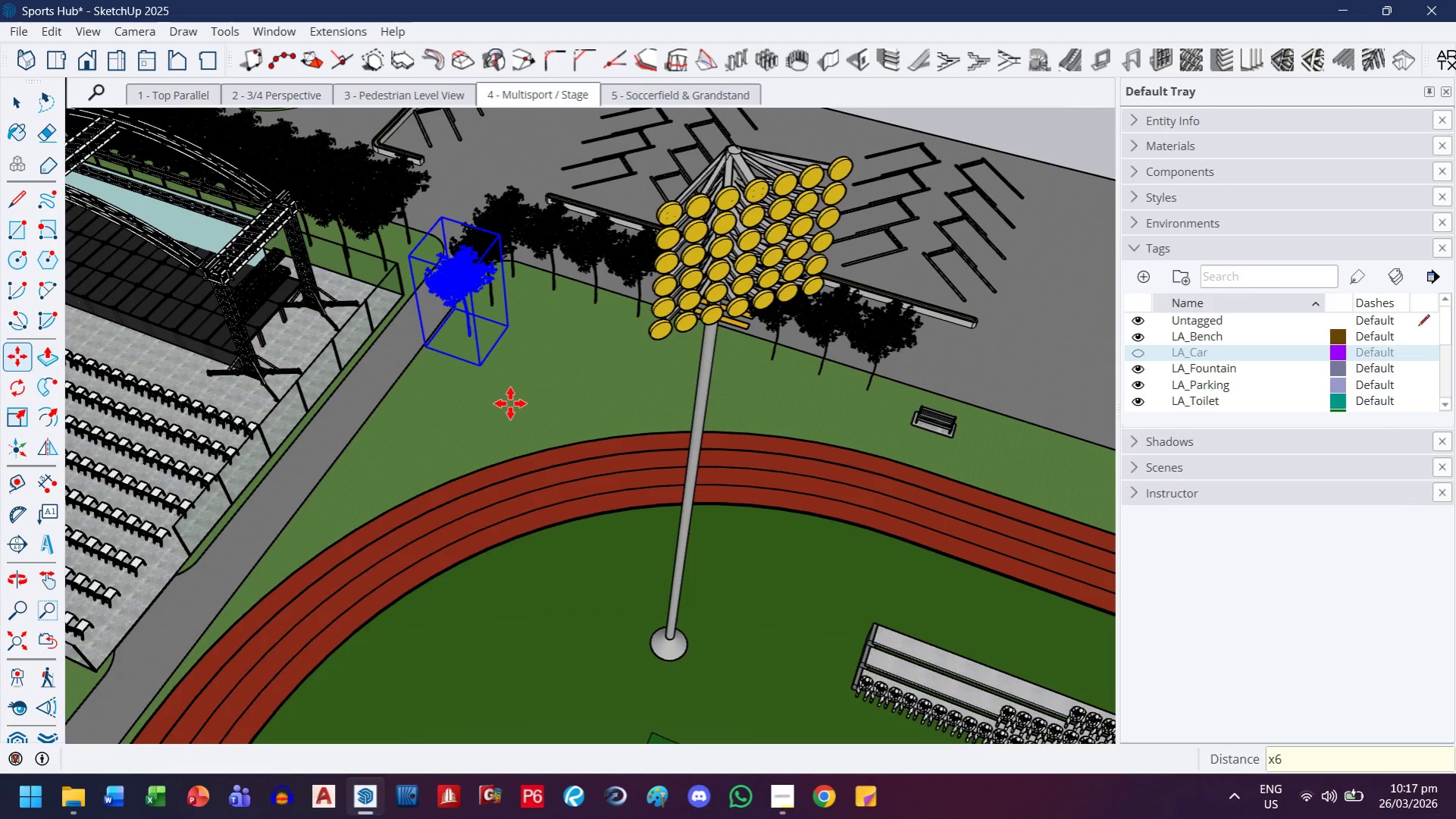 
left_click([538, 358])
 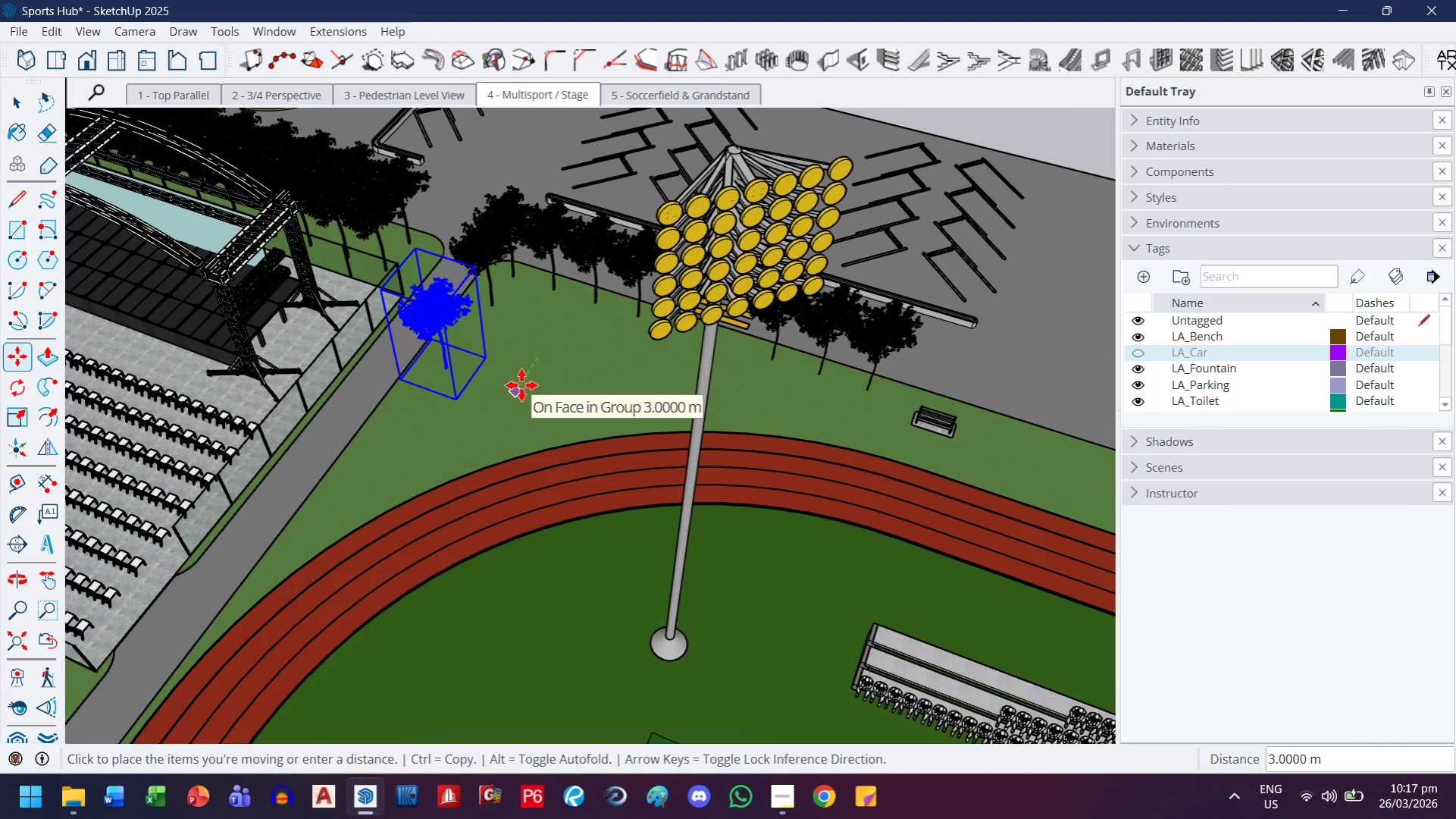 
key(Control+ControlLeft)
 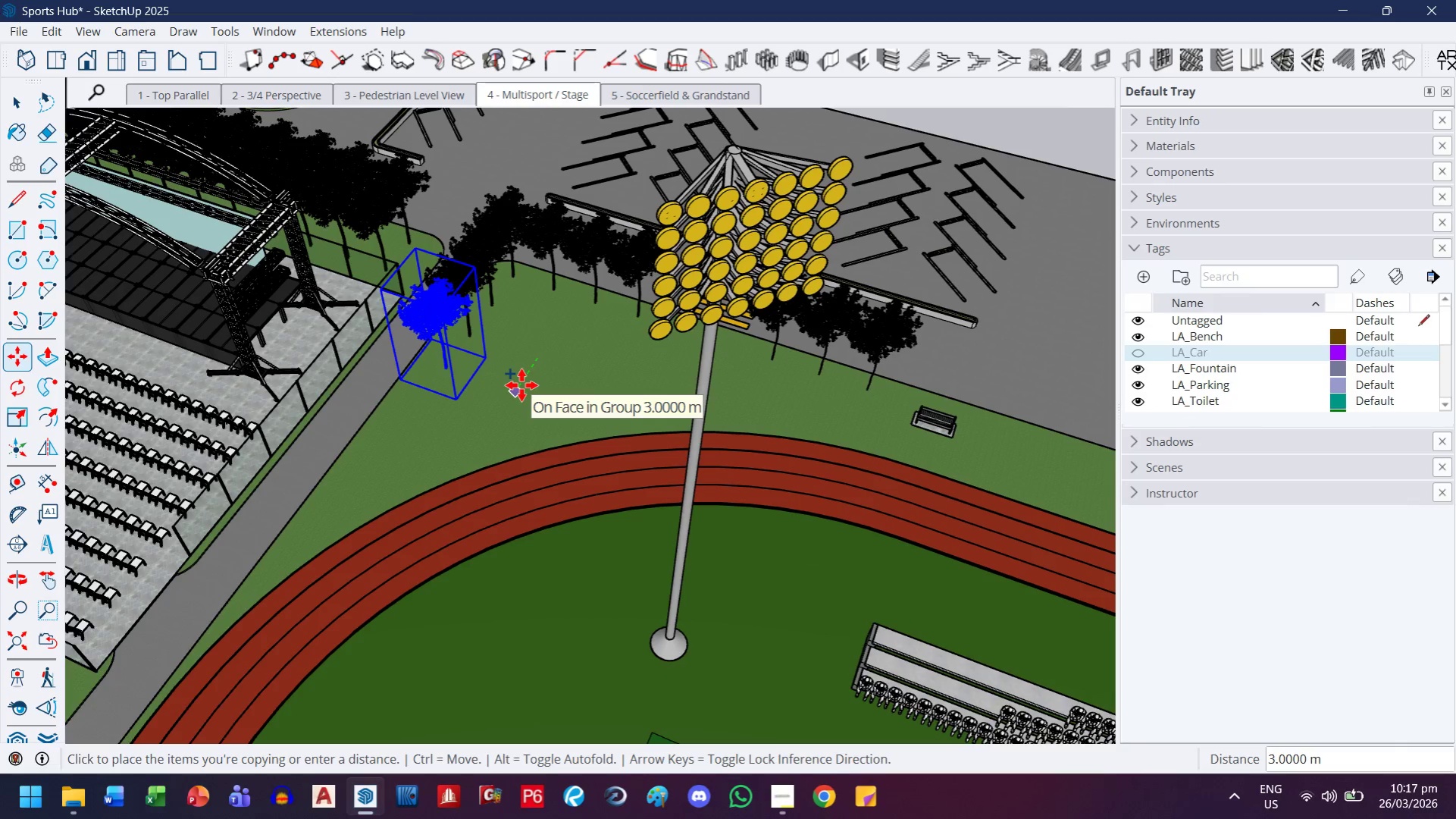 
key(3)
 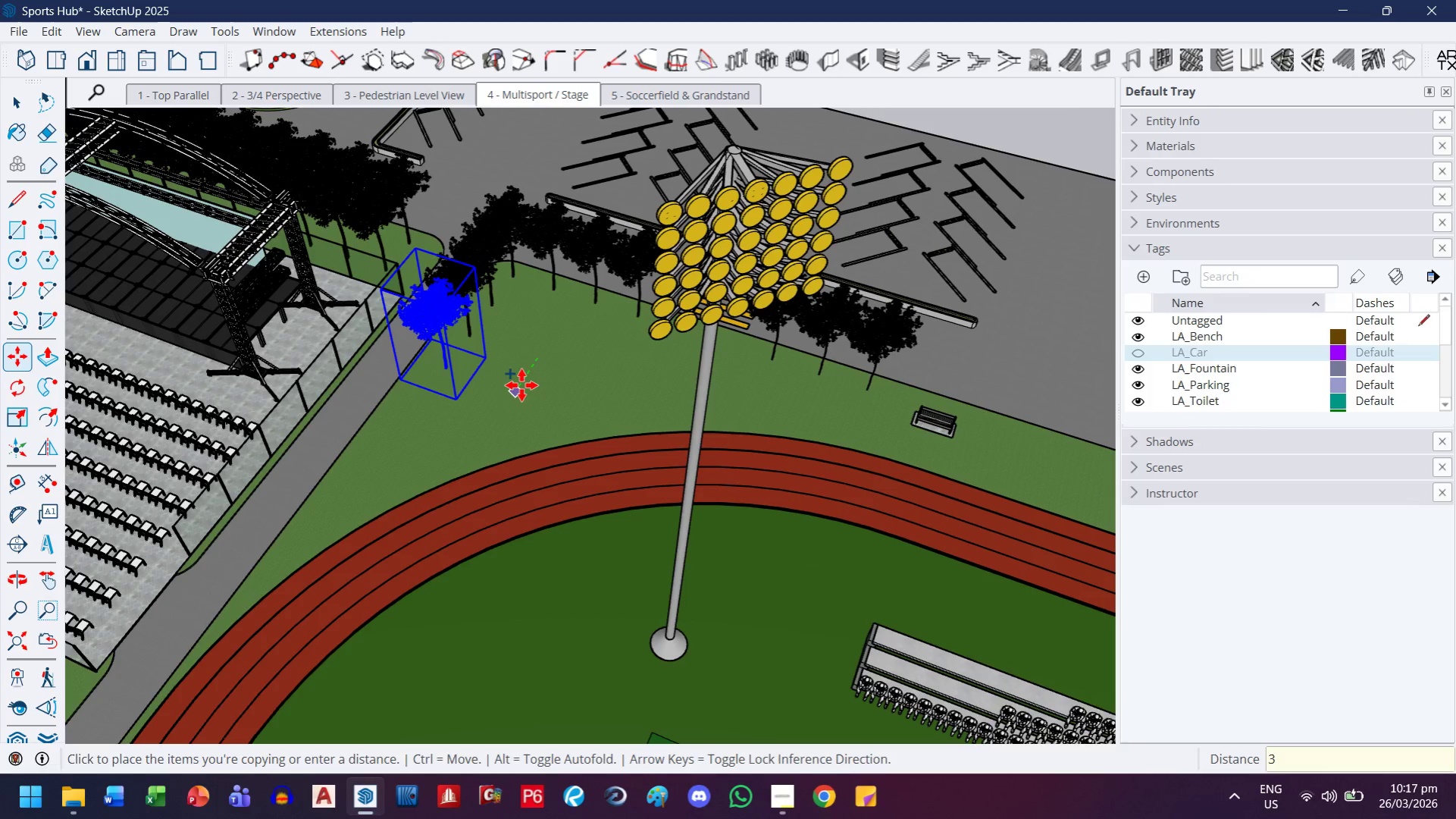 
key(Enter)
 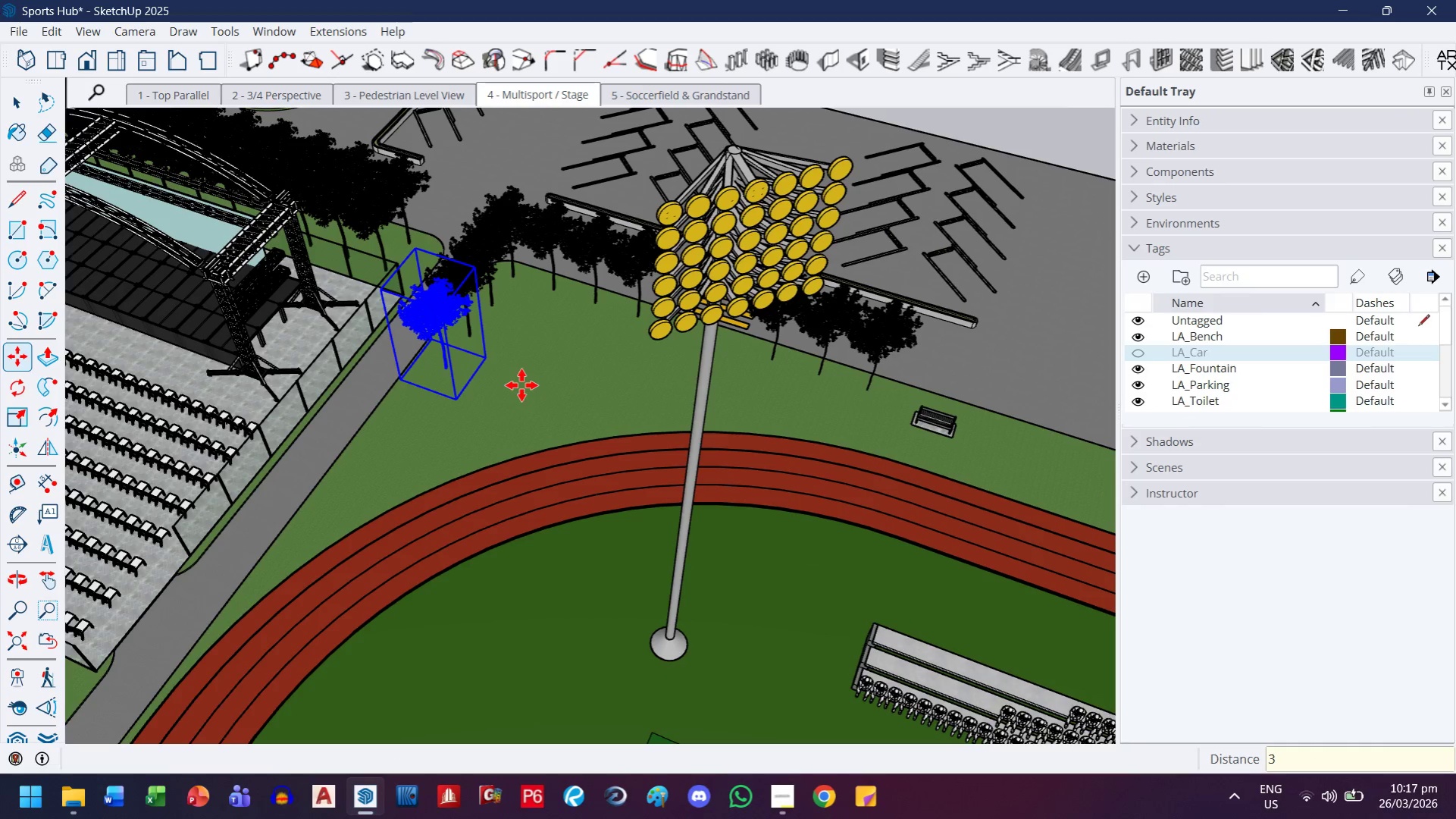 
type(x6)
 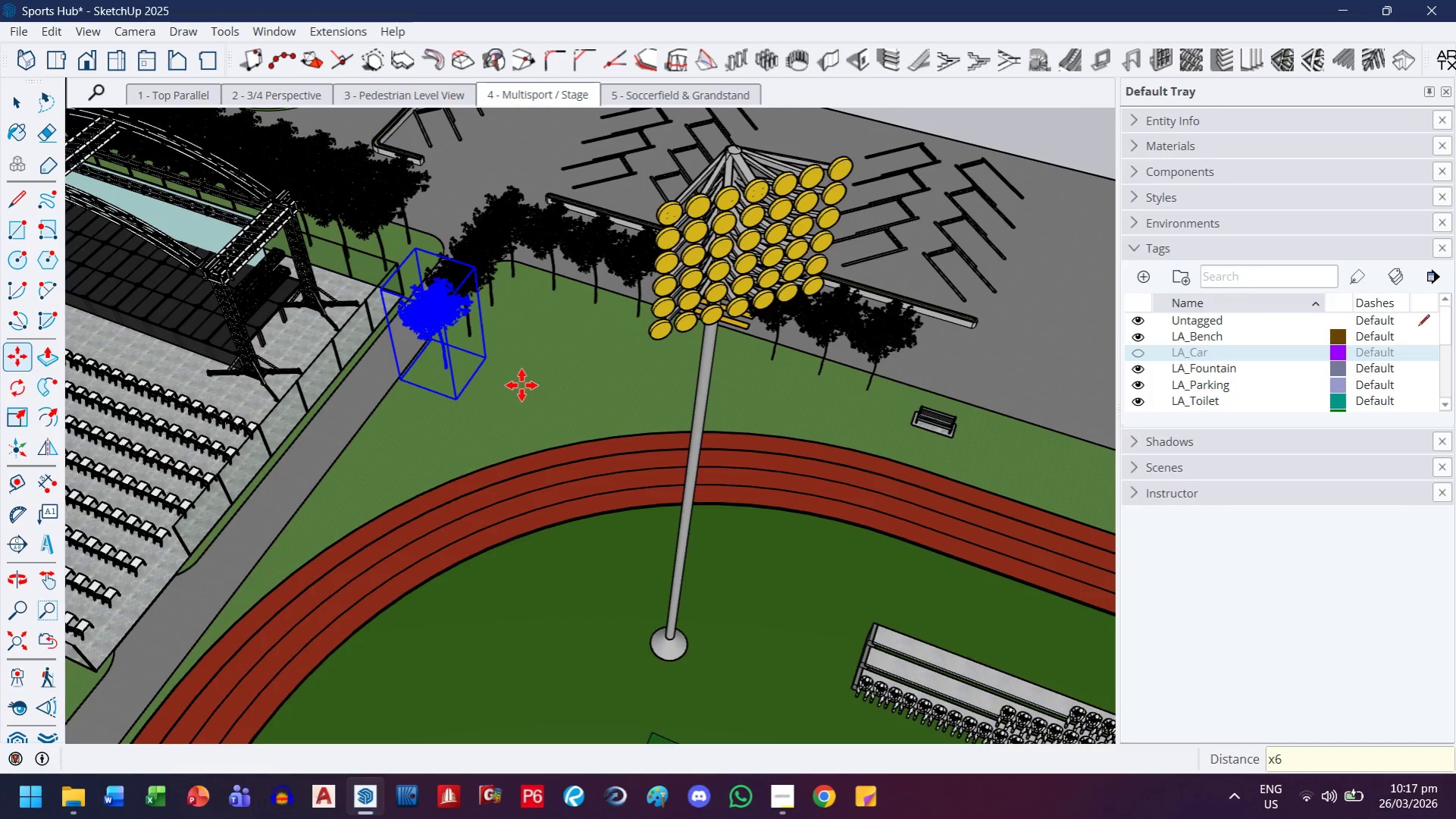 
key(Enter)
 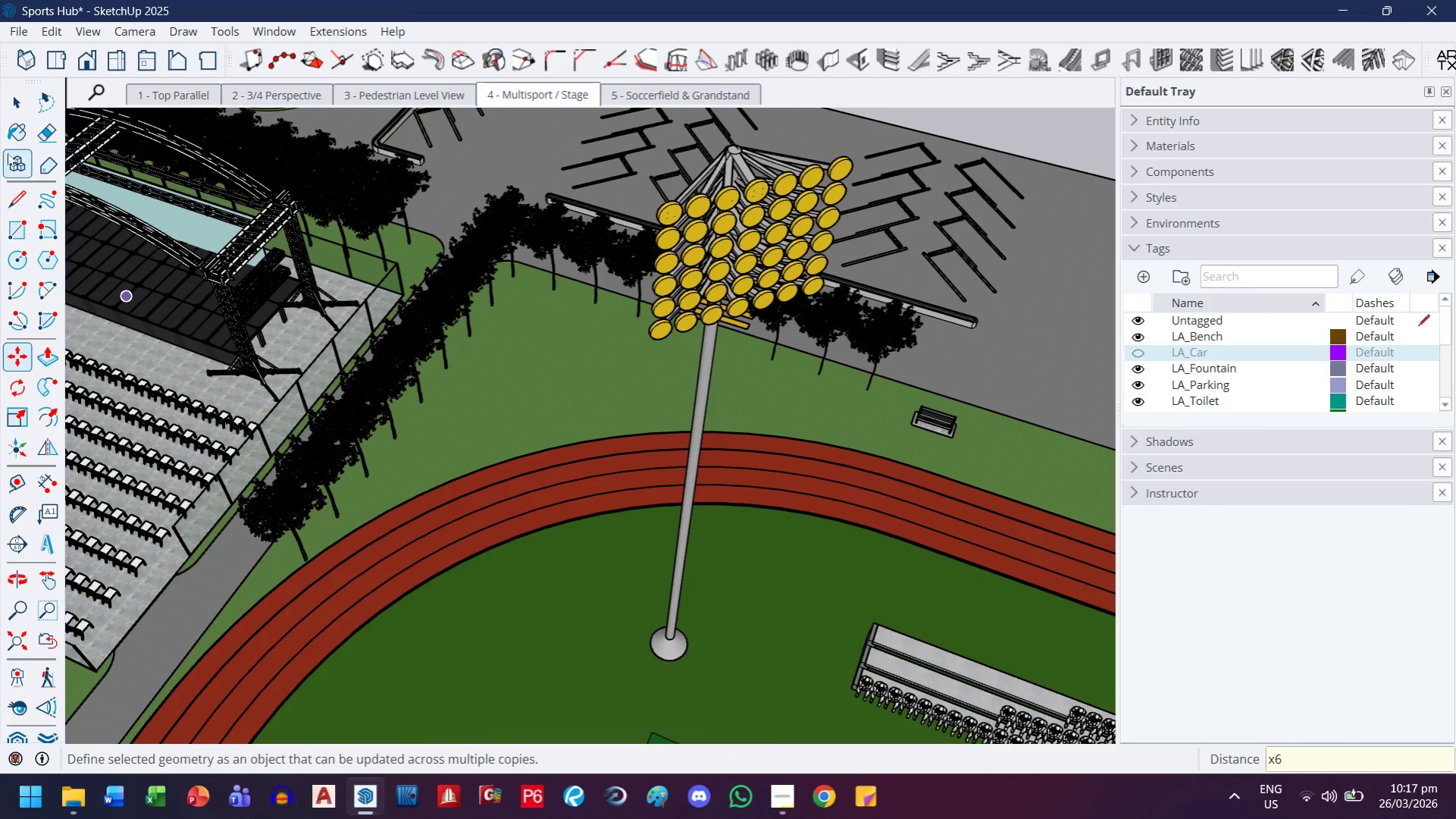 
left_click([18, 97])
 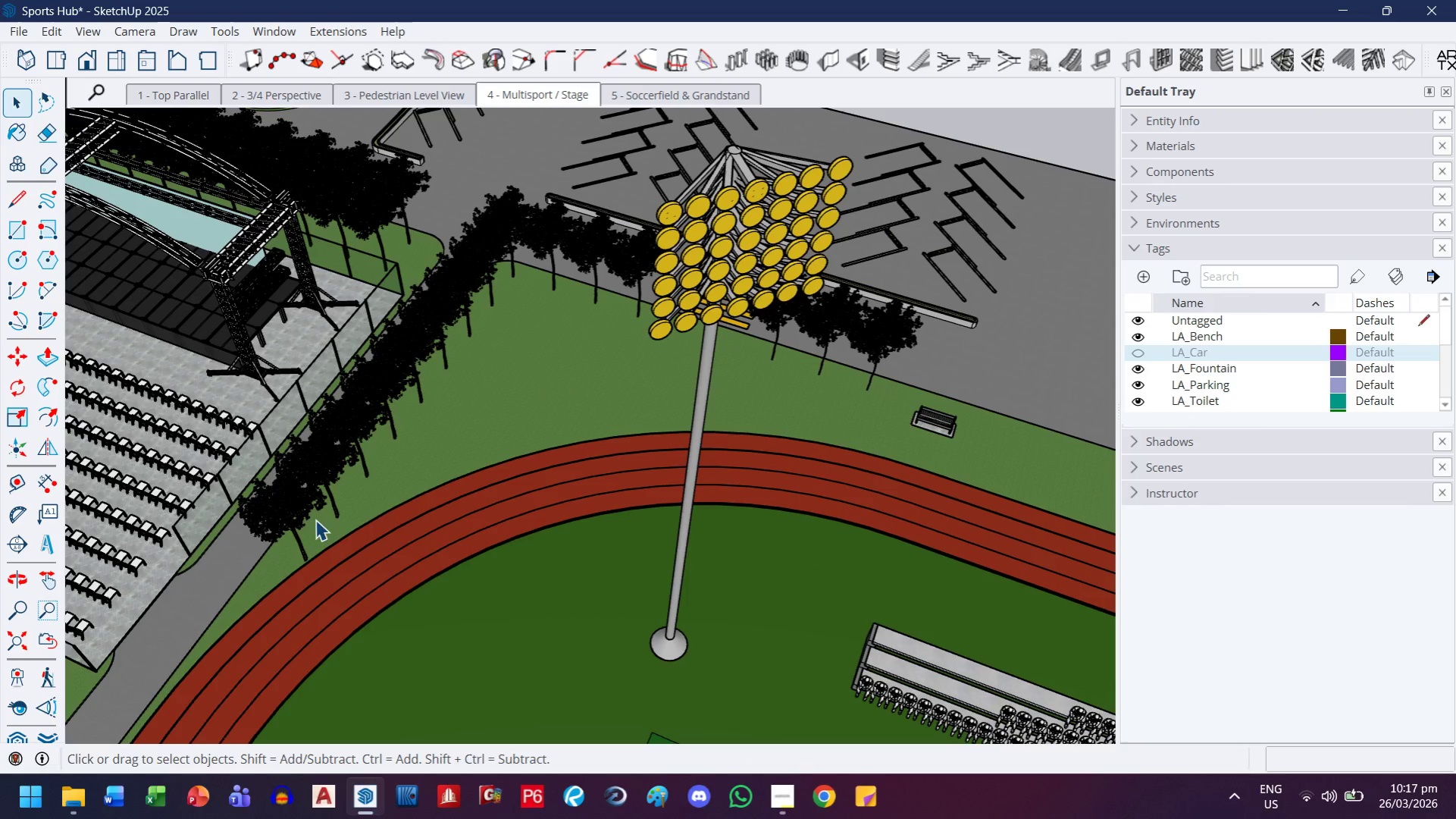 
left_click([300, 507])
 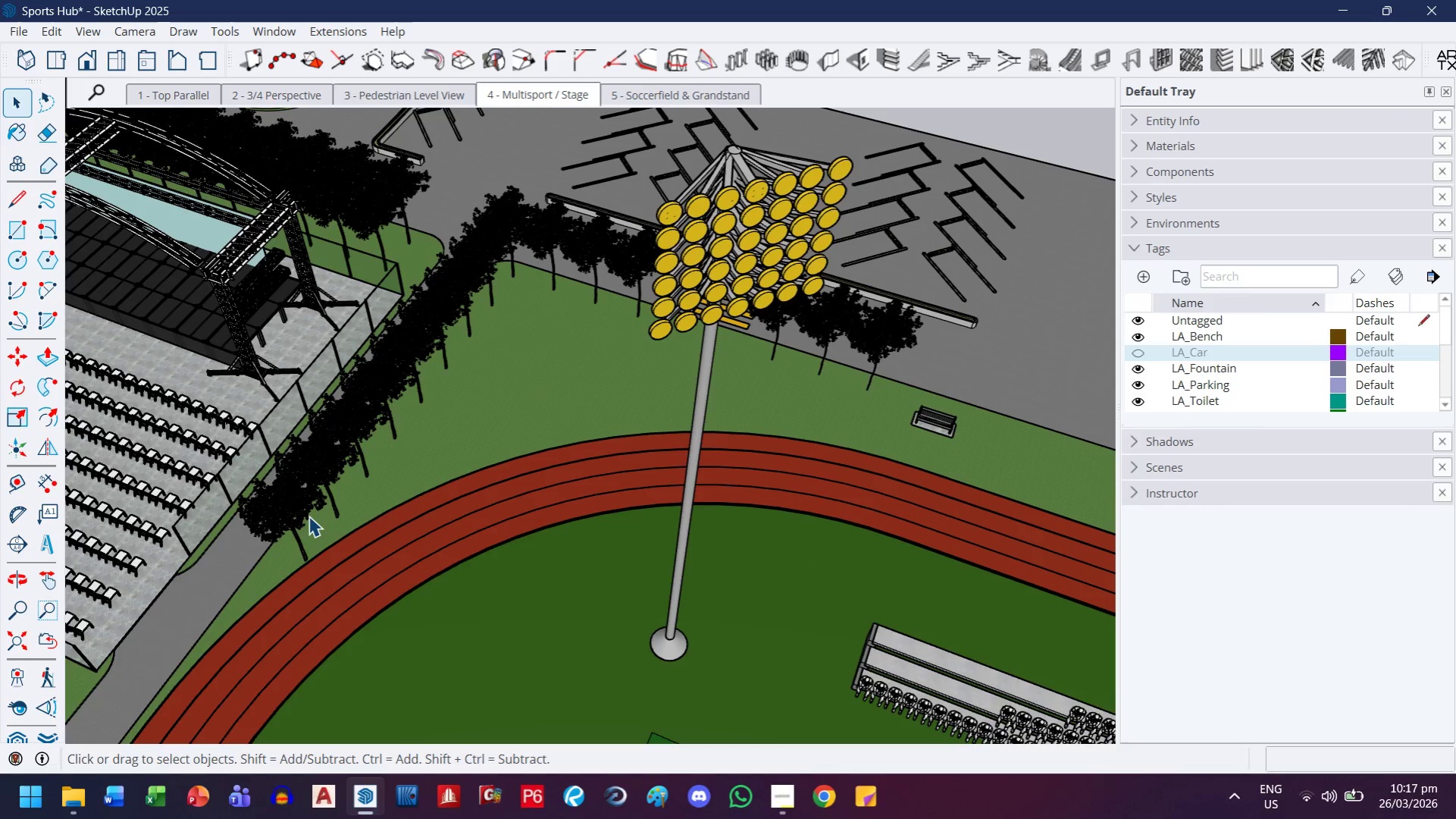 
left_click([296, 510])
 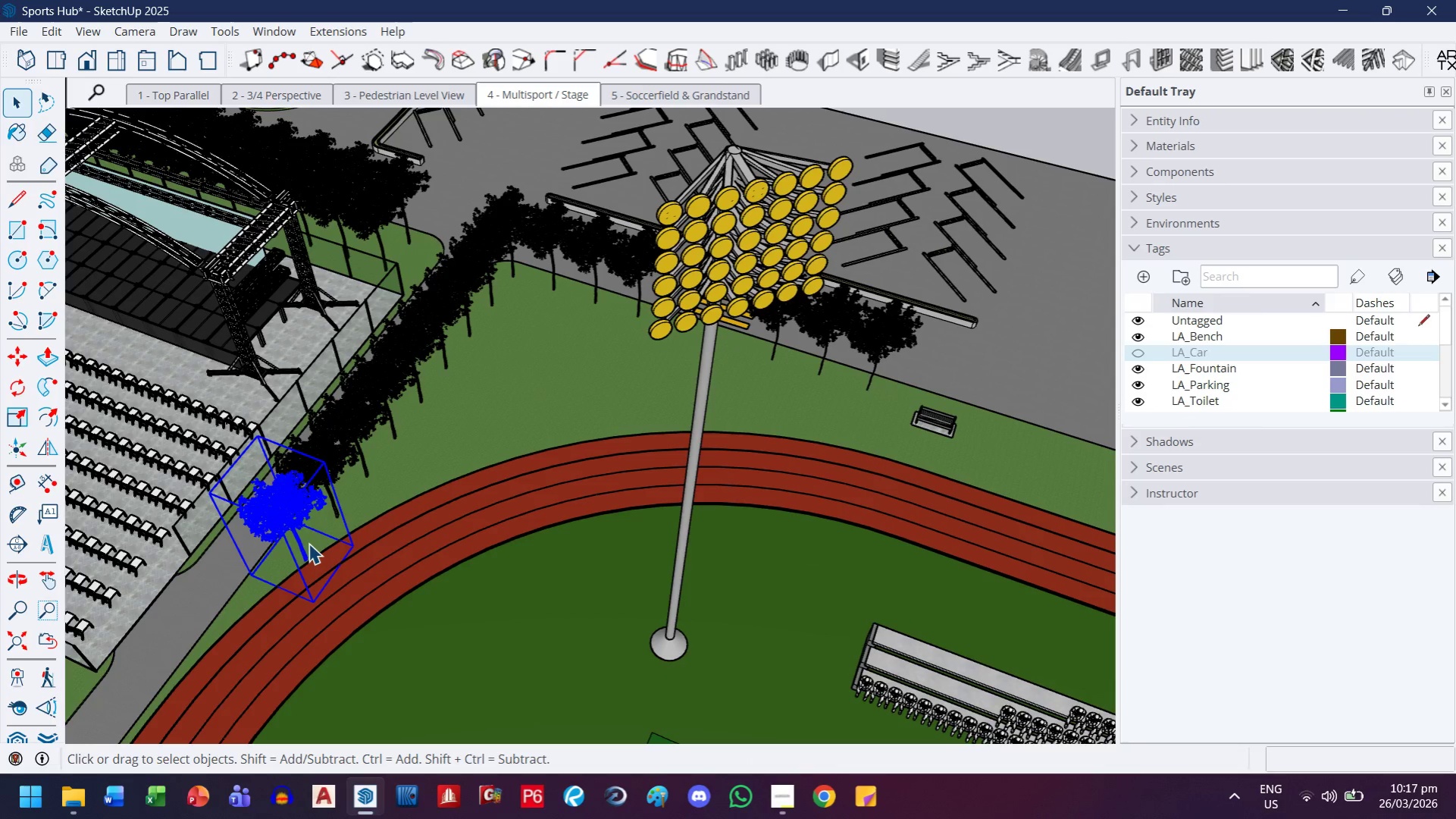 
key(Delete)
 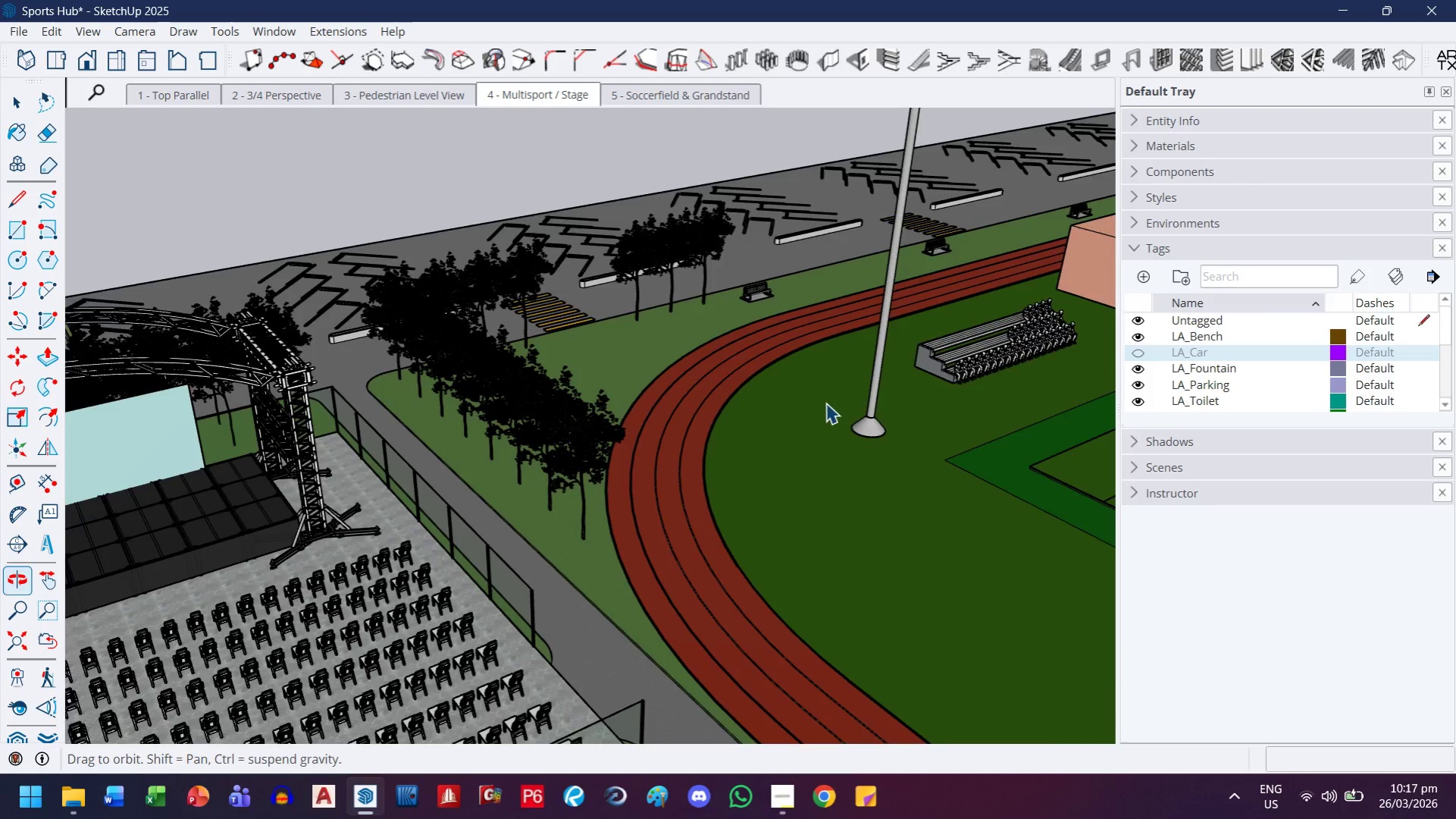 
scroll: coordinate [651, 494], scroll_direction: up, amount: 9.0
 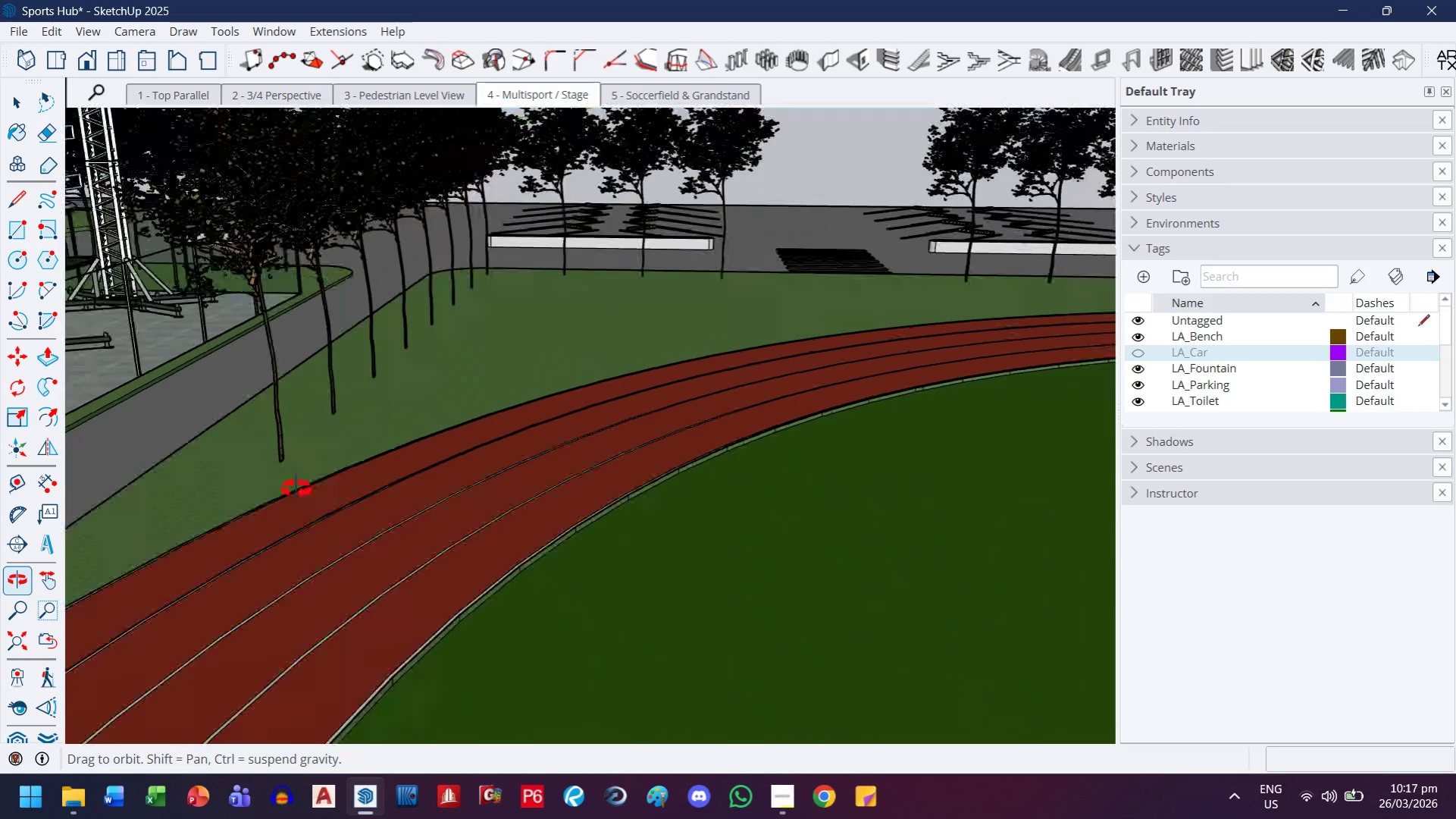 
scroll: coordinate [341, 427], scroll_direction: down, amount: 13.0
 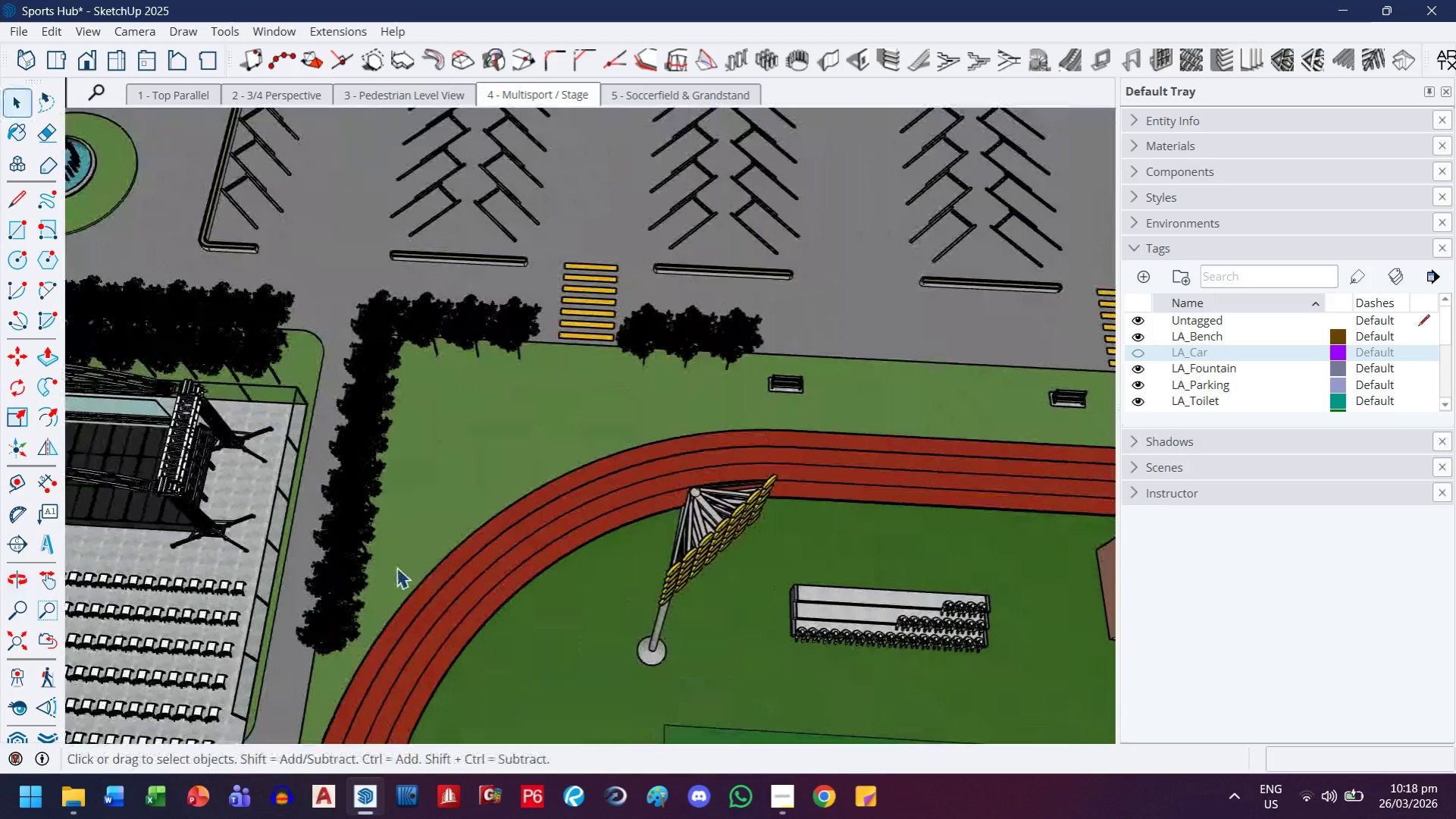 
scroll: coordinate [546, 470], scroll_direction: up, amount: 4.0
 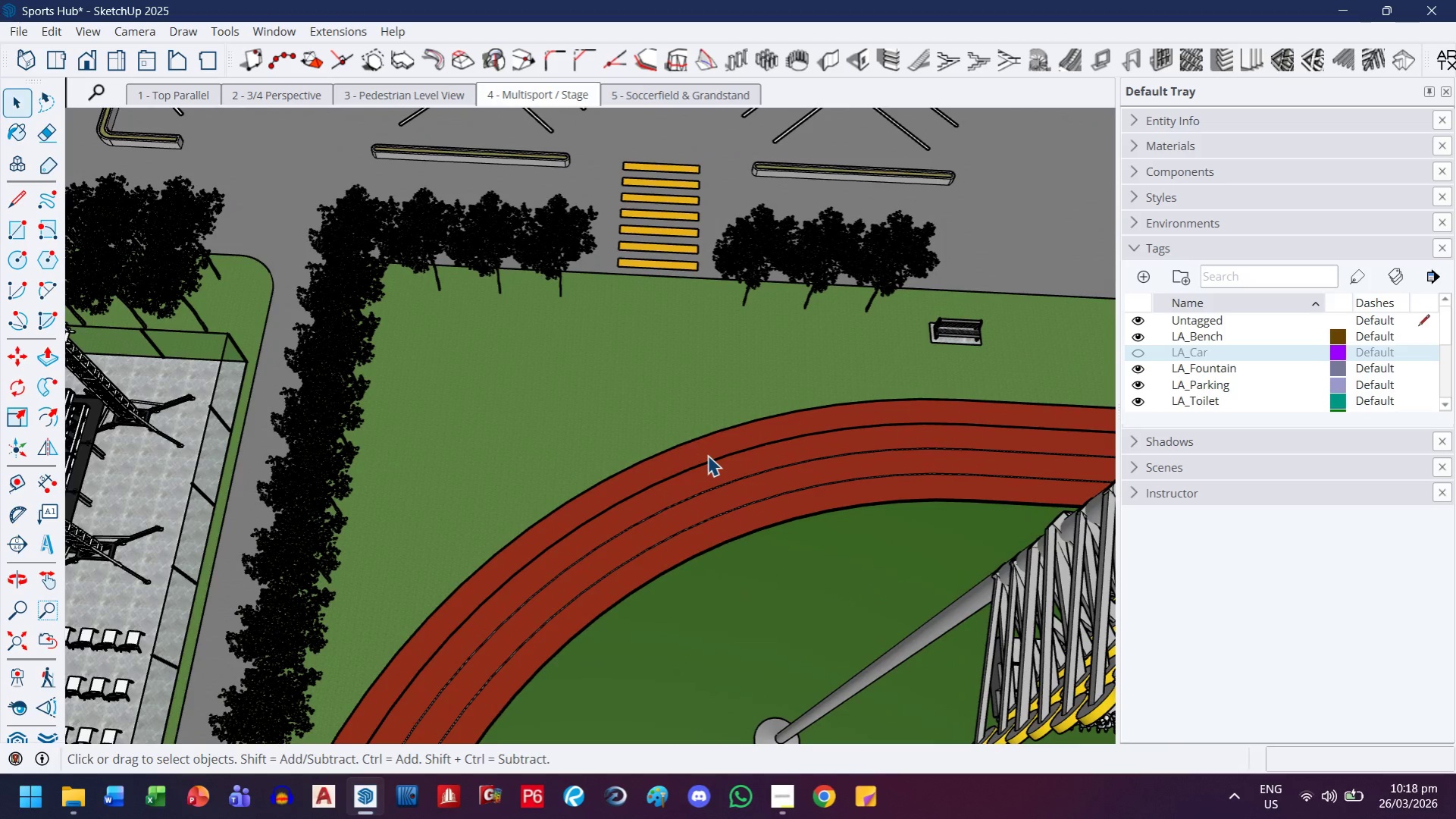 
key(H)
 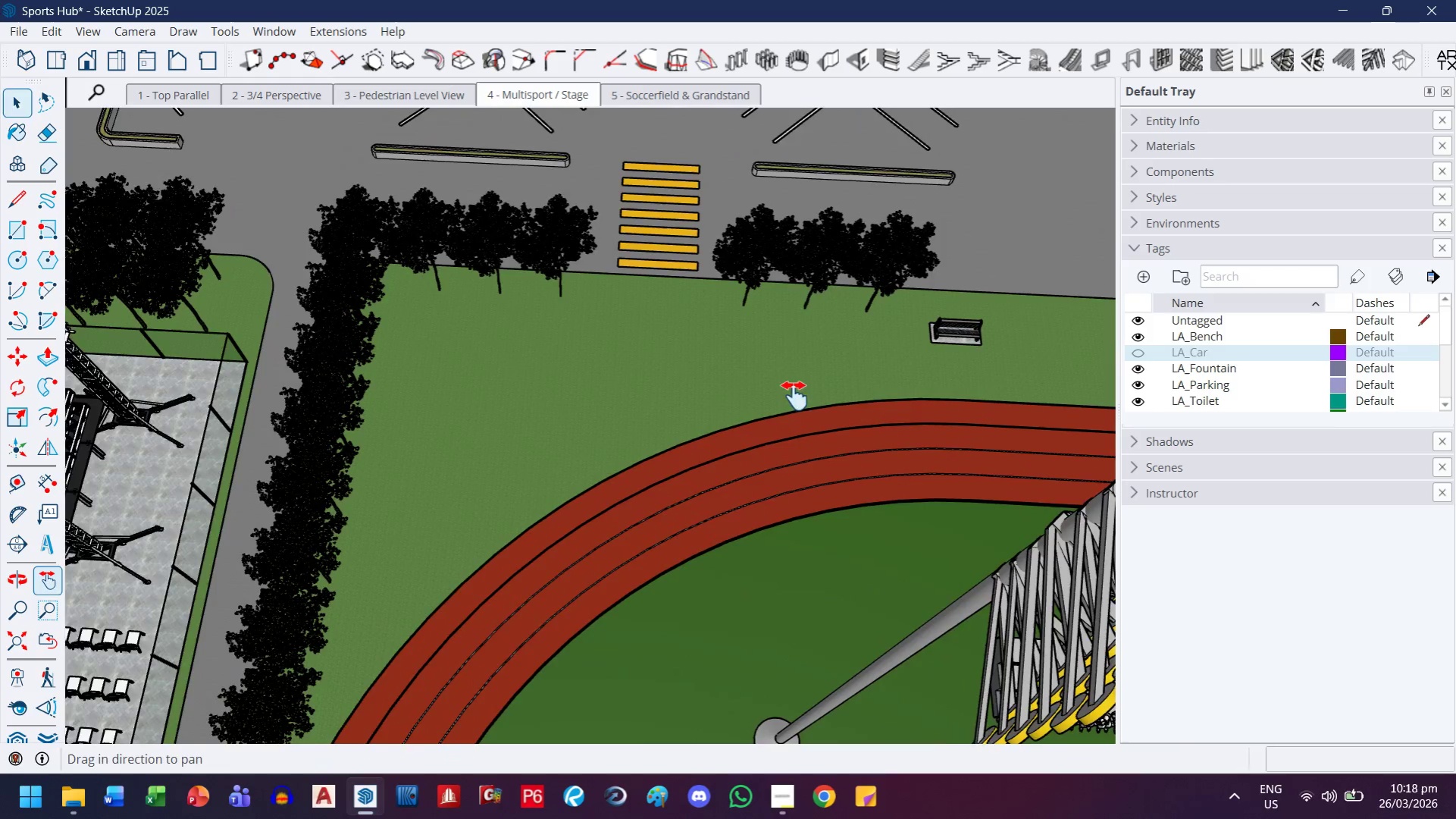 
left_click_drag(start_coordinate=[823, 402], to_coordinate=[324, 492])
 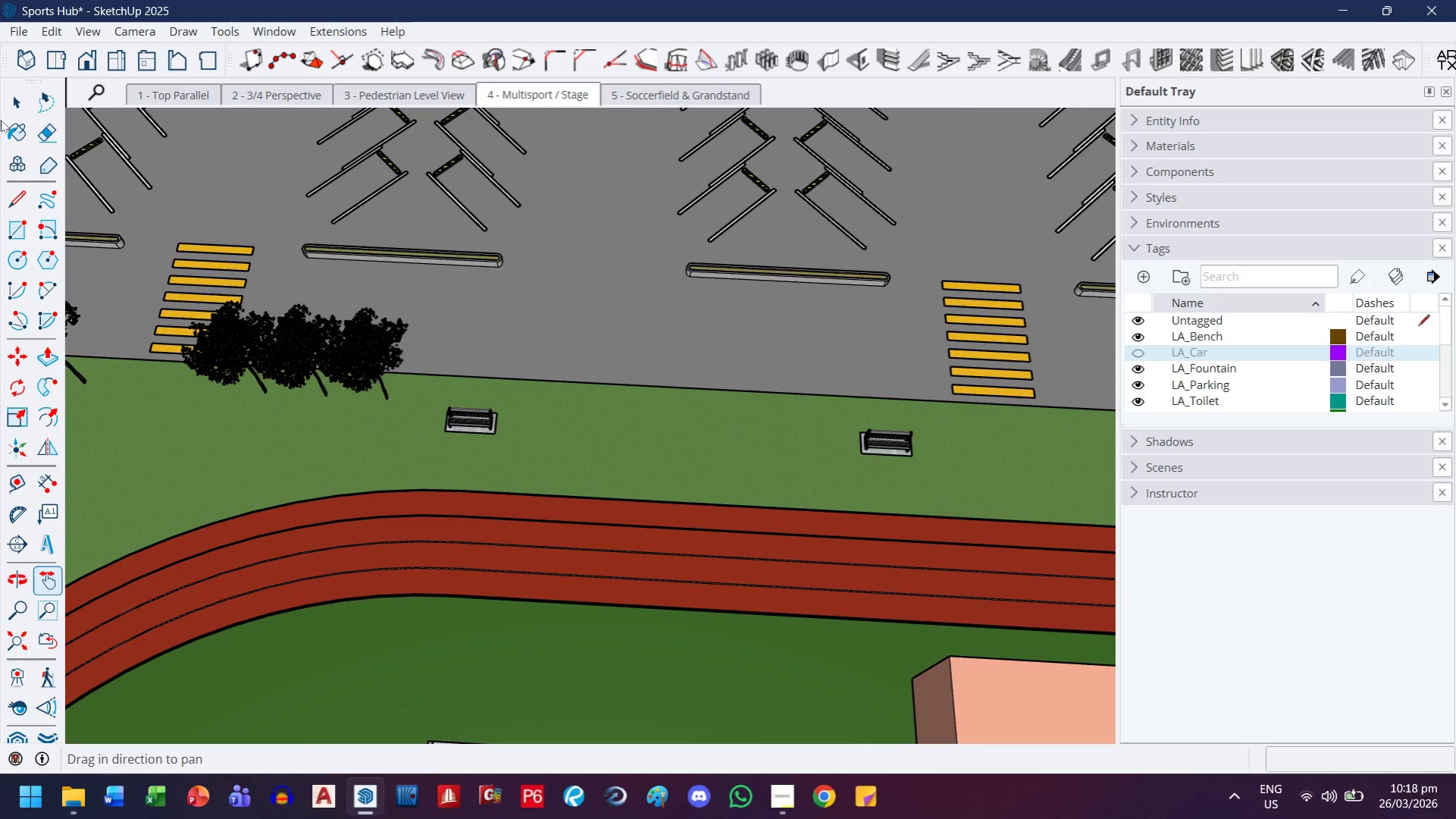 
left_click([8, 106])
 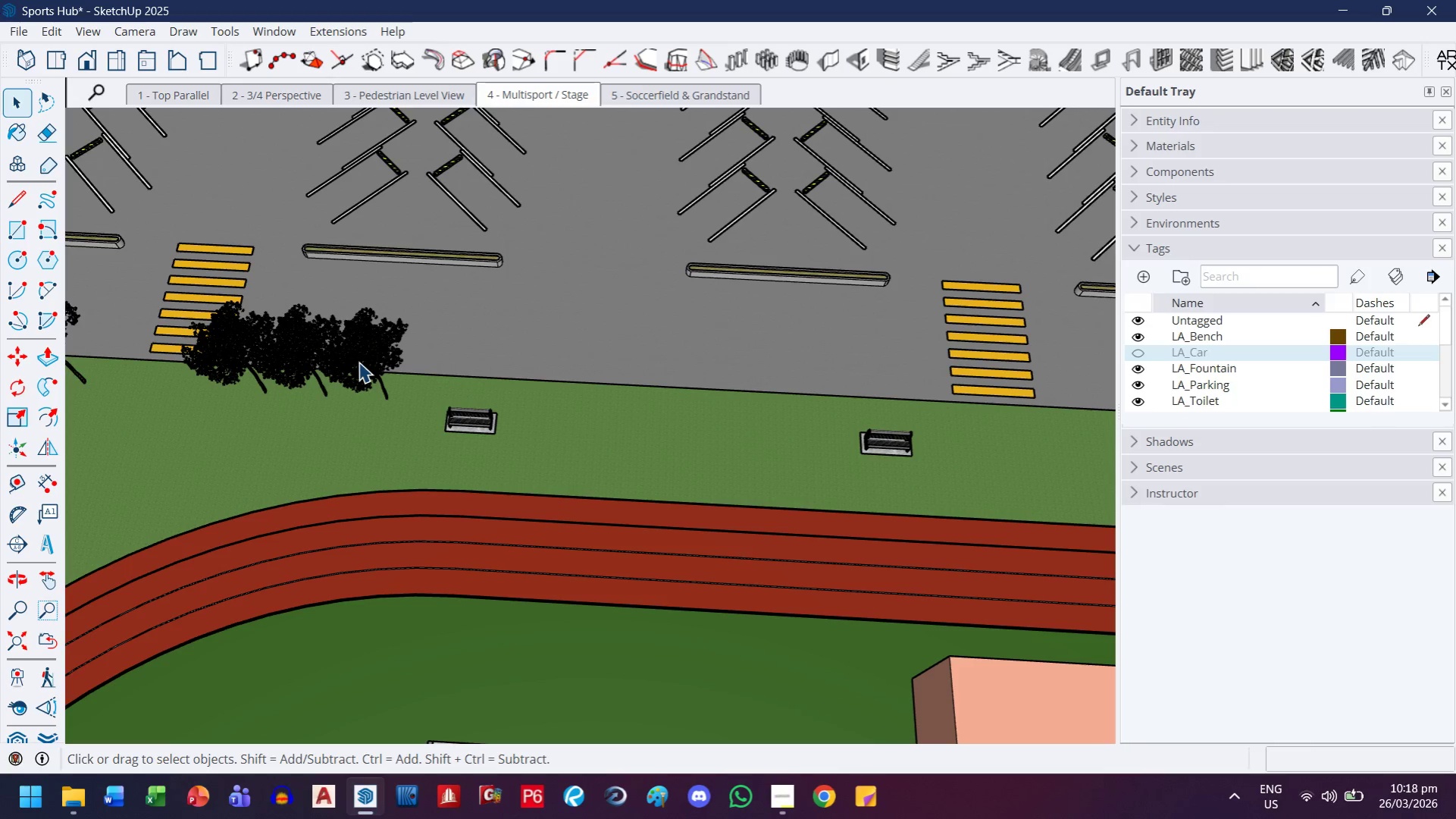 
left_click([370, 362])
 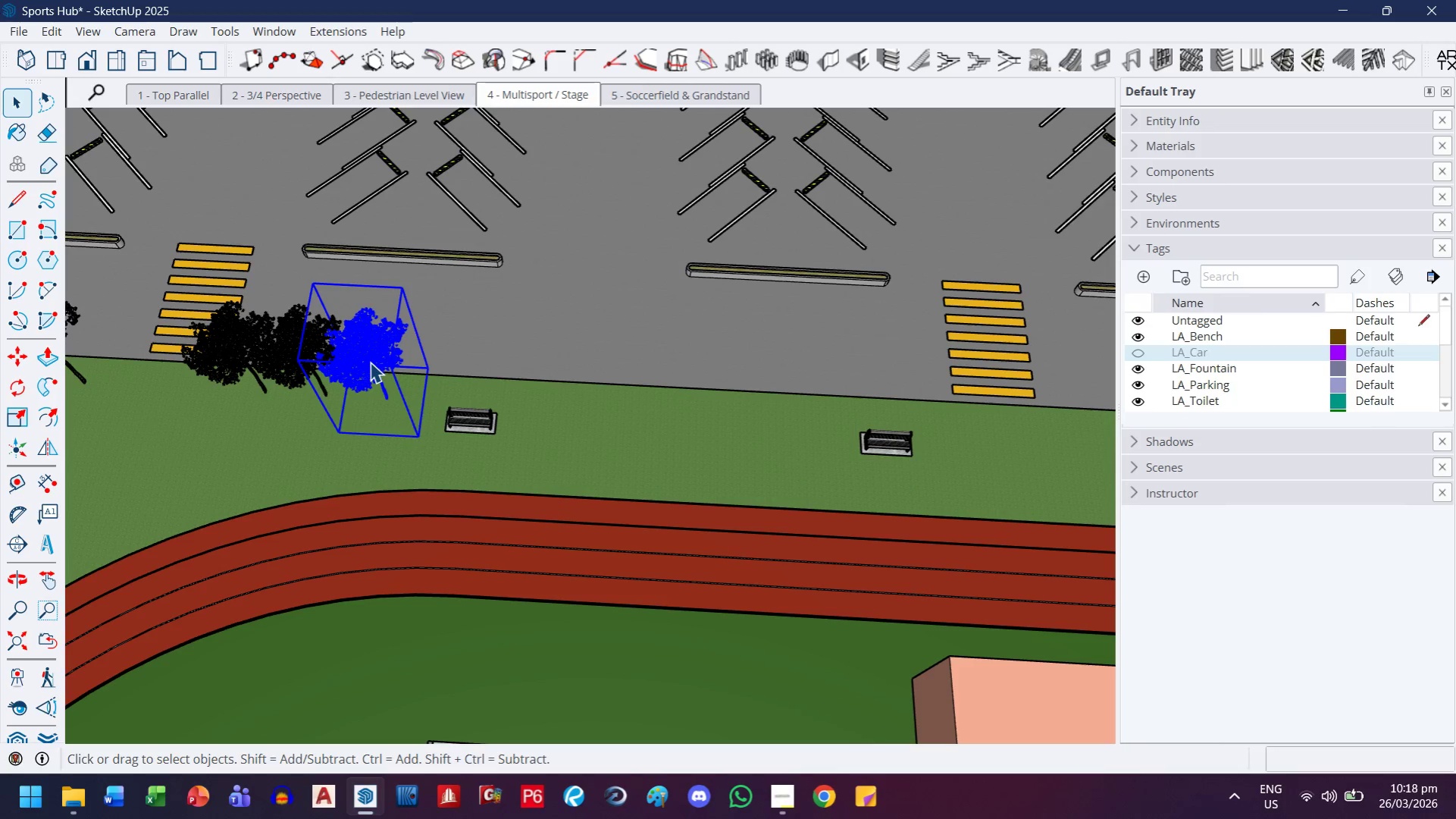 
scroll: coordinate [281, 467], scroll_direction: up, amount: 4.0
 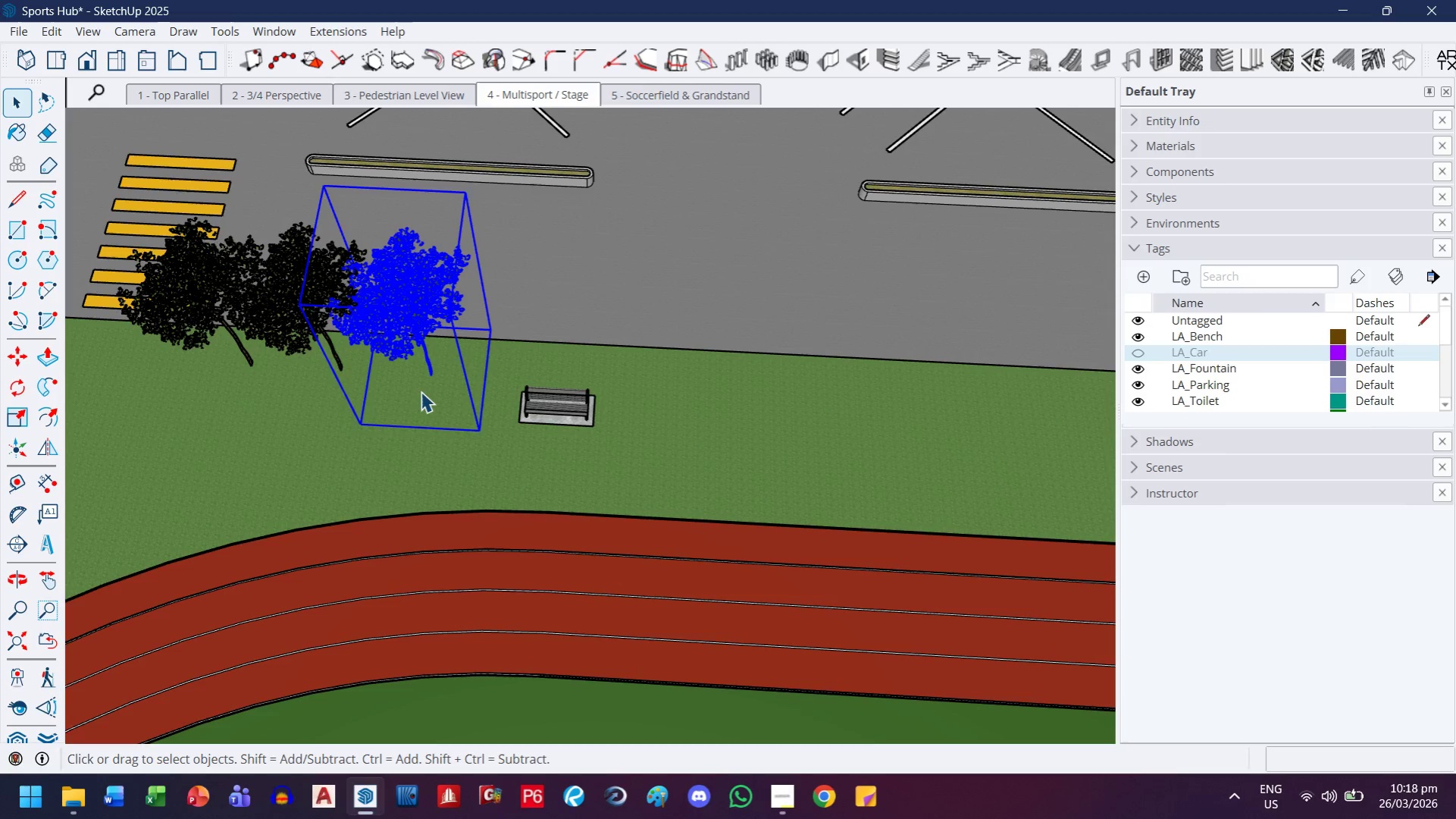 
key(M)
 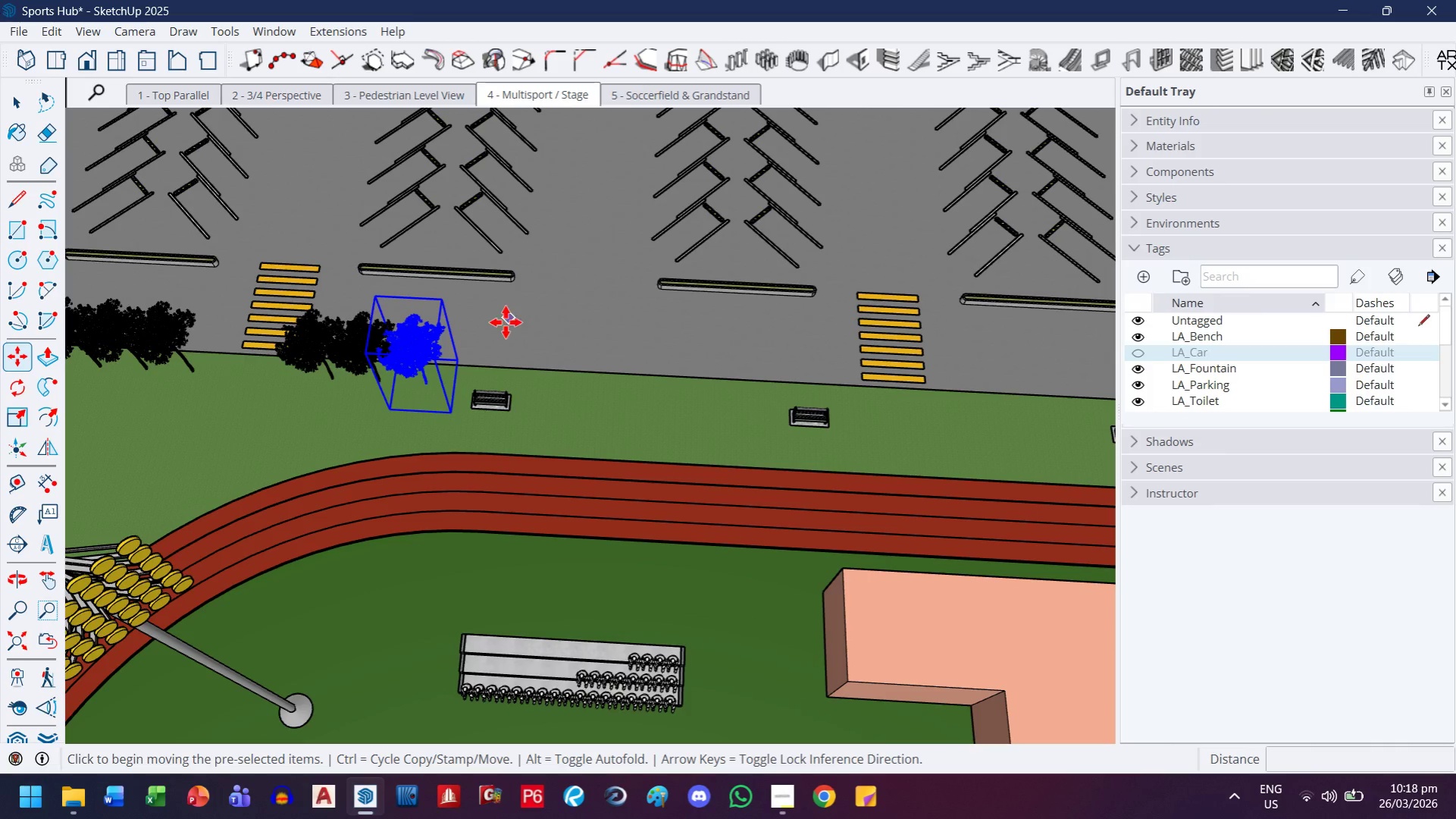 
scroll: coordinate [421, 394], scroll_direction: down, amount: 7.0
 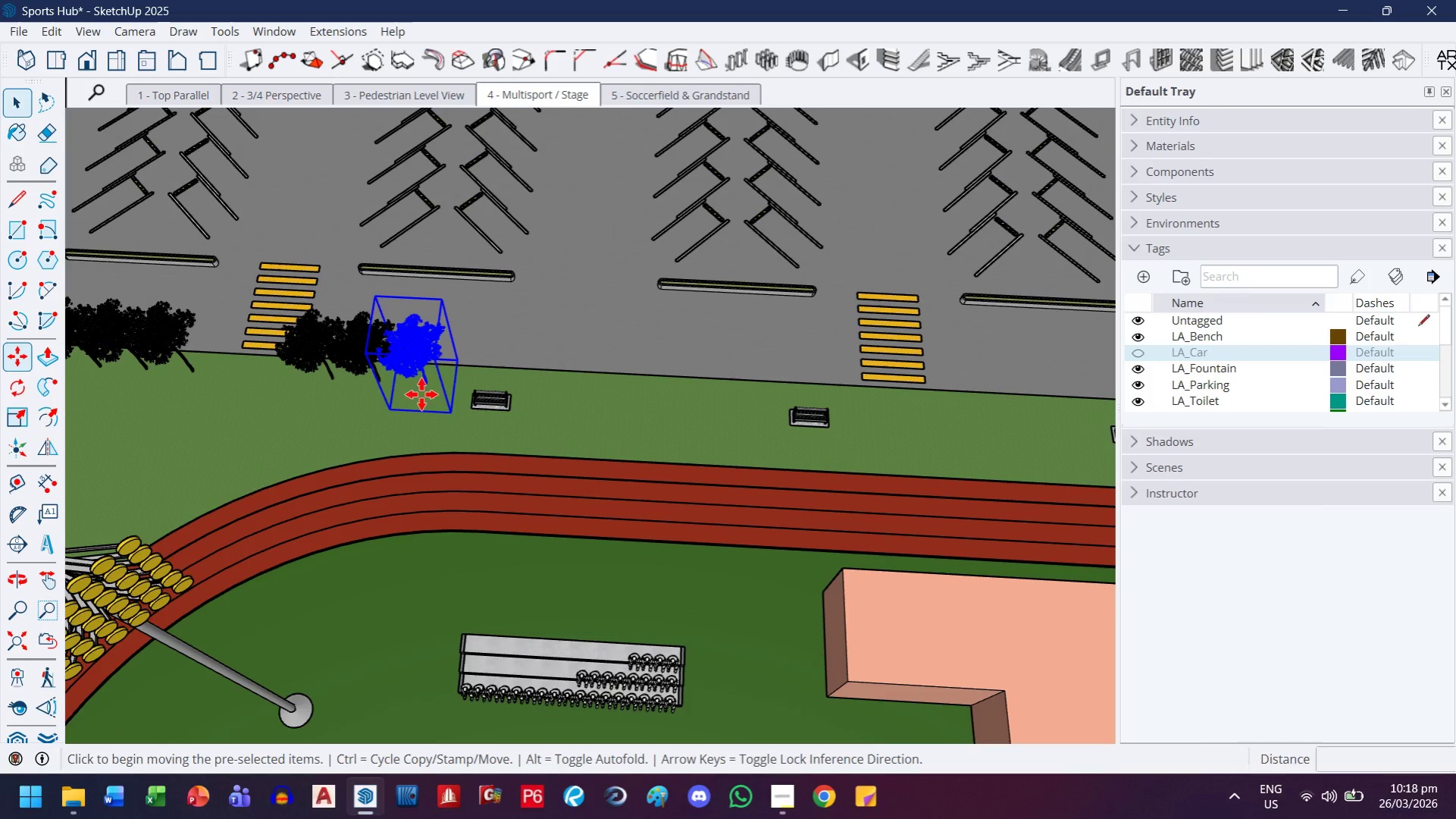 
key(Control+ControlLeft)
 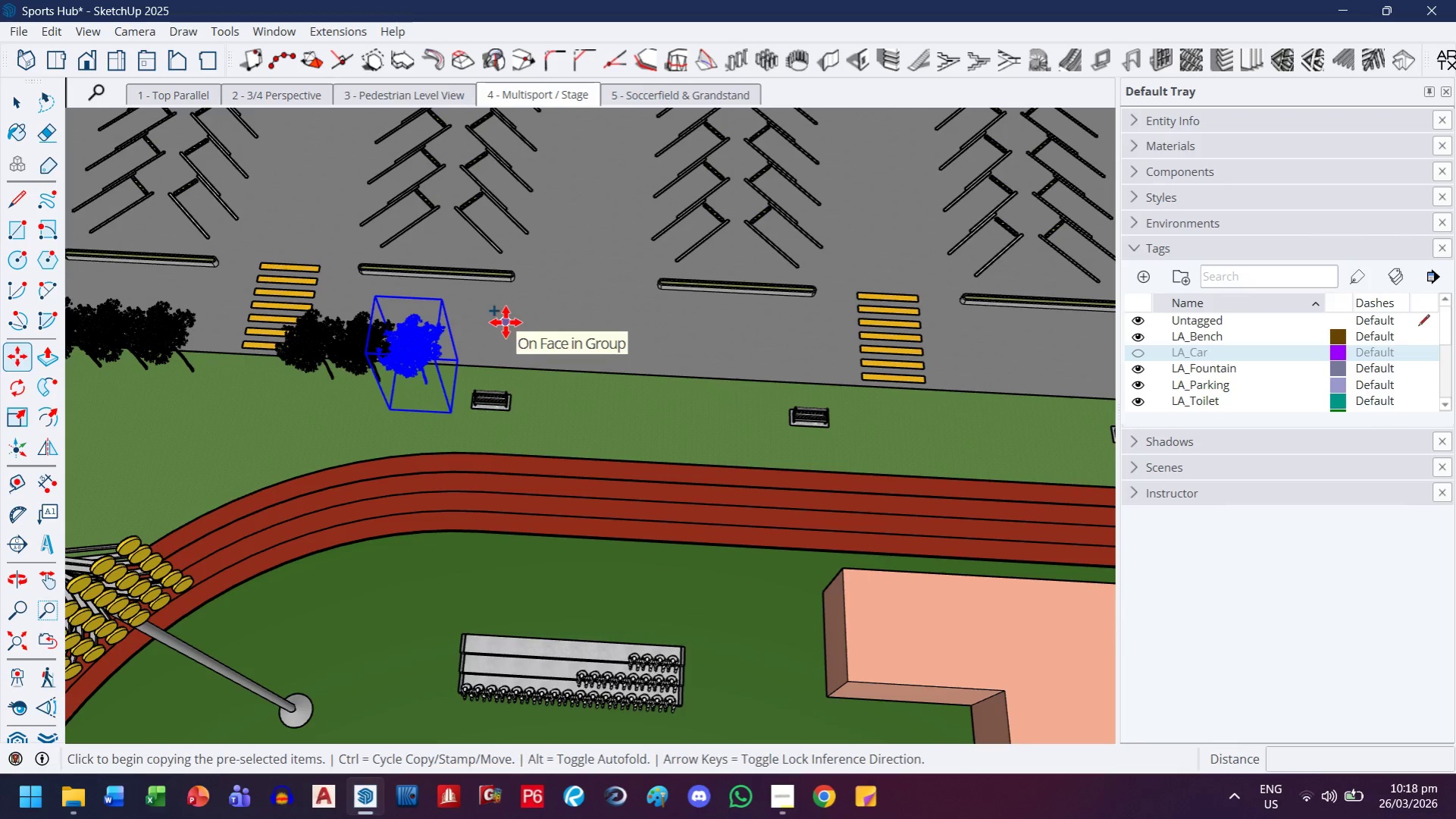 
left_click([506, 322])
 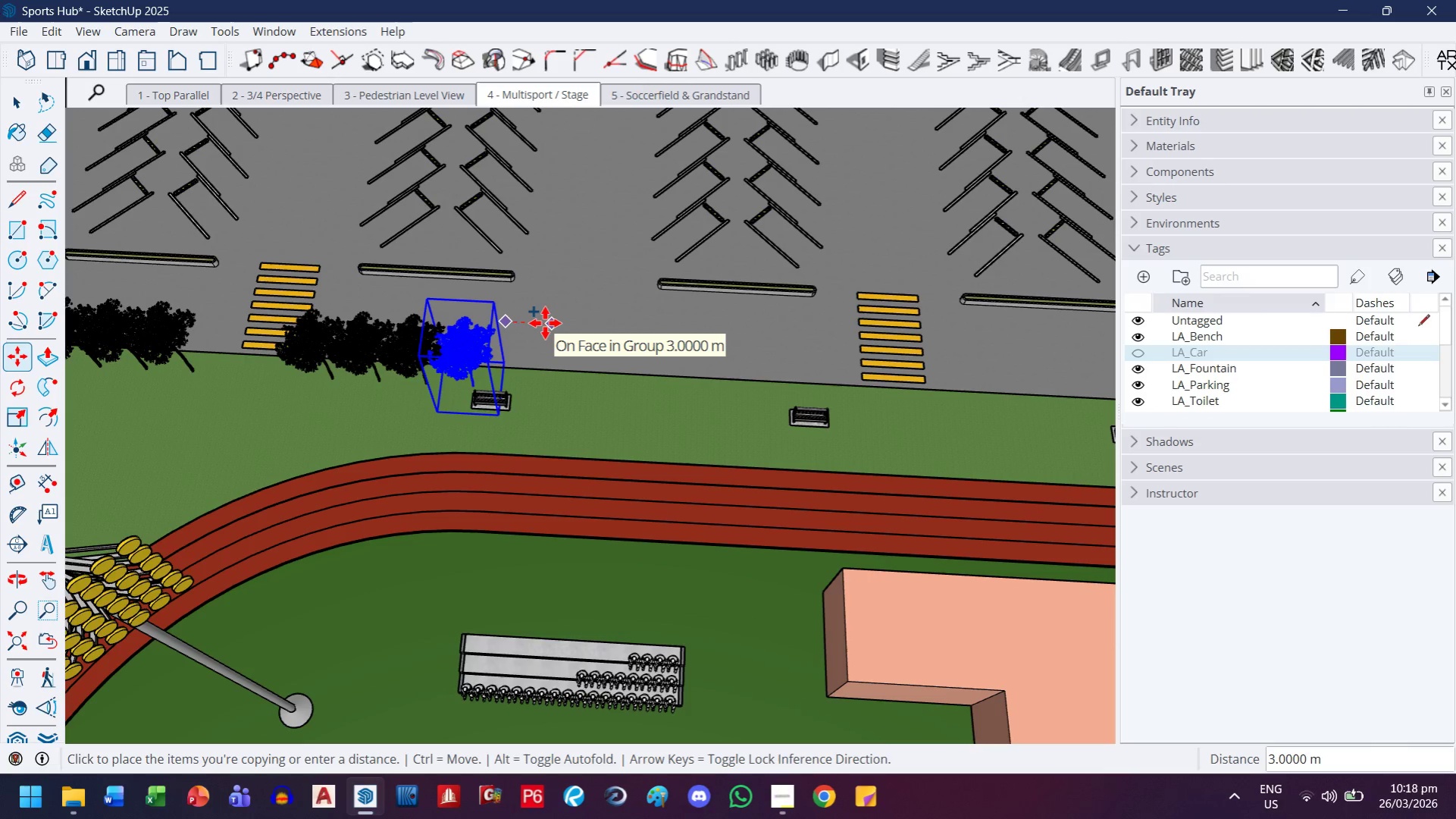 
type(x3)
 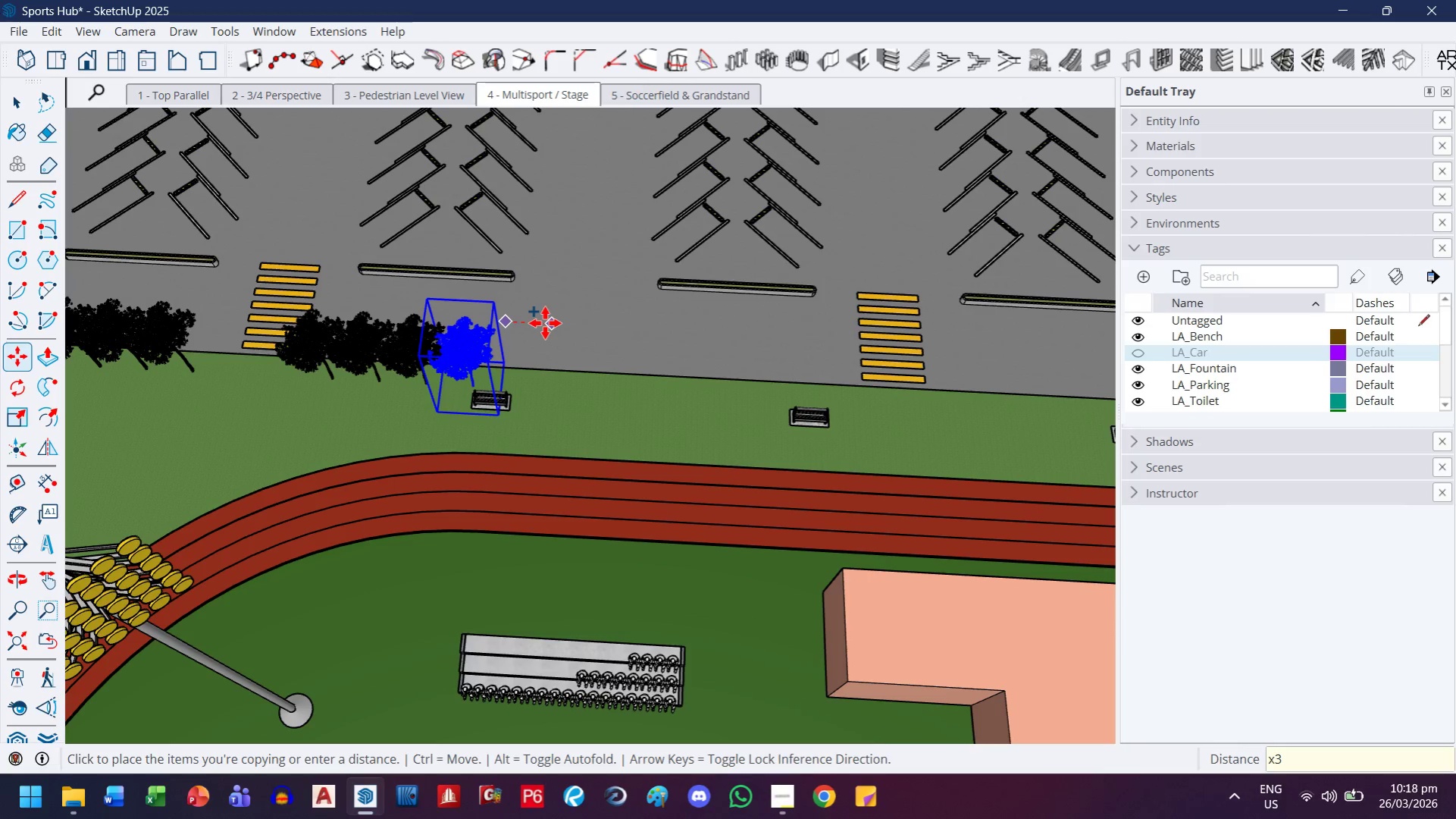 
key(Enter)
 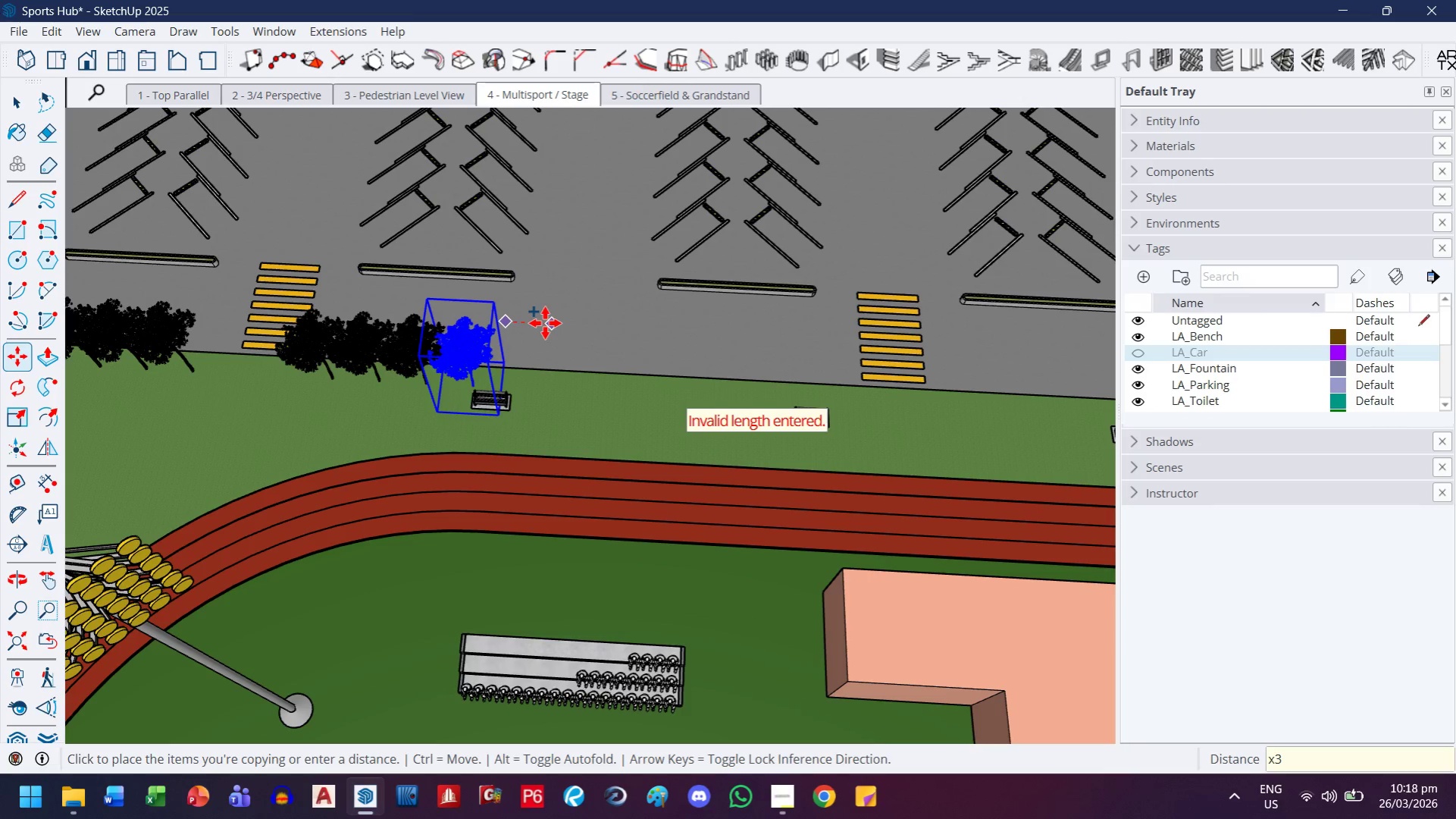 
scroll: coordinate [527, 346], scroll_direction: up, amount: 12.0
 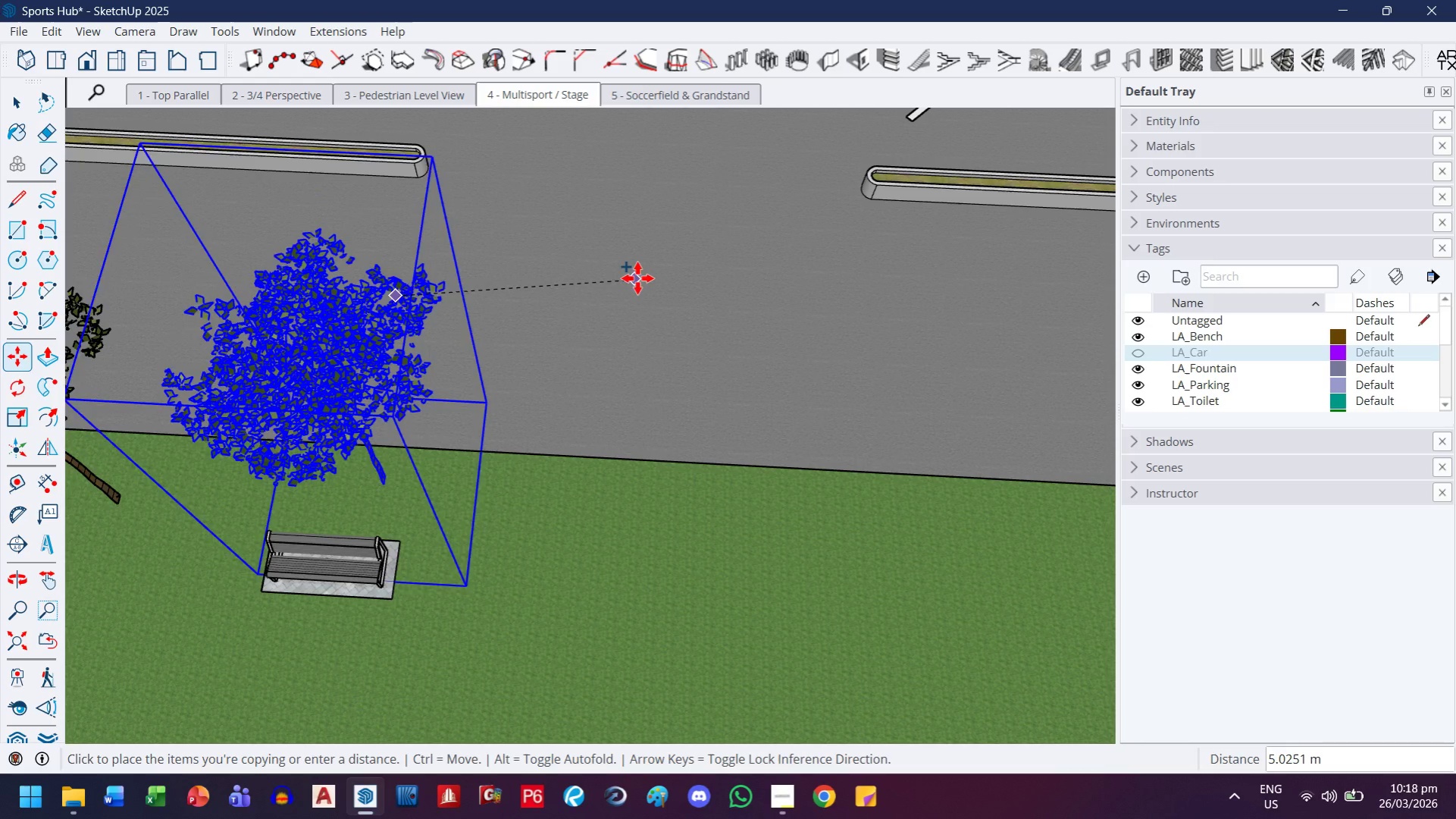 
key(ArrowLeft)
 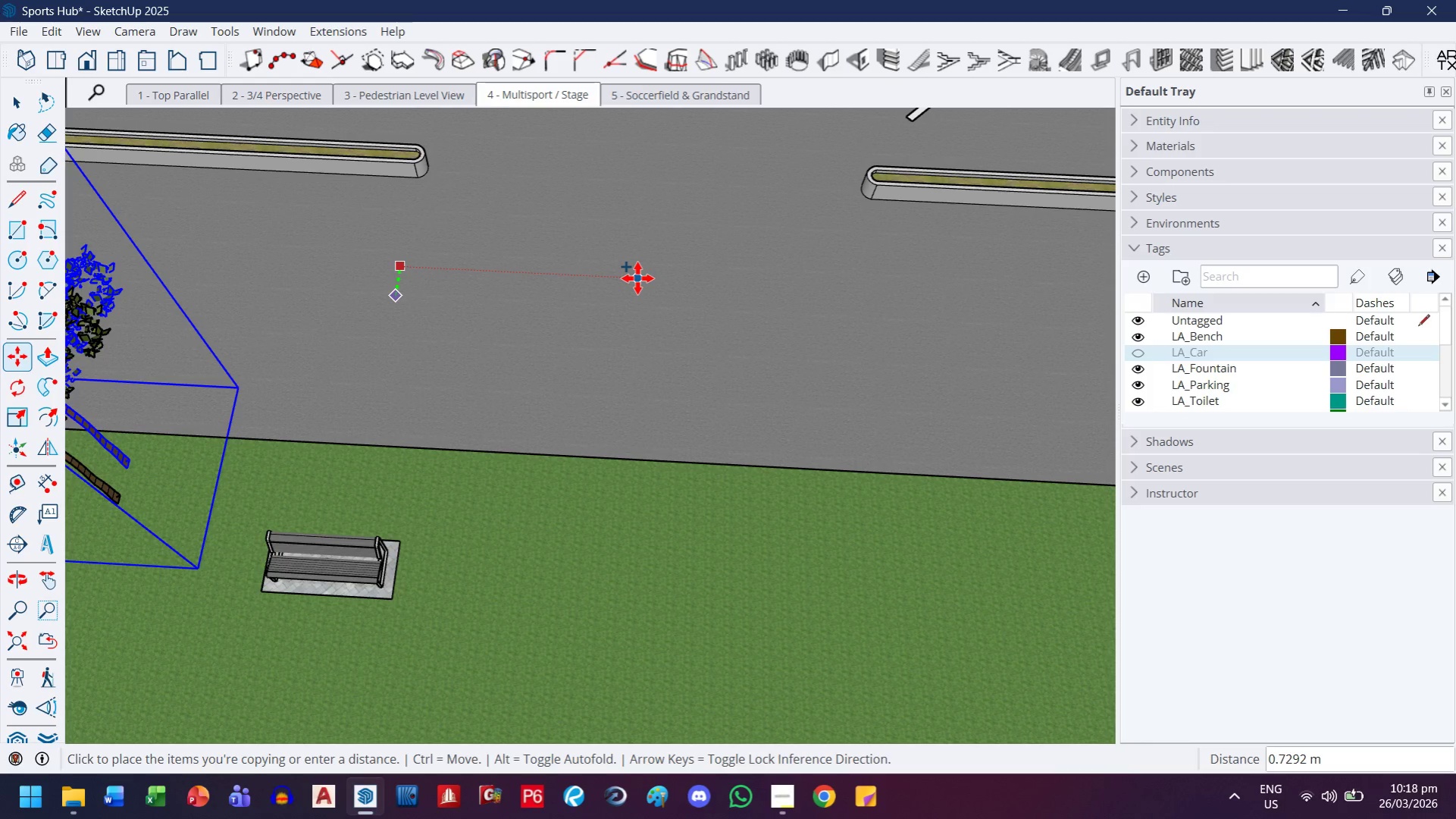 
key(ArrowRight)
 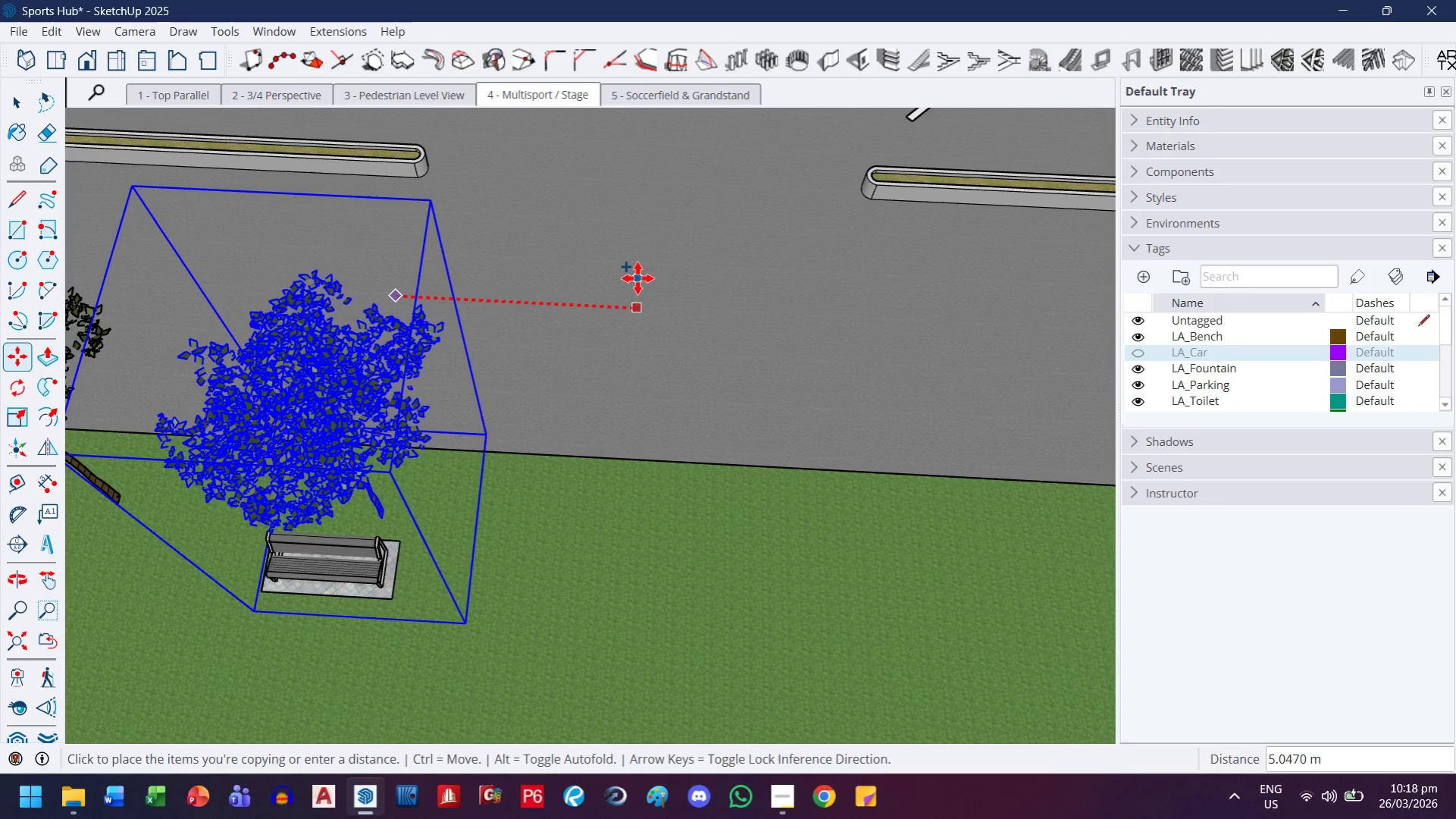 
key(3)
 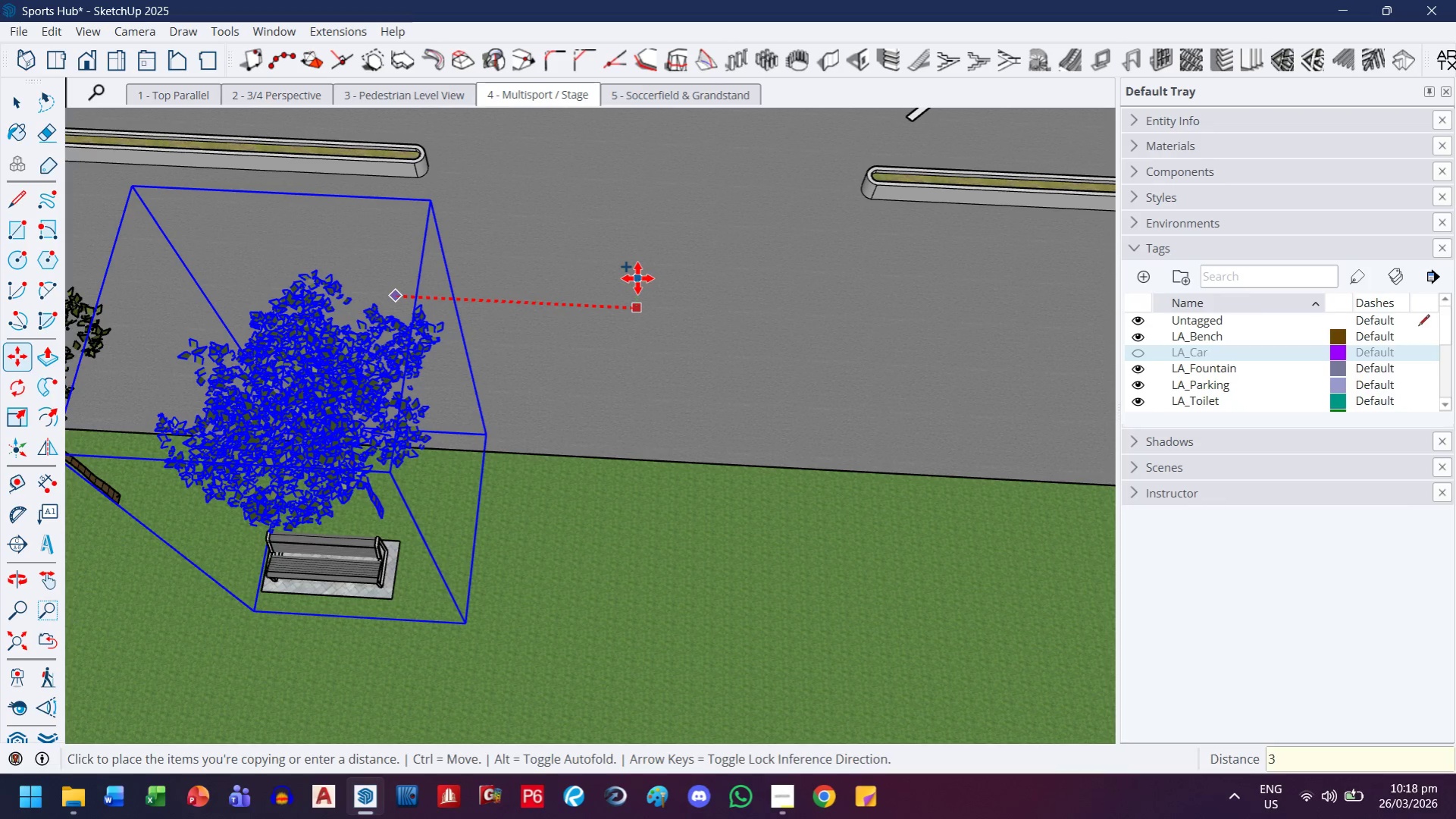 
key(Enter)
 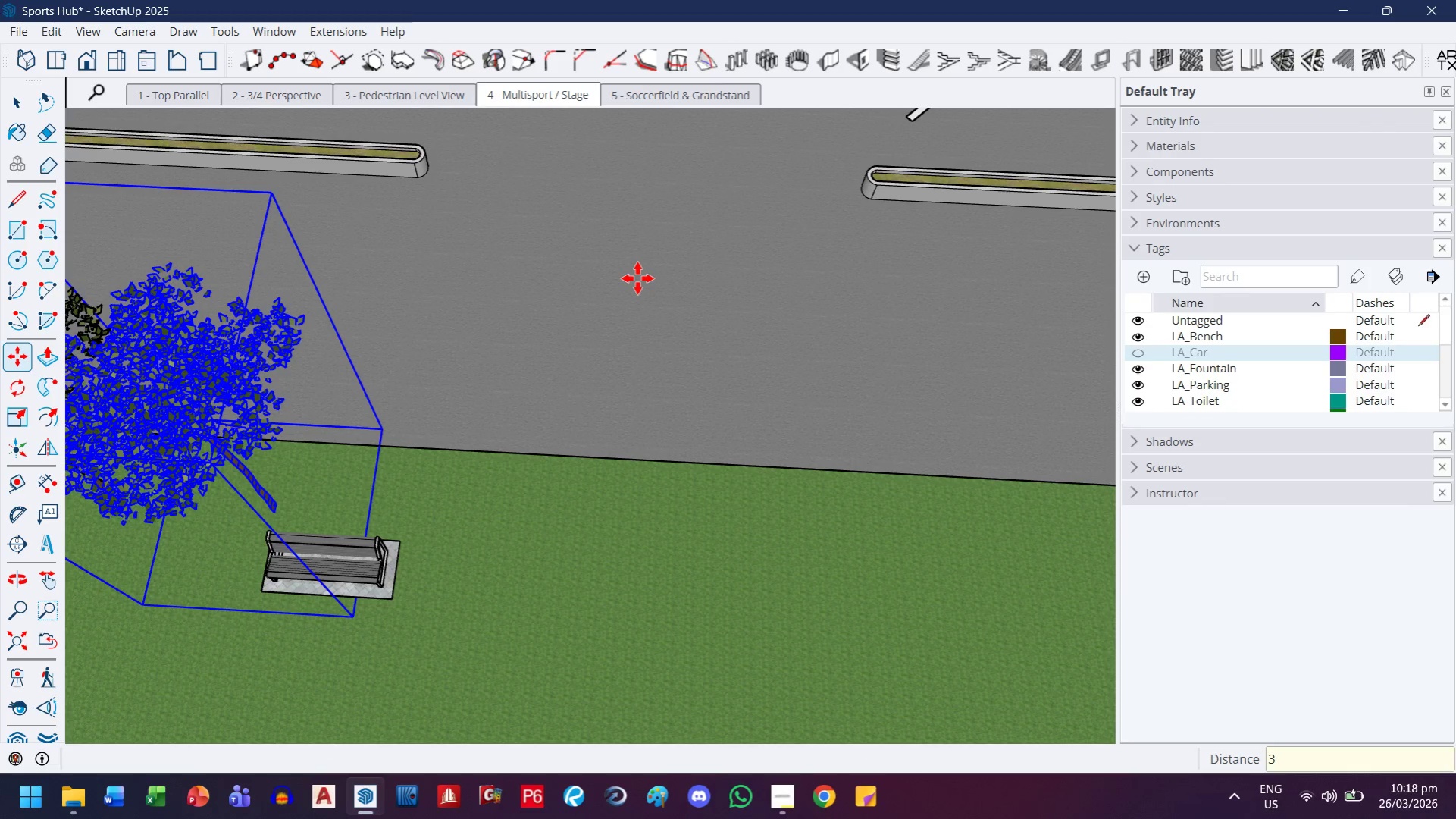 
type(x10)
 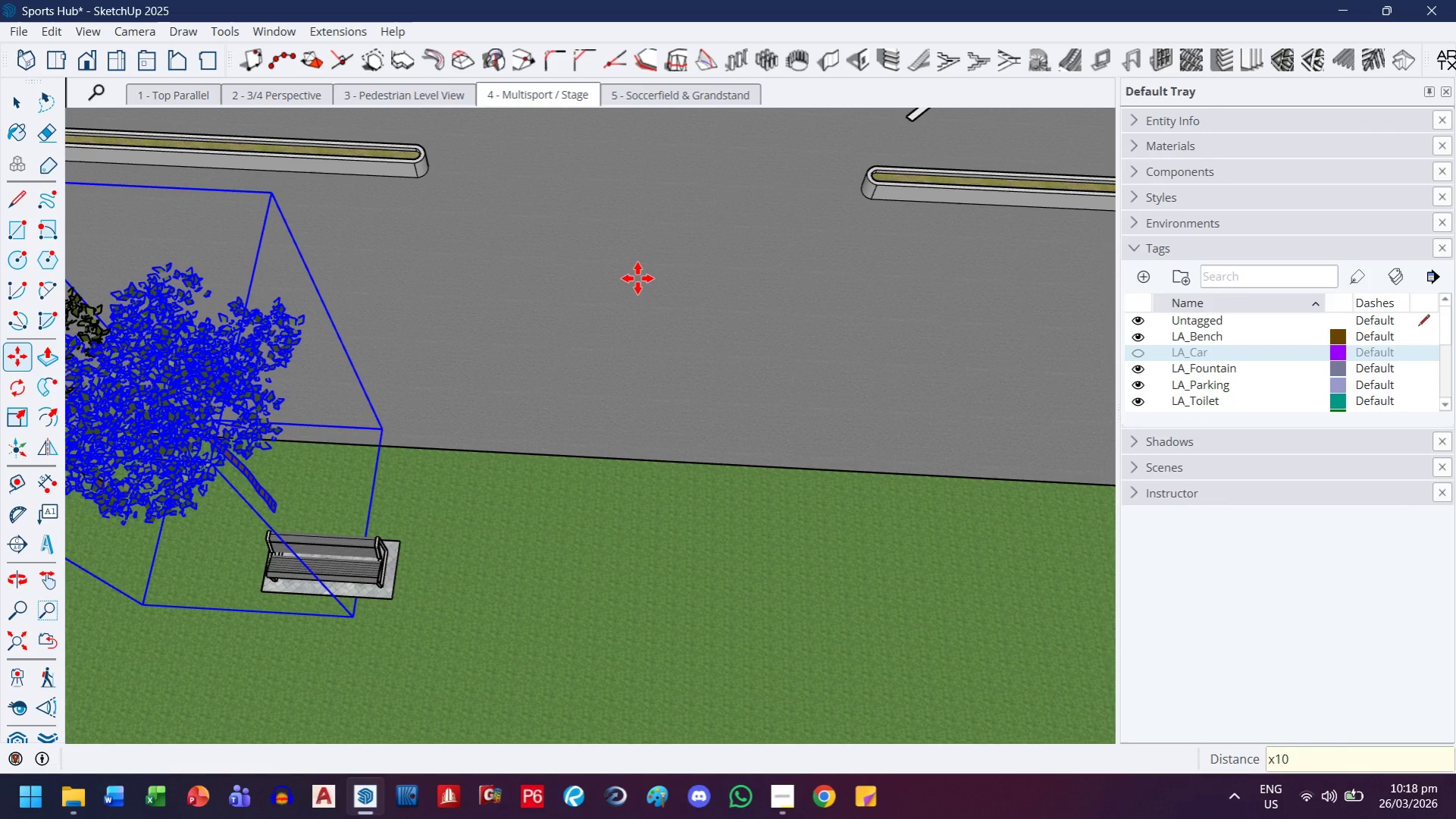 
key(Enter)
 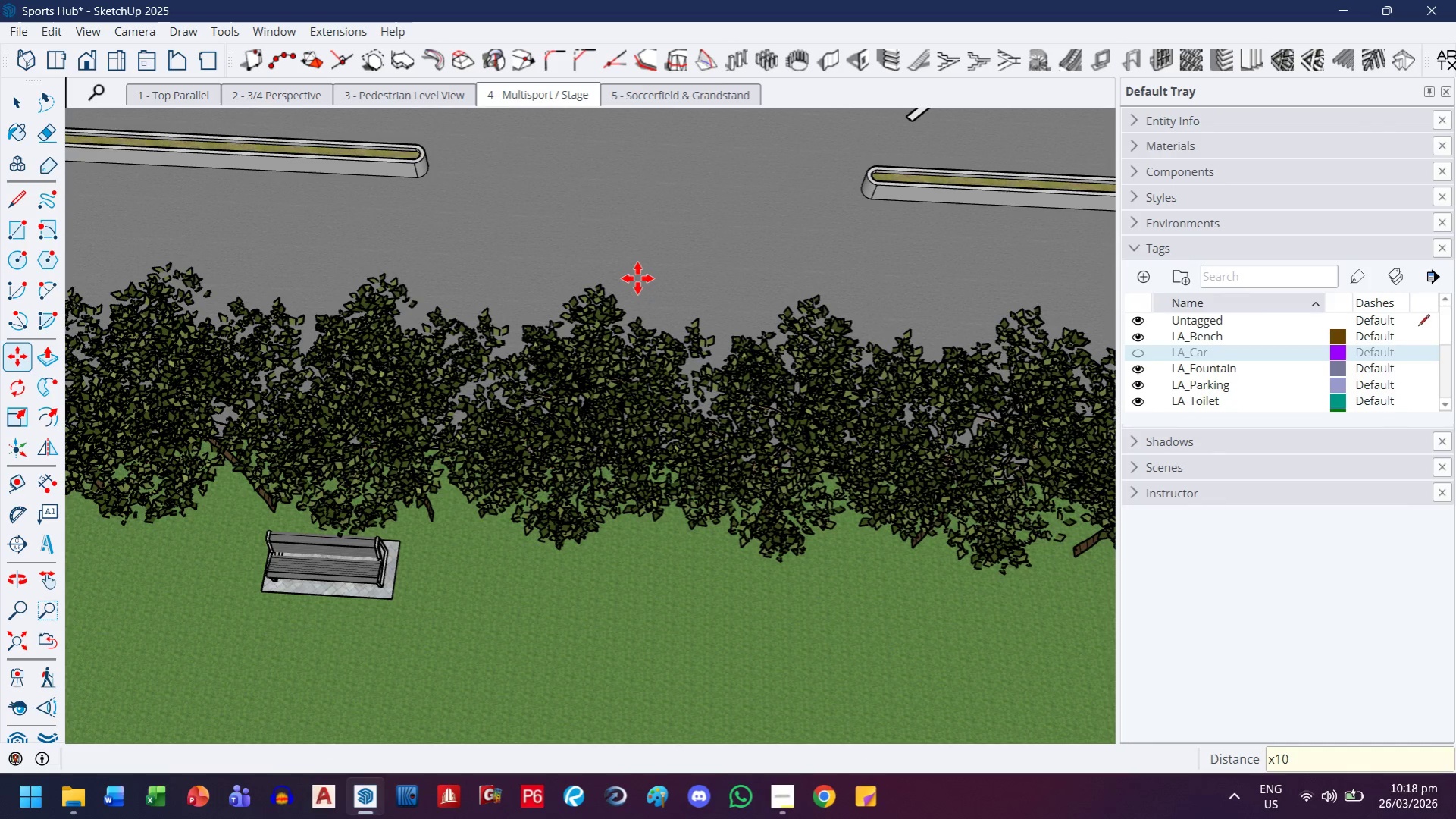 
key(H)
 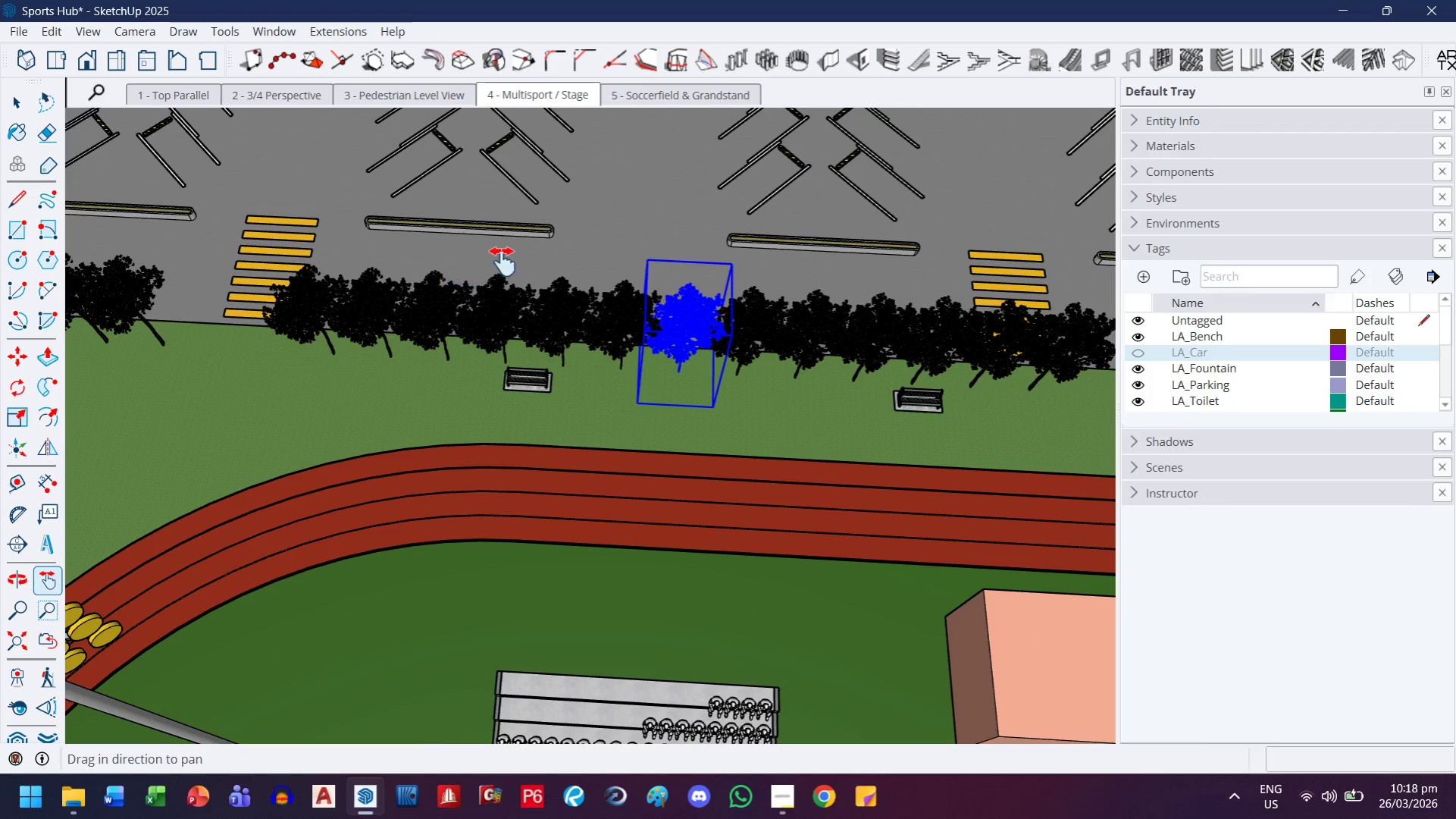 
scroll: coordinate [637, 278], scroll_direction: down, amount: 10.0
 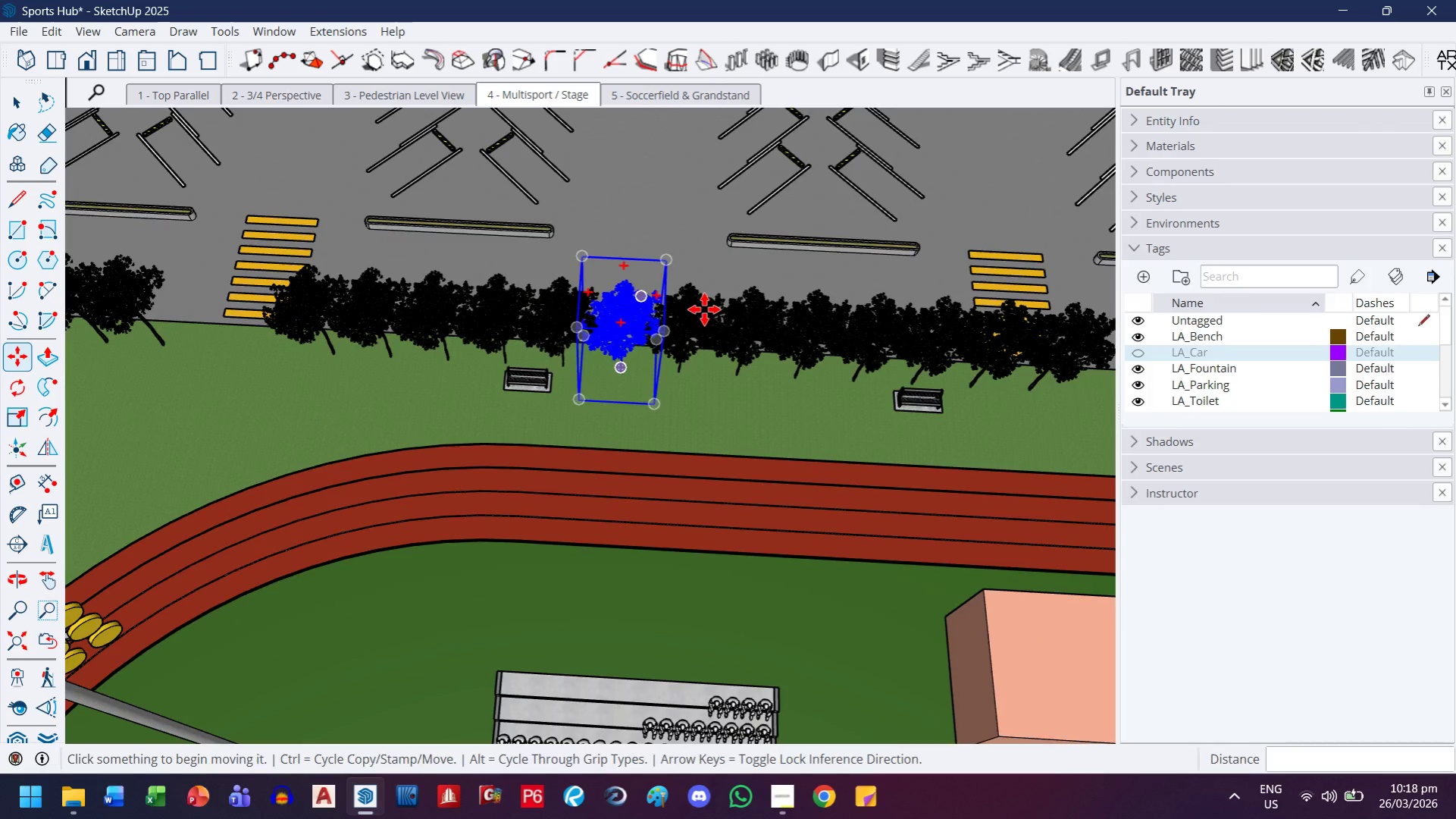 
left_click_drag(start_coordinate=[552, 261], to_coordinate=[271, 267])
 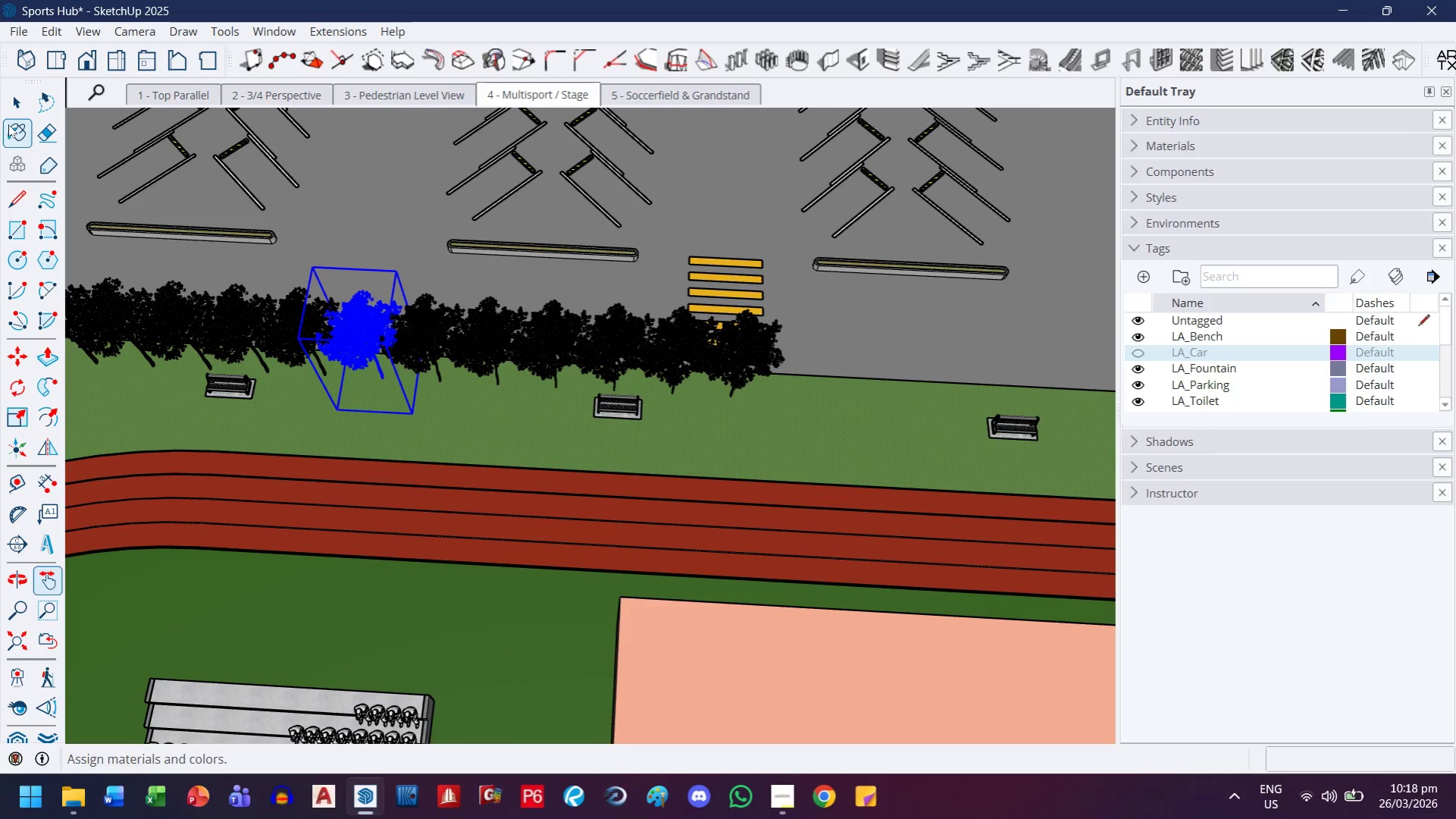 
left_click([11, 114])
 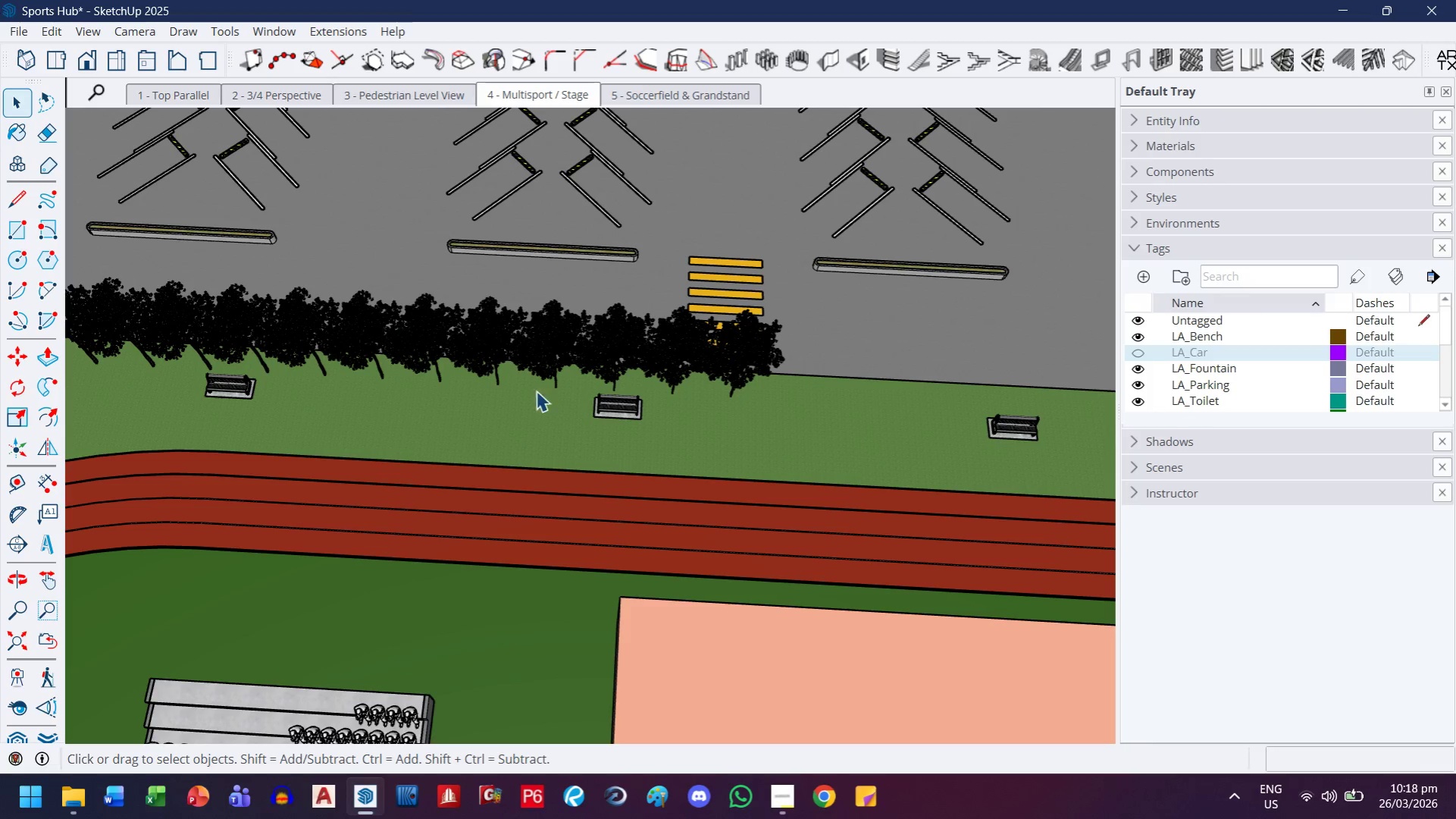 
left_click([819, 323])
 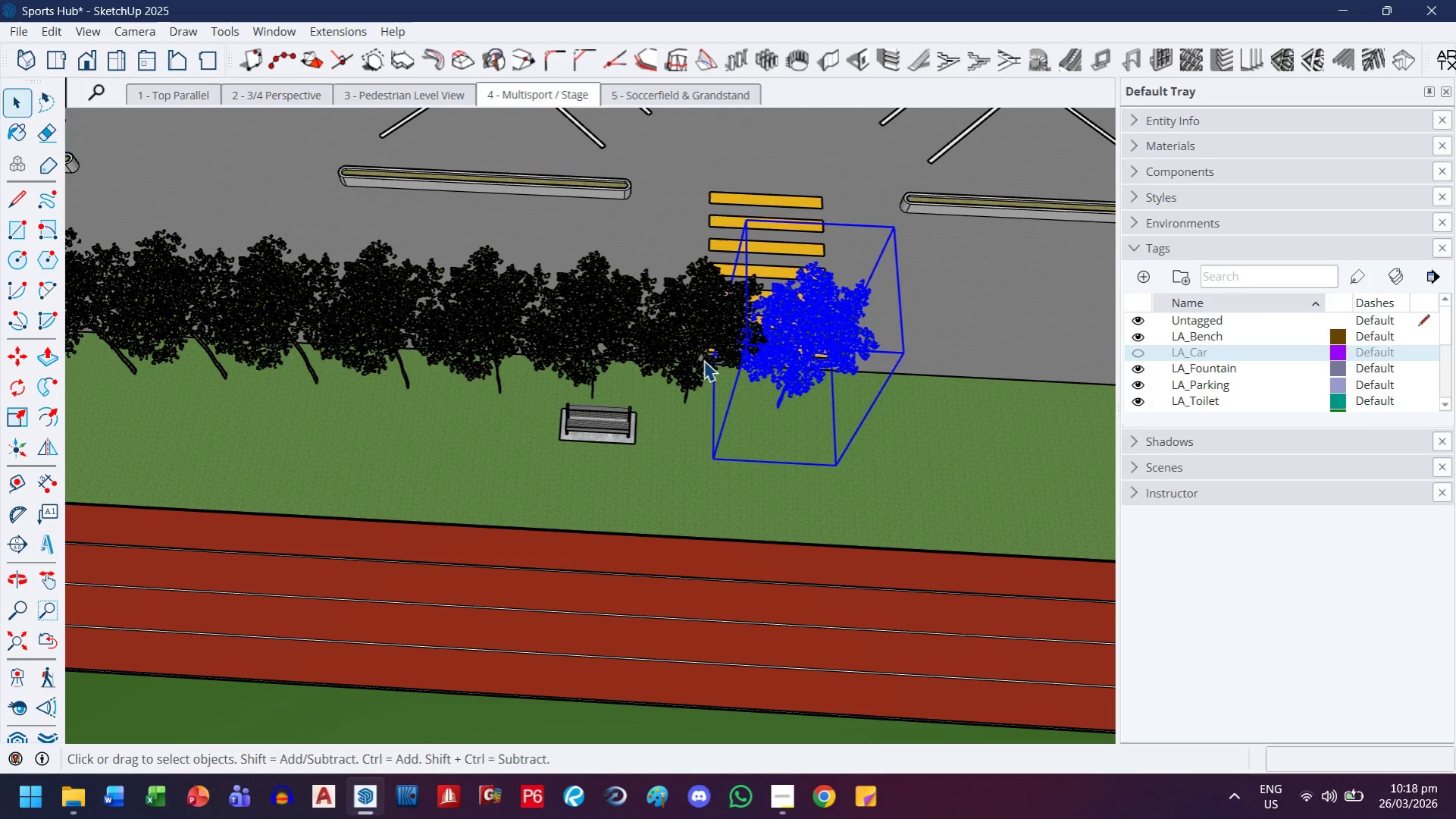 
scroll: coordinate [708, 334], scroll_direction: up, amount: 5.0
 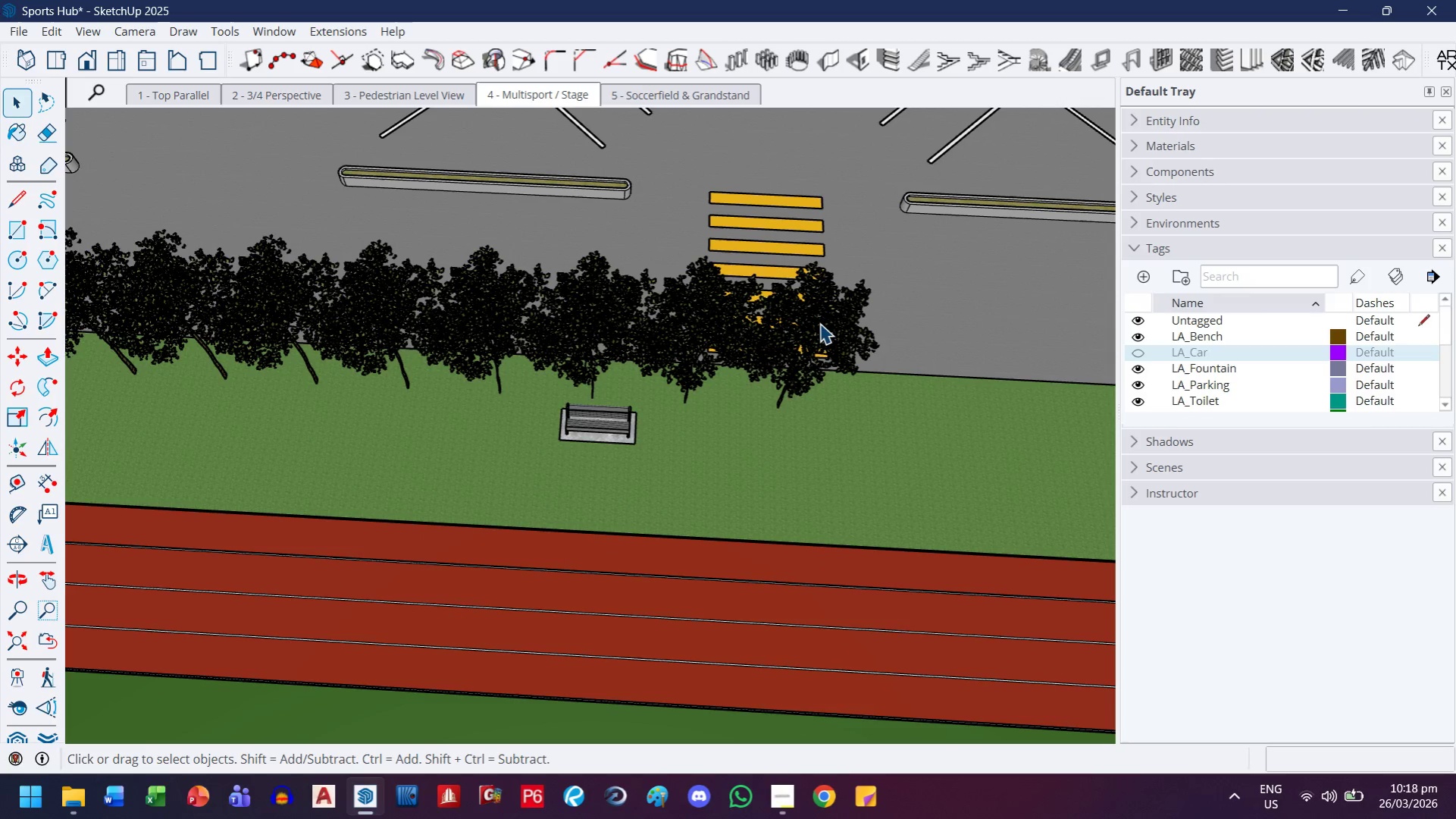 
key(Delete)
 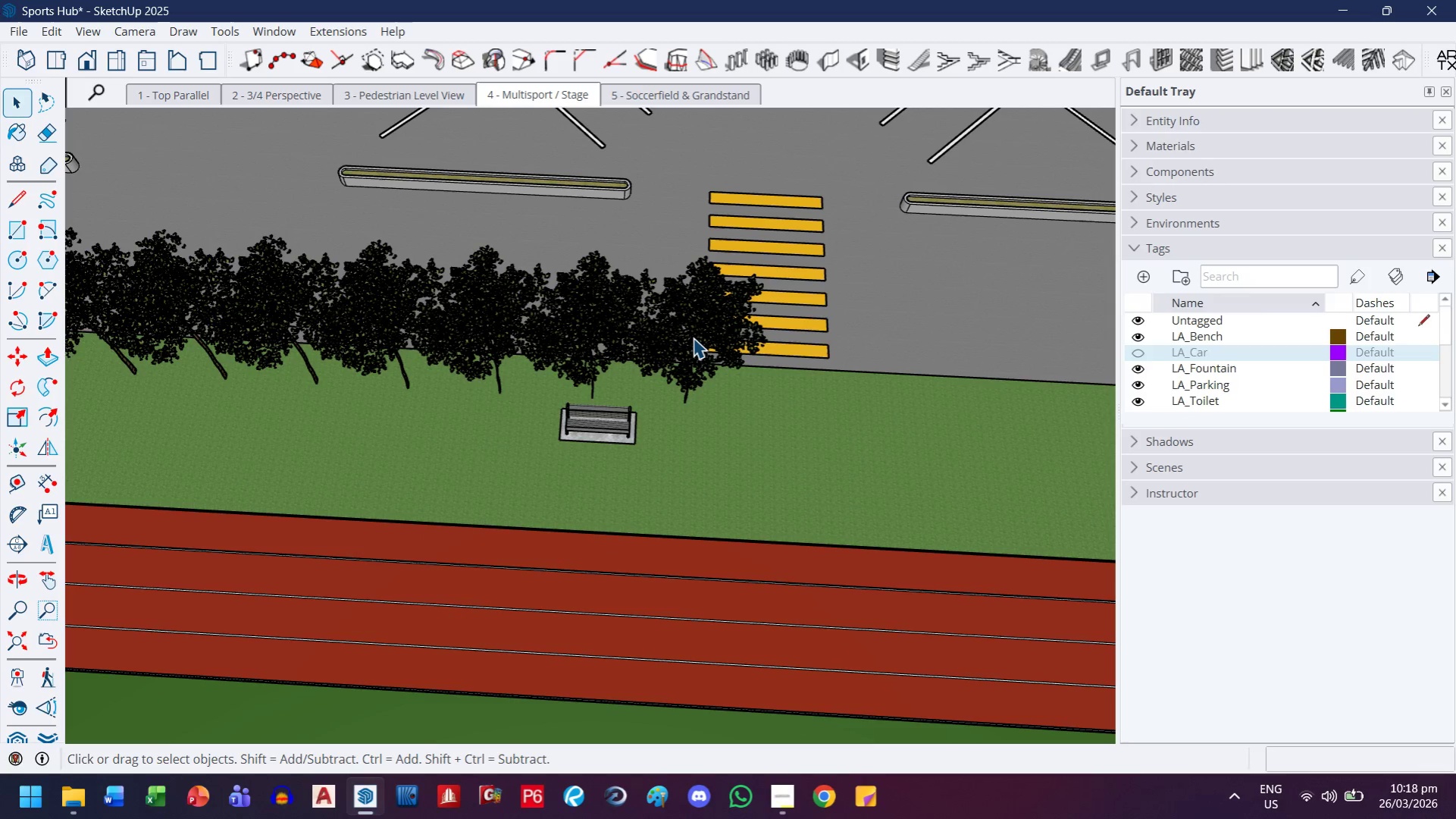 
left_click([692, 334])
 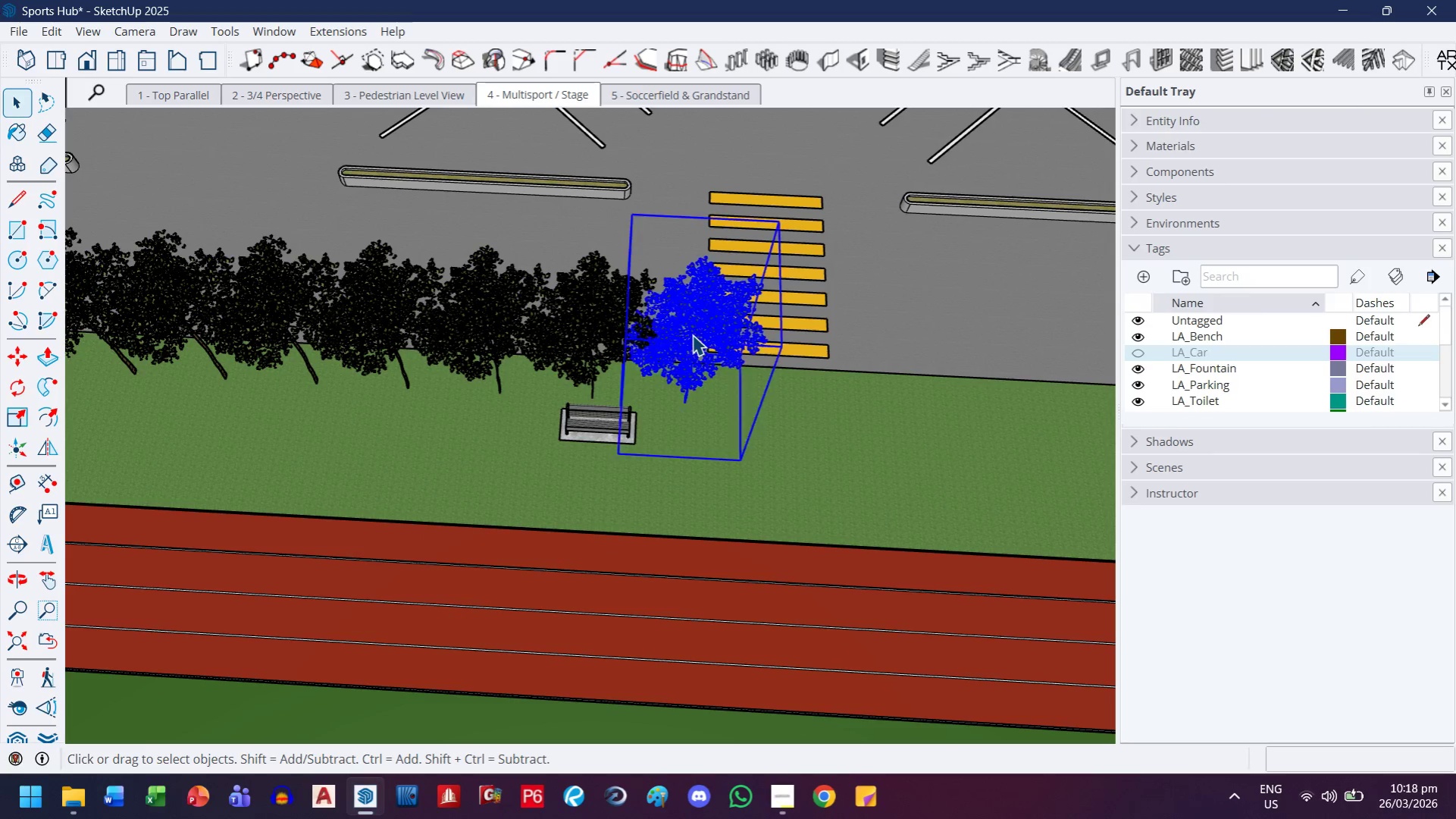 
key(Delete)
 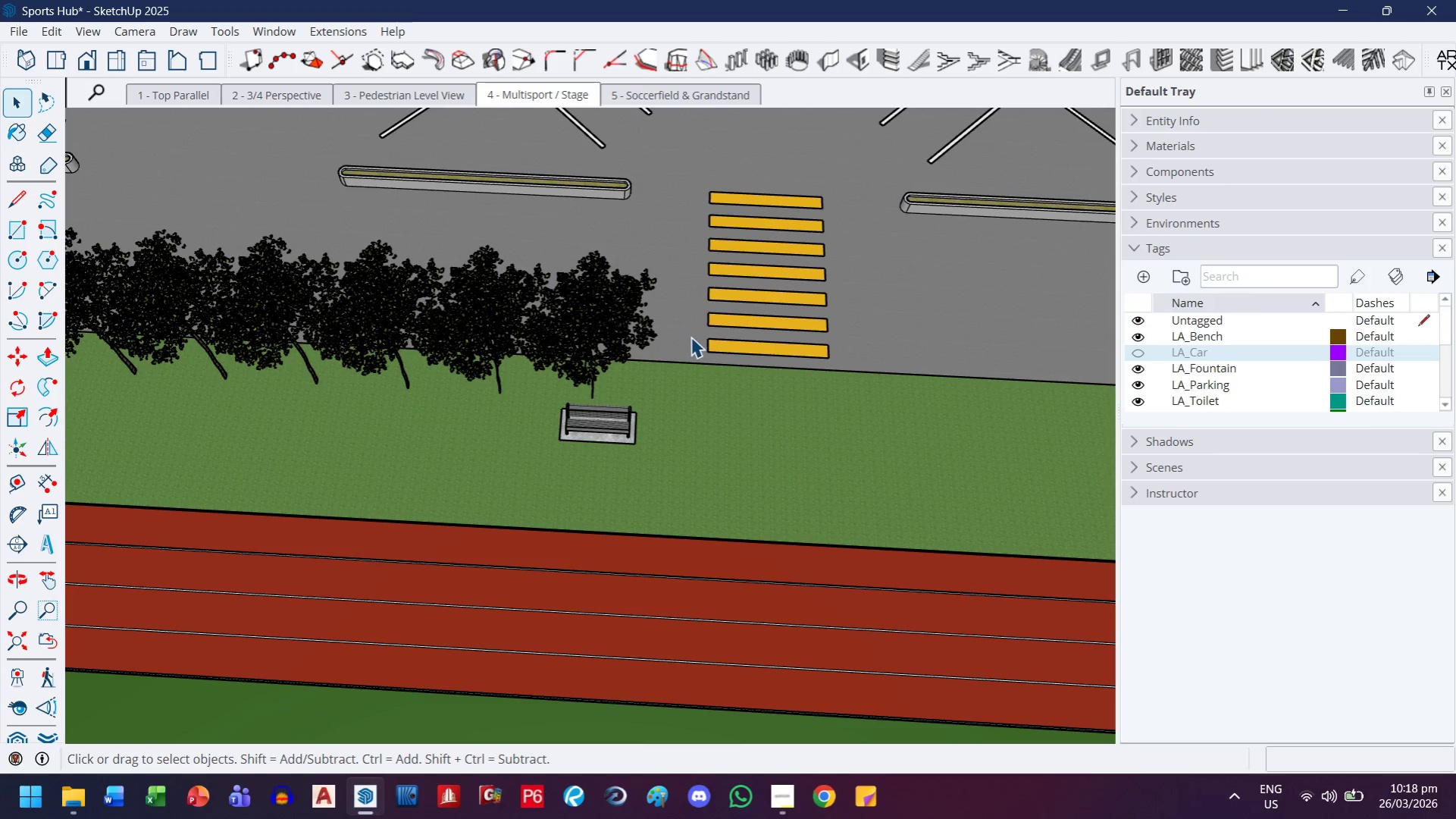 
scroll: coordinate [687, 343], scroll_direction: down, amount: 7.0
 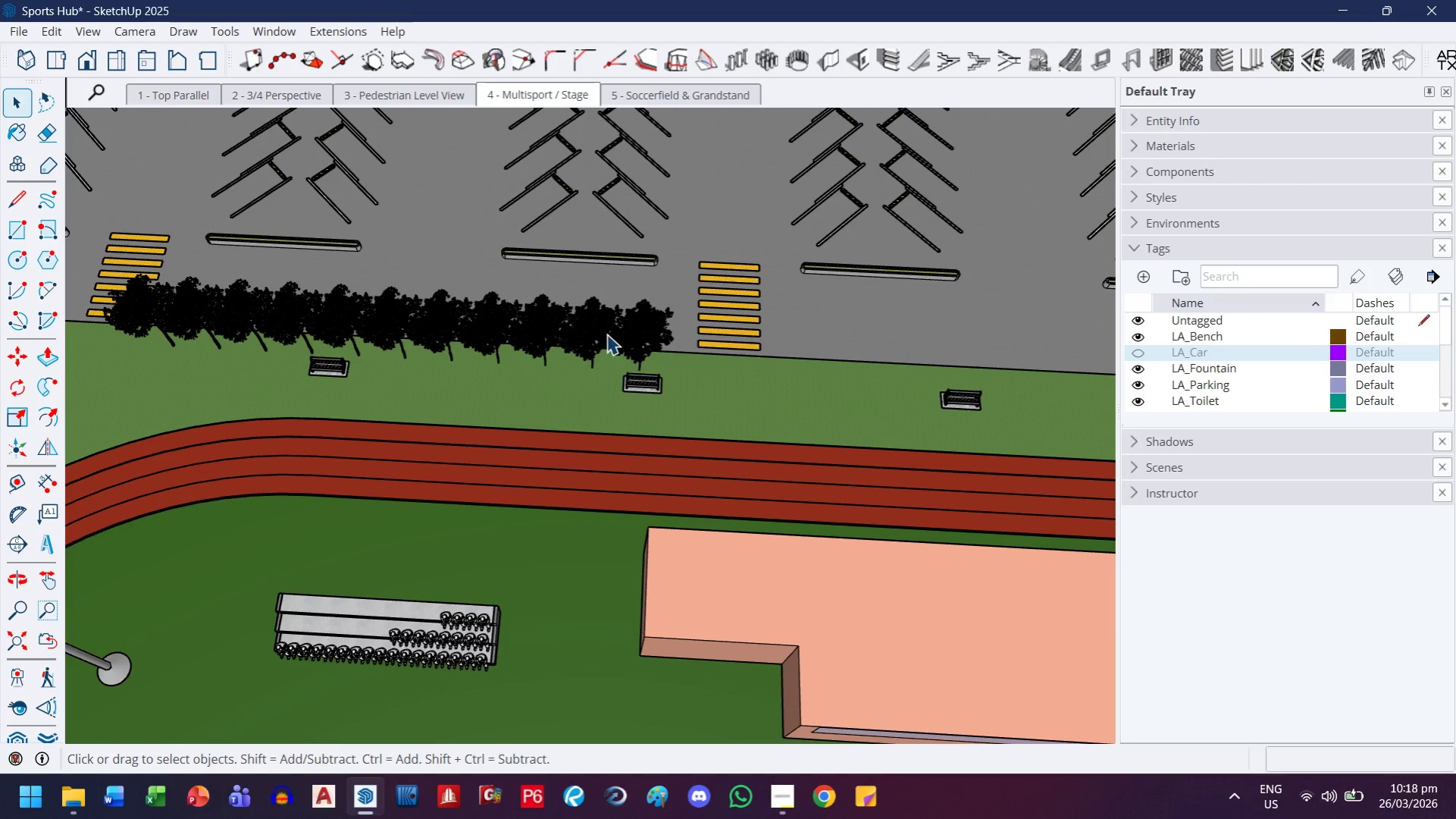 
key(H)
 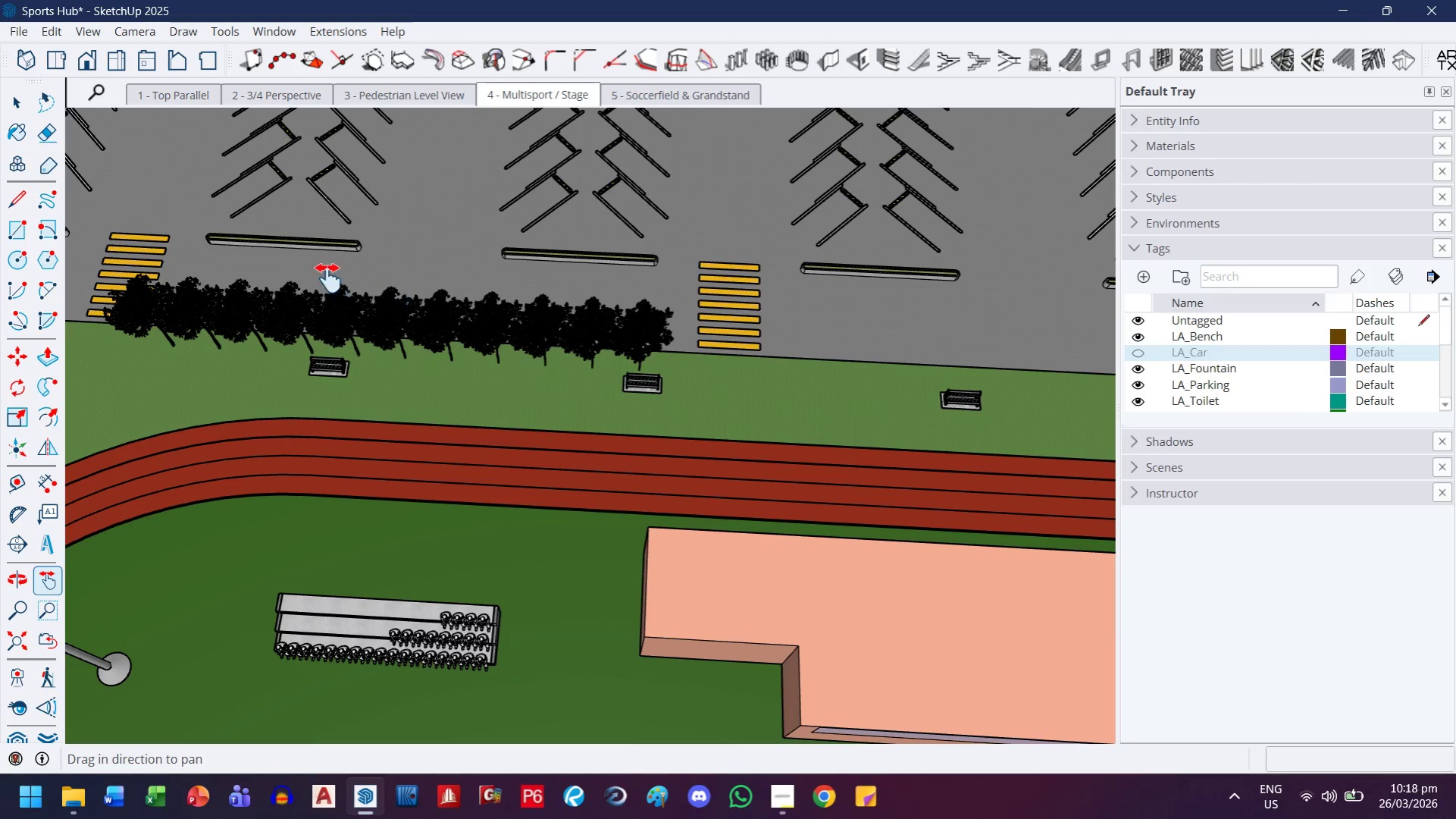 
left_click_drag(start_coordinate=[328, 278], to_coordinate=[374, 298])
 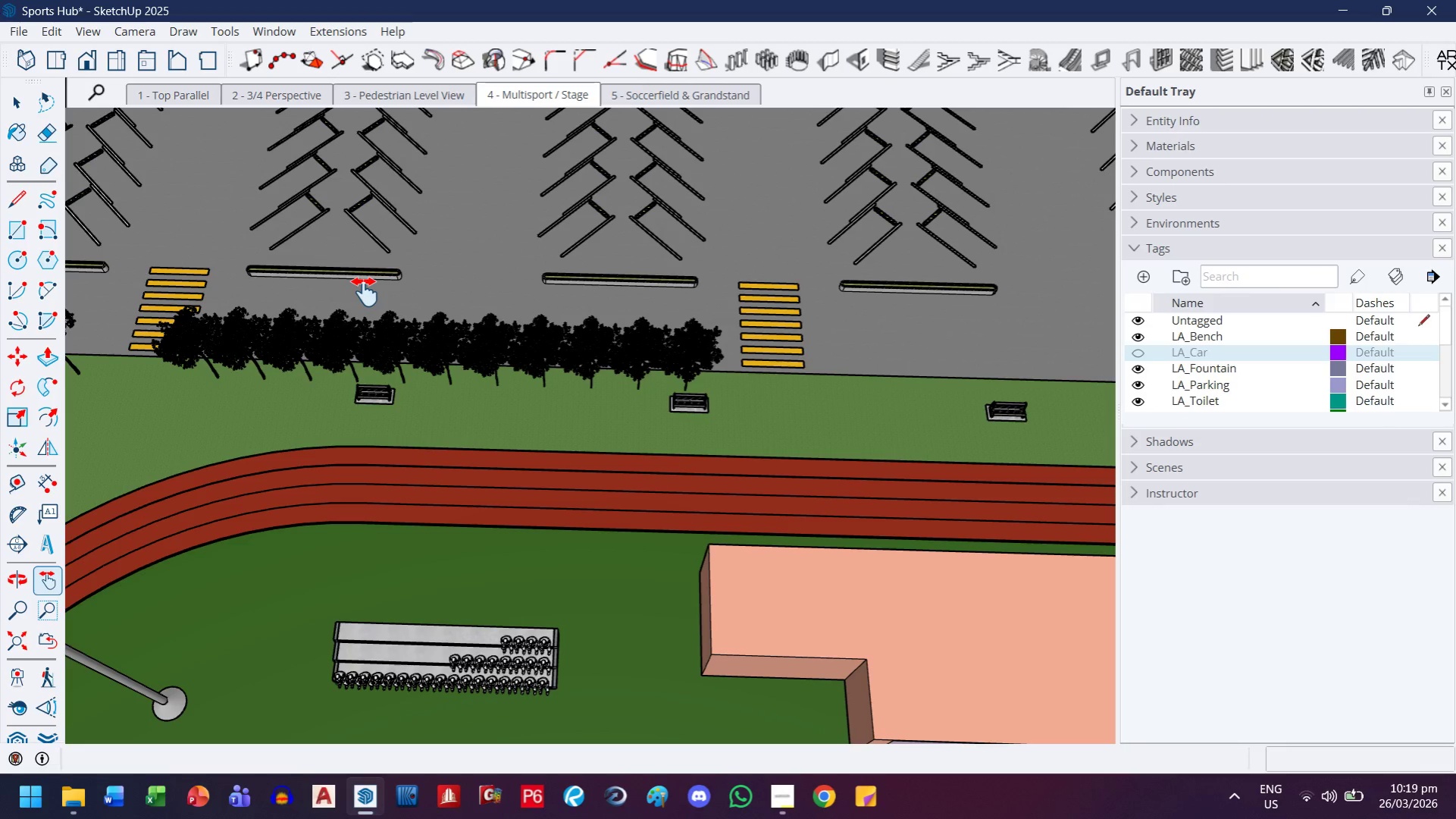 
wait(49.97)
 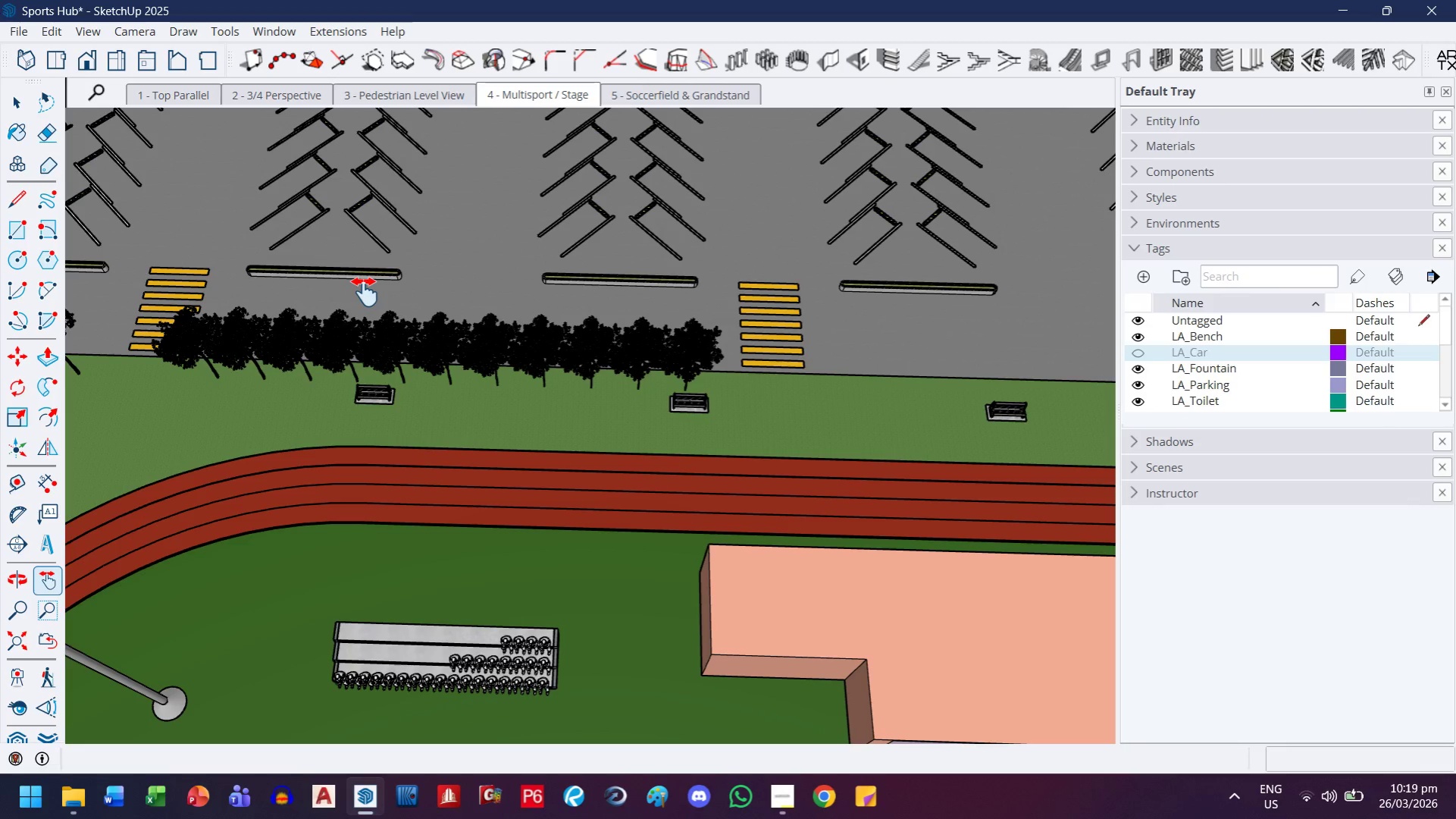 
scroll: coordinate [412, 328], scroll_direction: down, amount: 1.0
 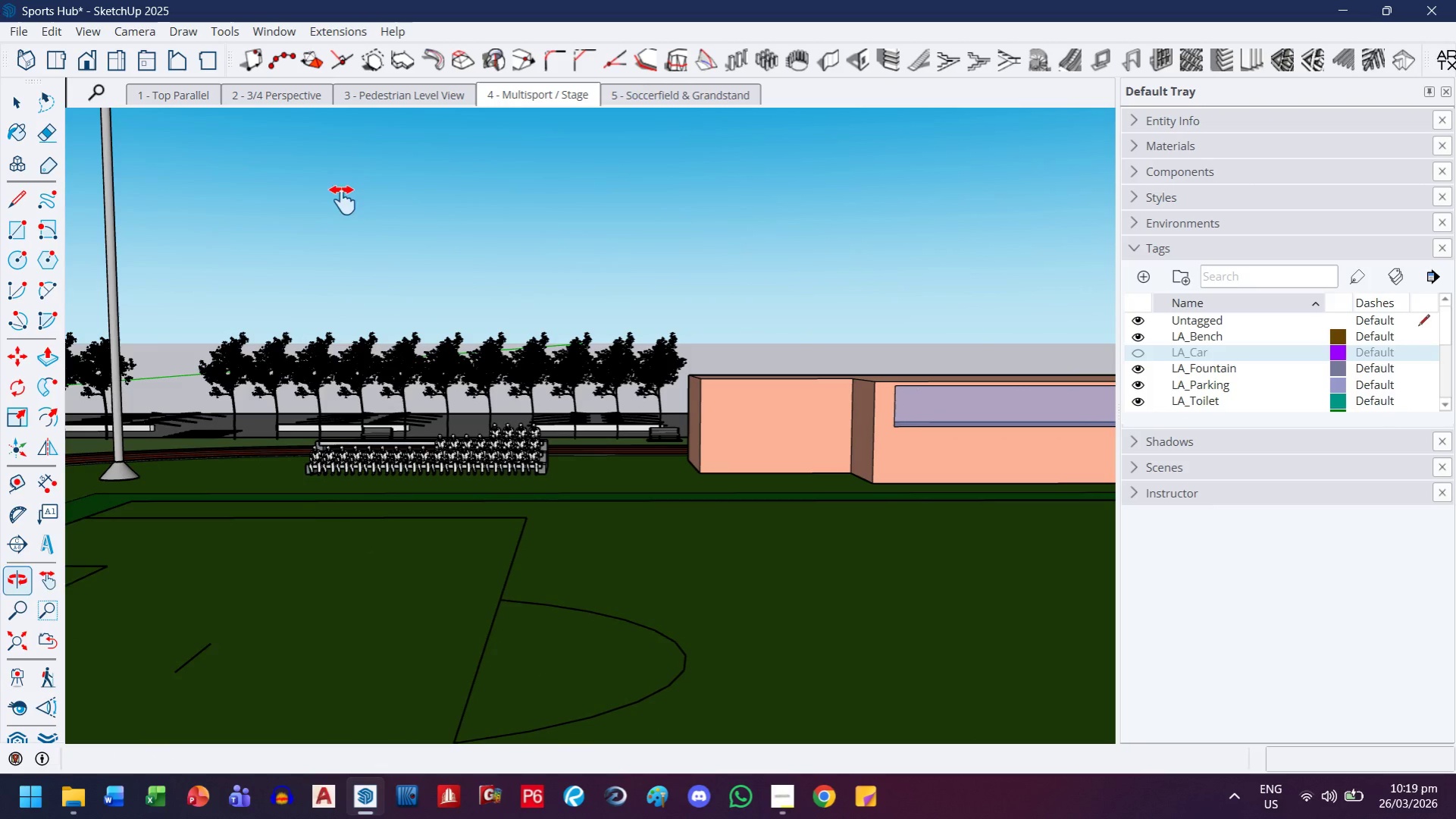 
left_click([26, 107])
 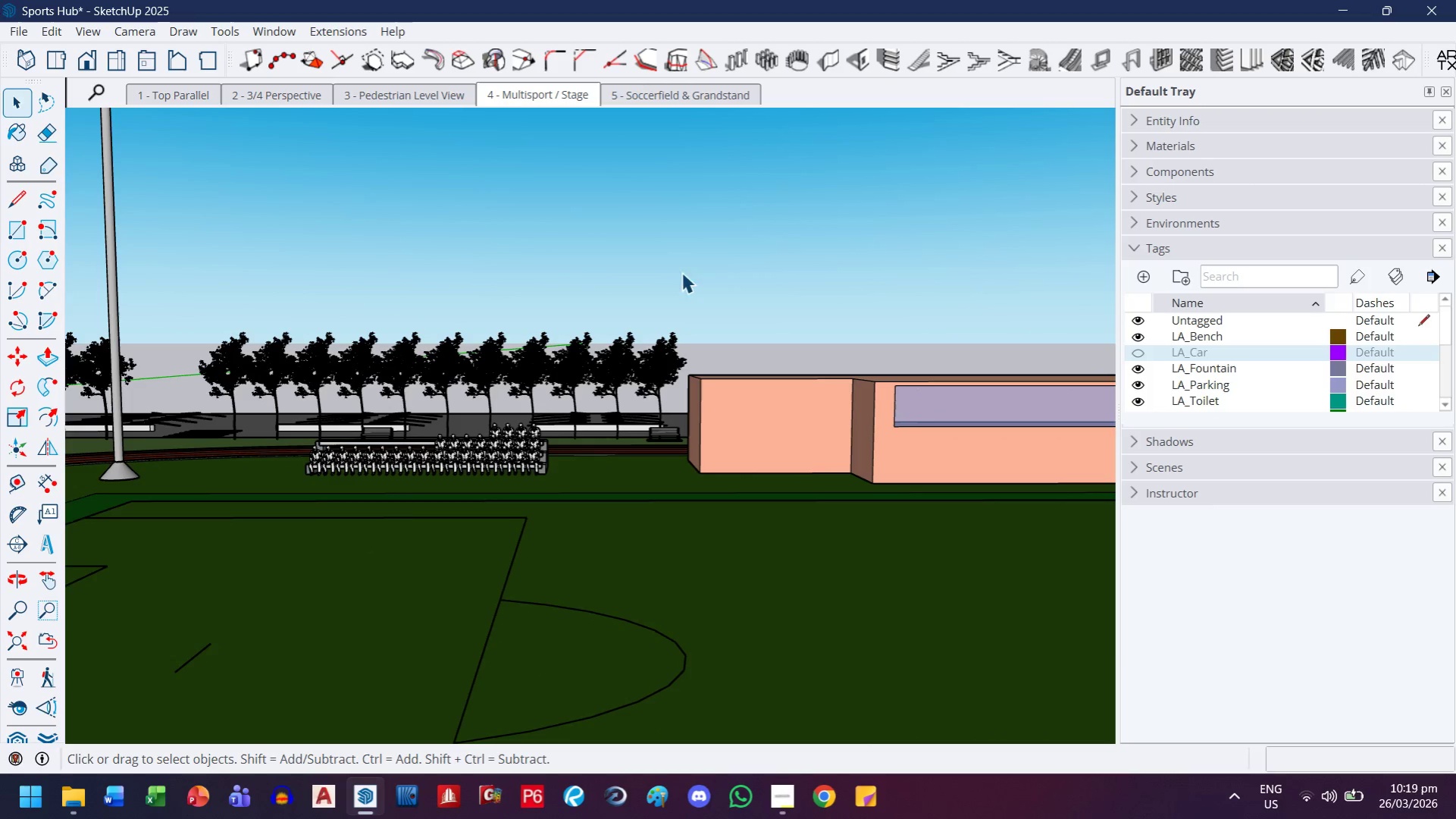 
left_click_drag(start_coordinate=[721, 270], to_coordinate=[199, 352])
 